 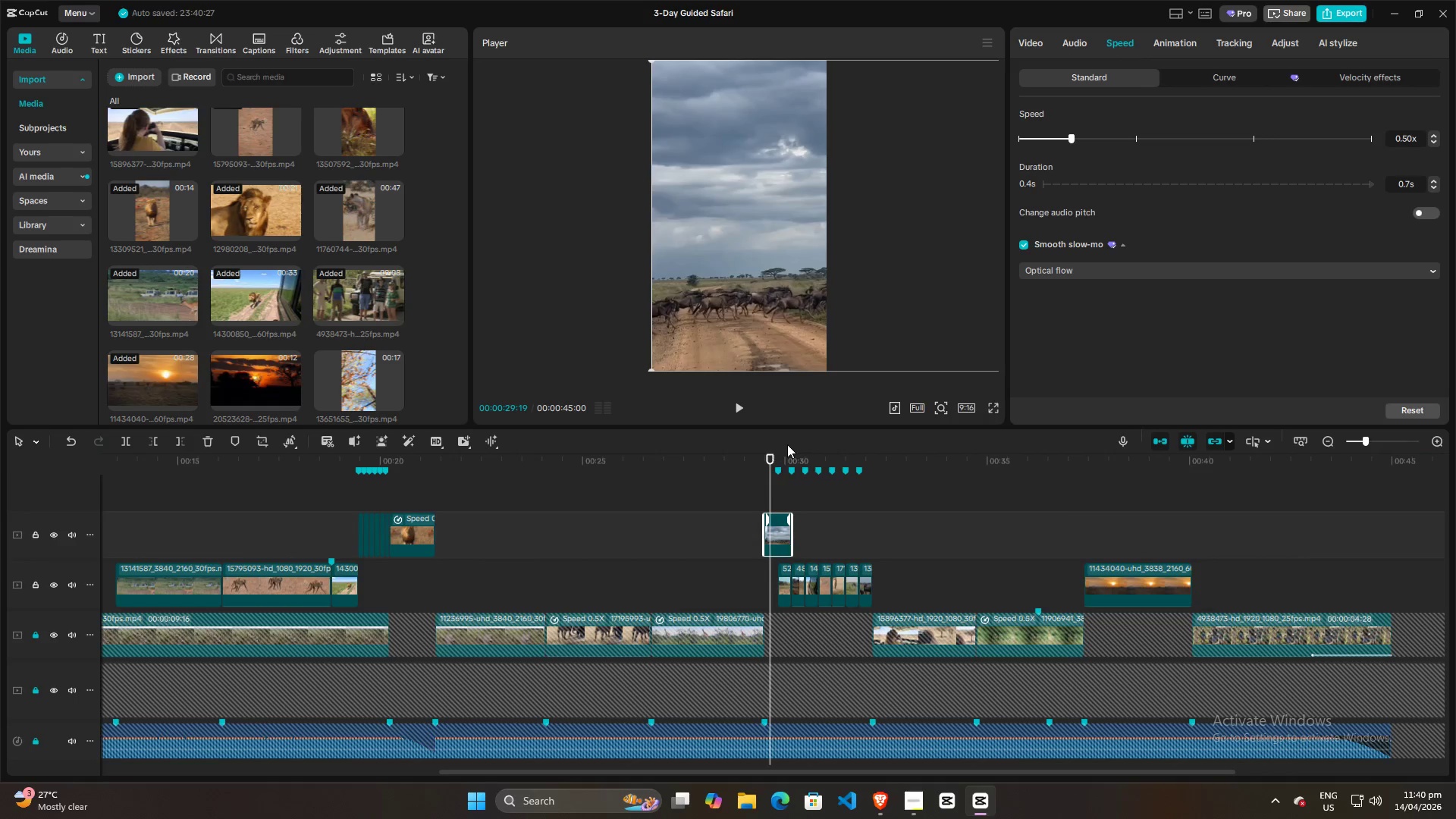 
left_click([778, 533])
 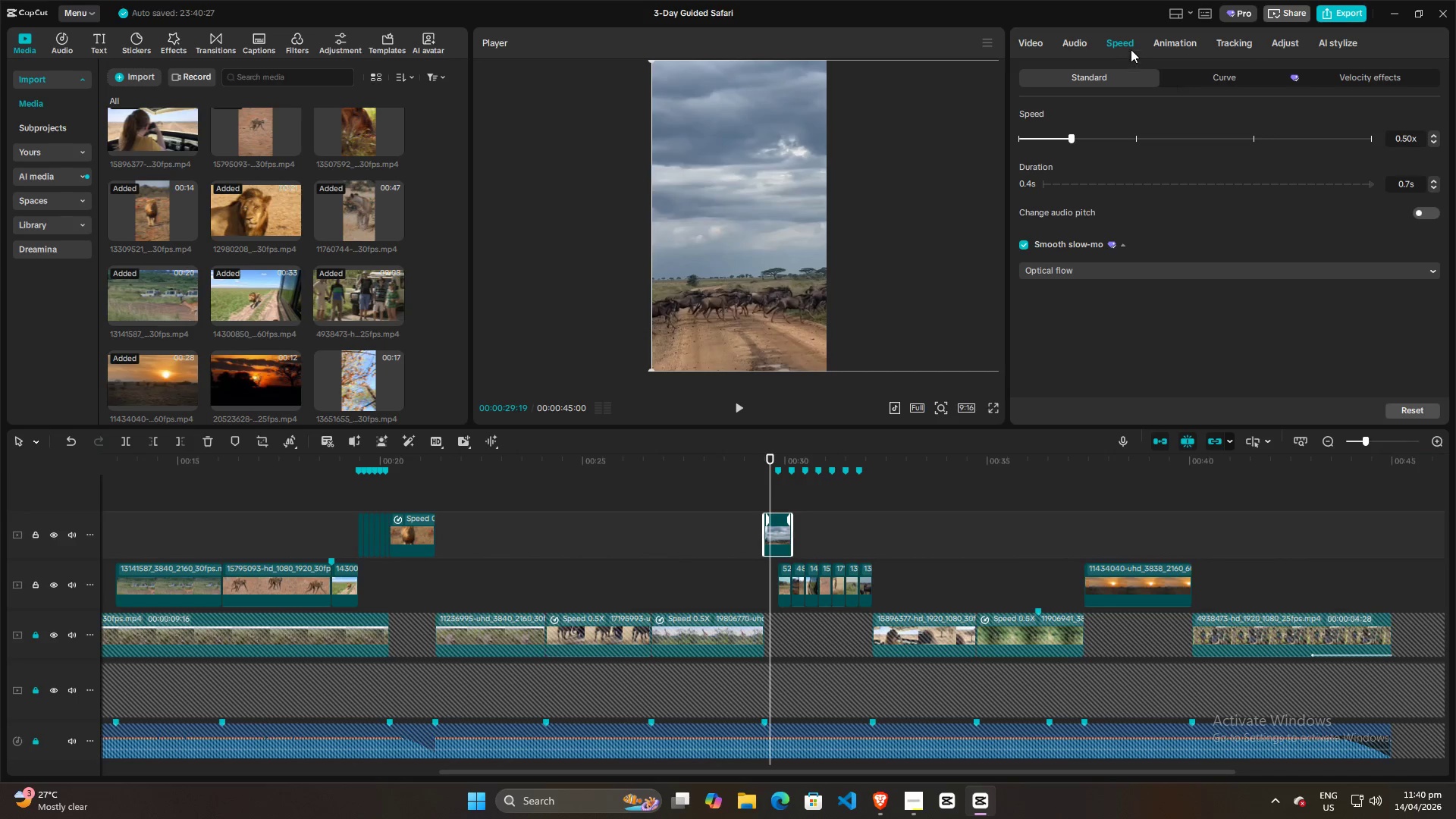 
left_click([1127, 43])
 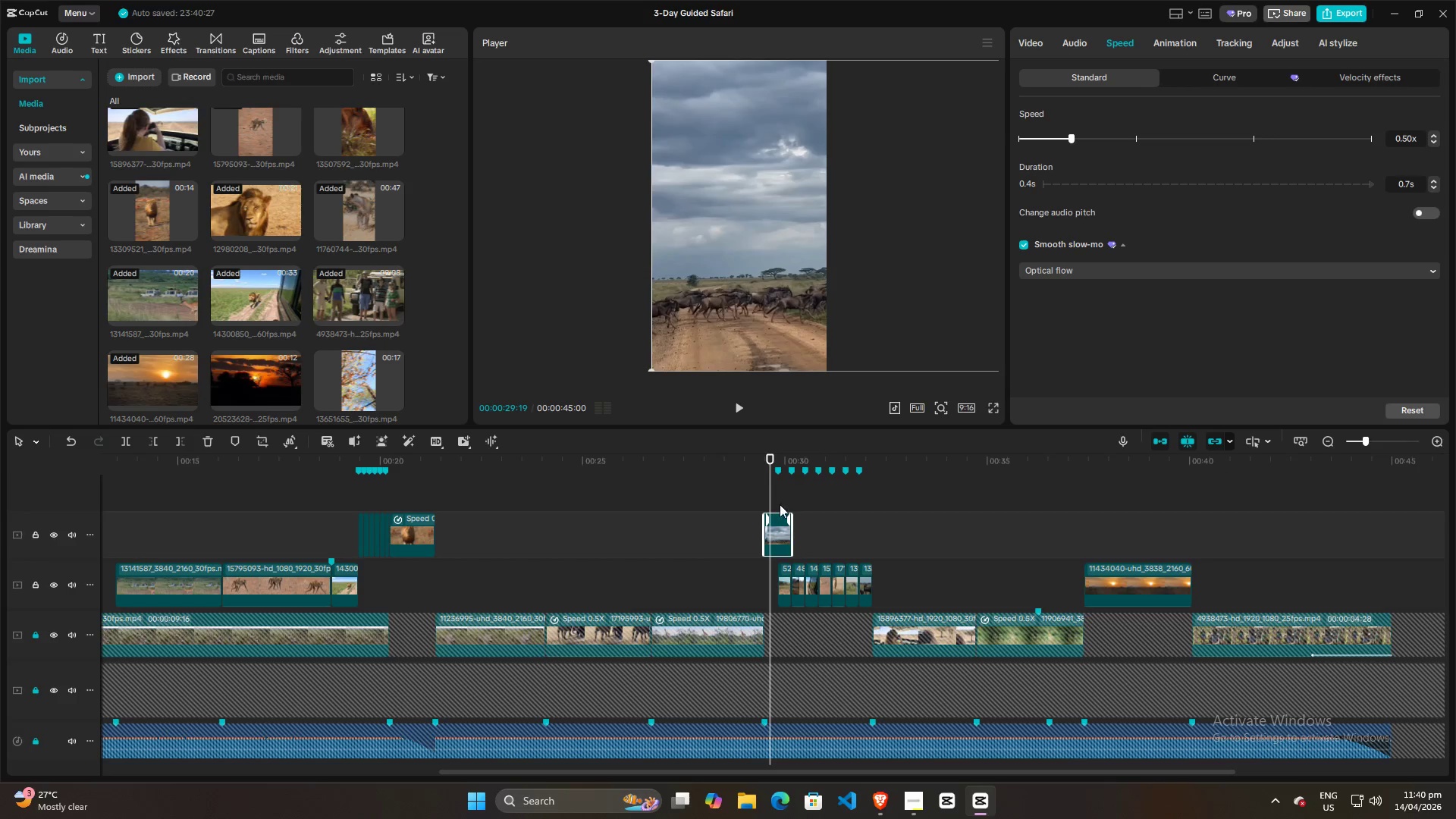 
left_click_drag(start_coordinate=[780, 531], to_coordinate=[766, 531])
 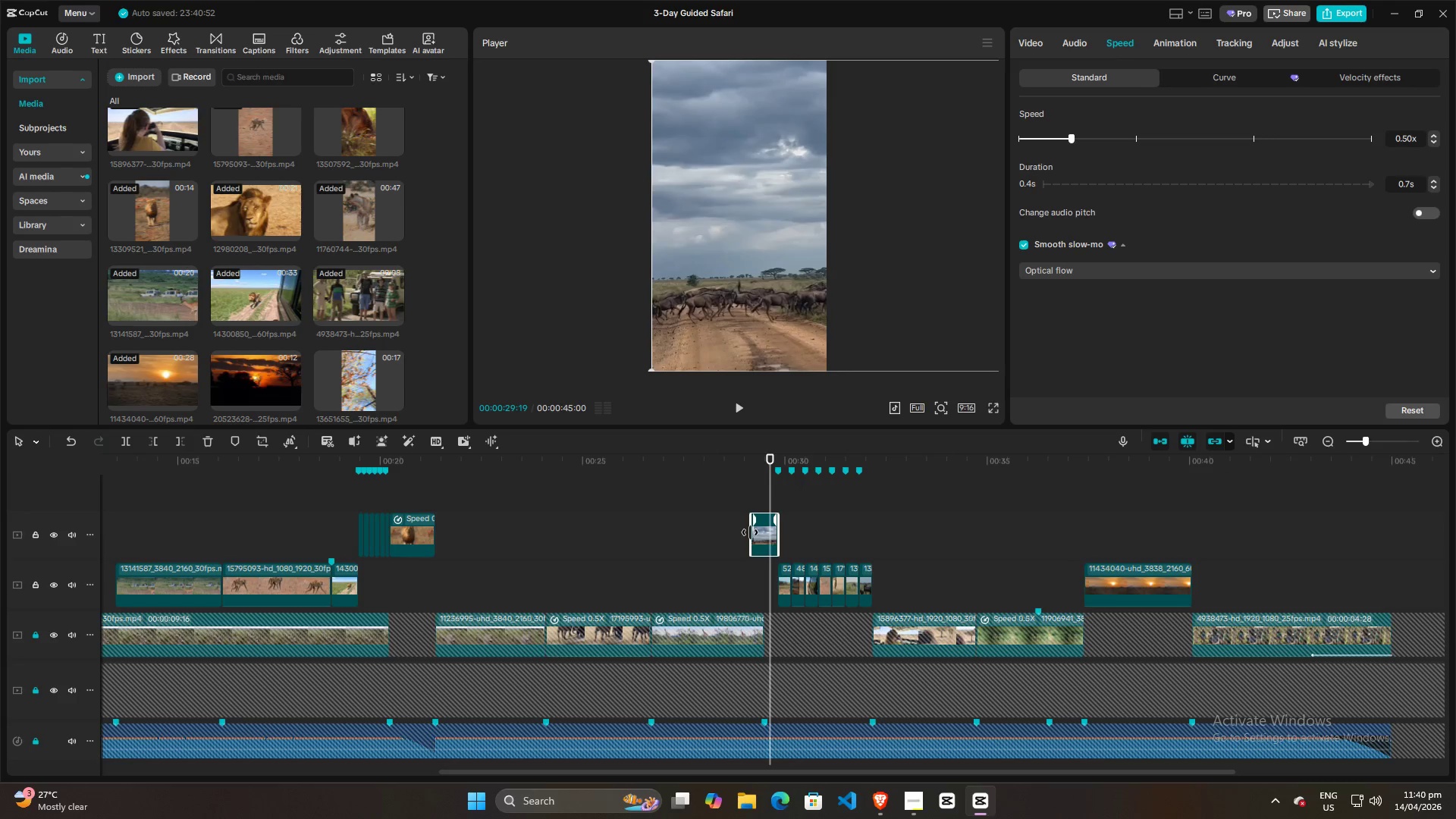 
left_click_drag(start_coordinate=[750, 532], to_coordinate=[763, 533])
 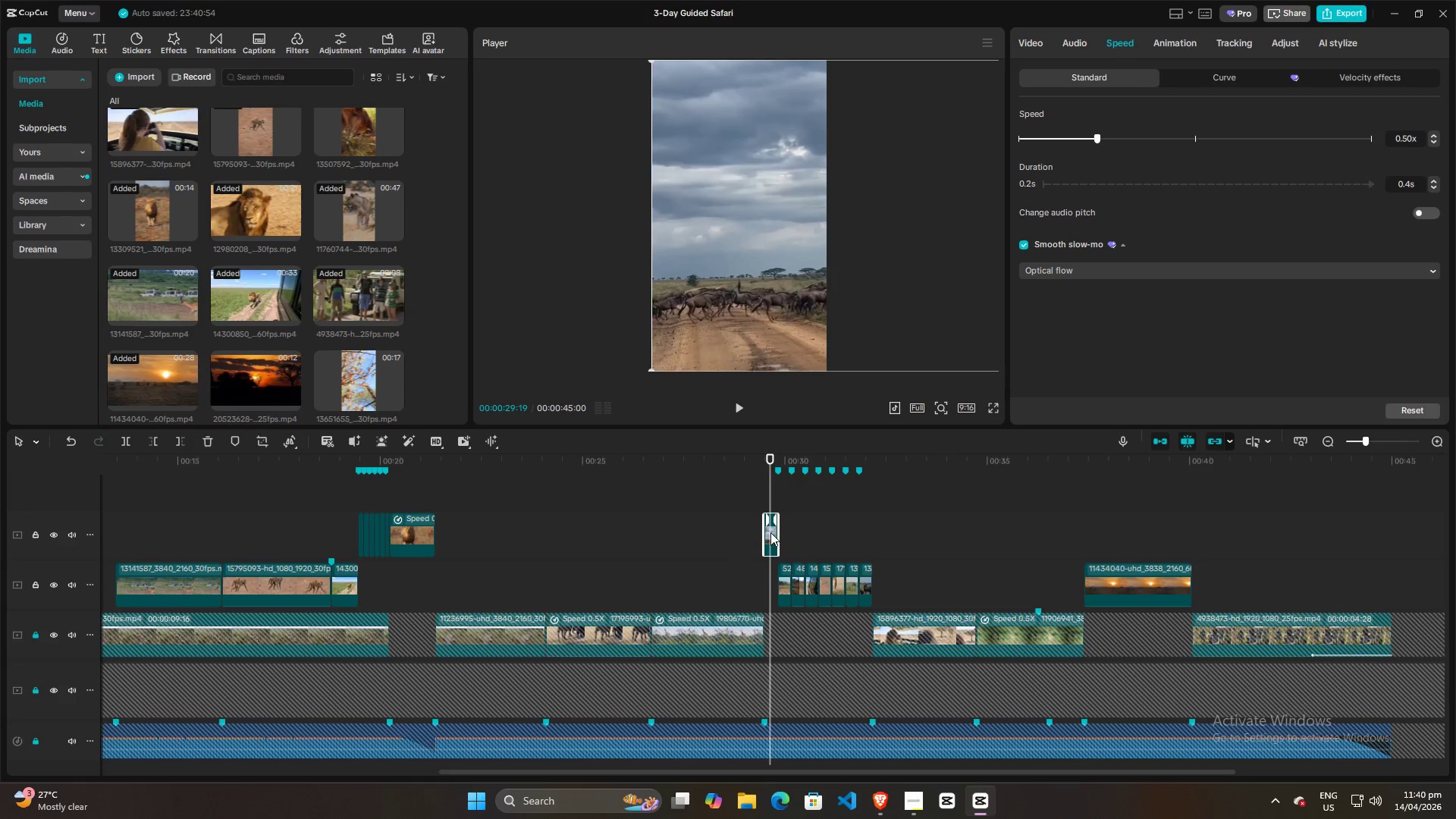 
left_click_drag(start_coordinate=[770, 532], to_coordinate=[770, 585])
 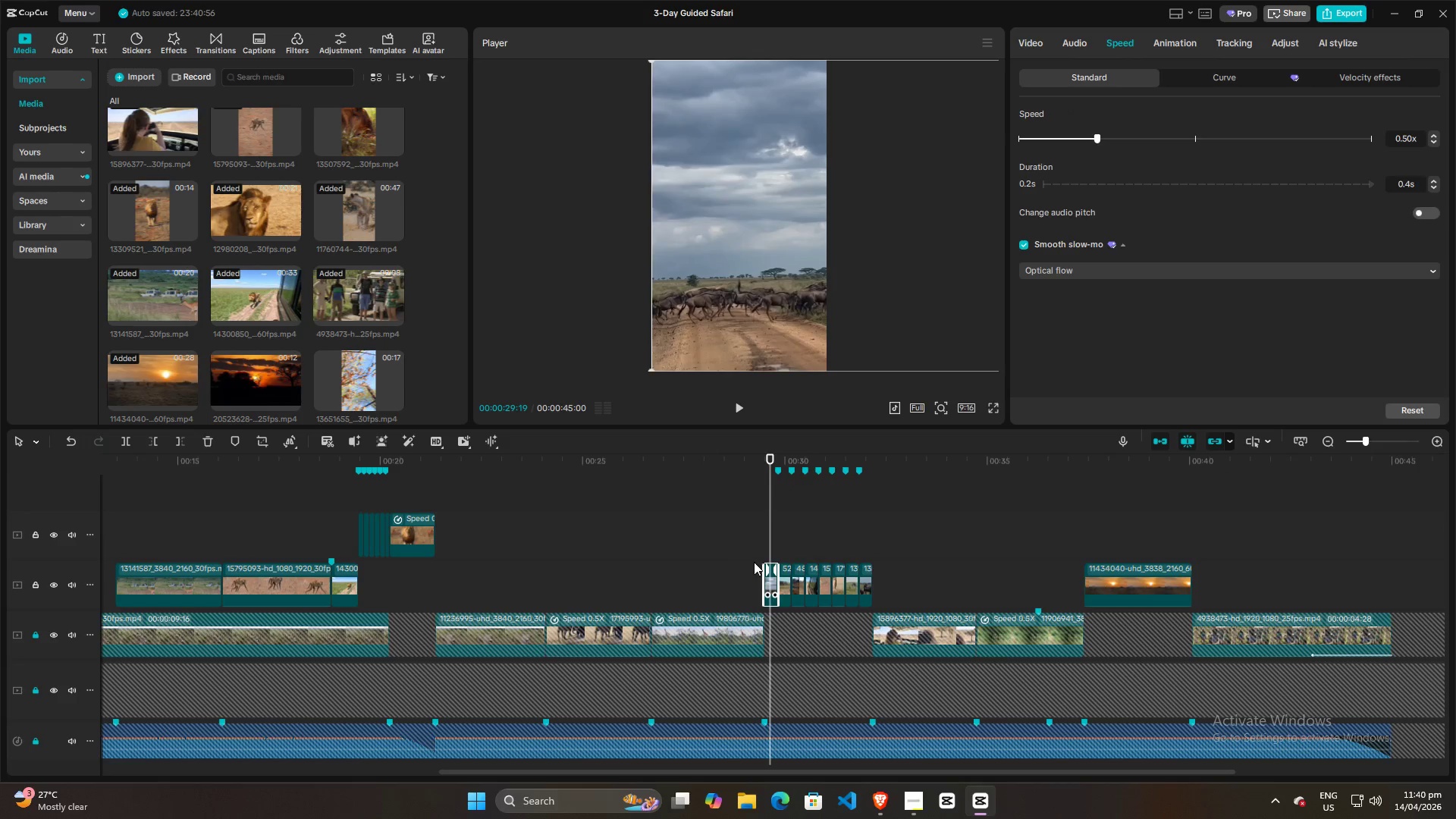 
left_click([754, 562])
 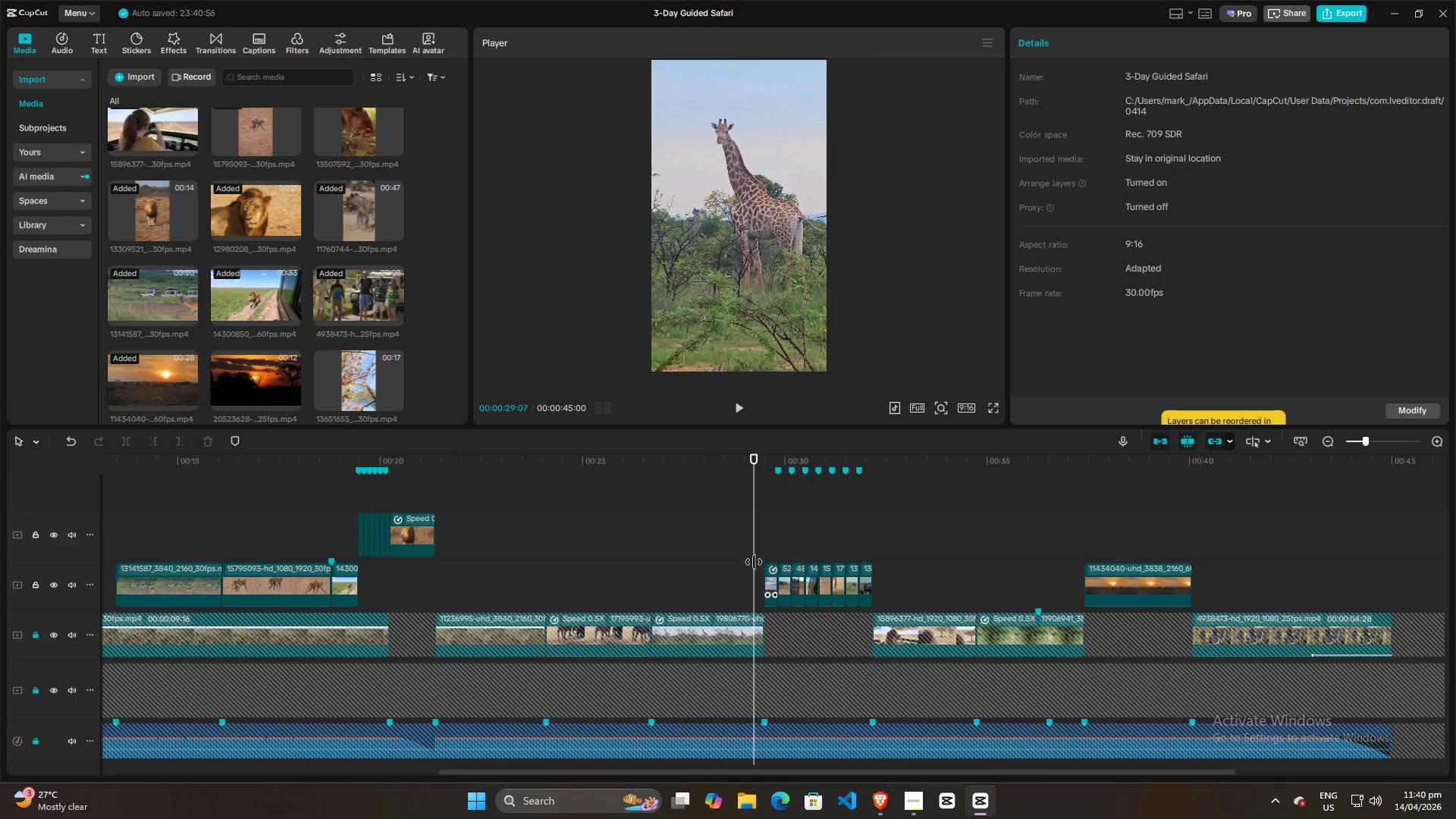 
key(Space)
 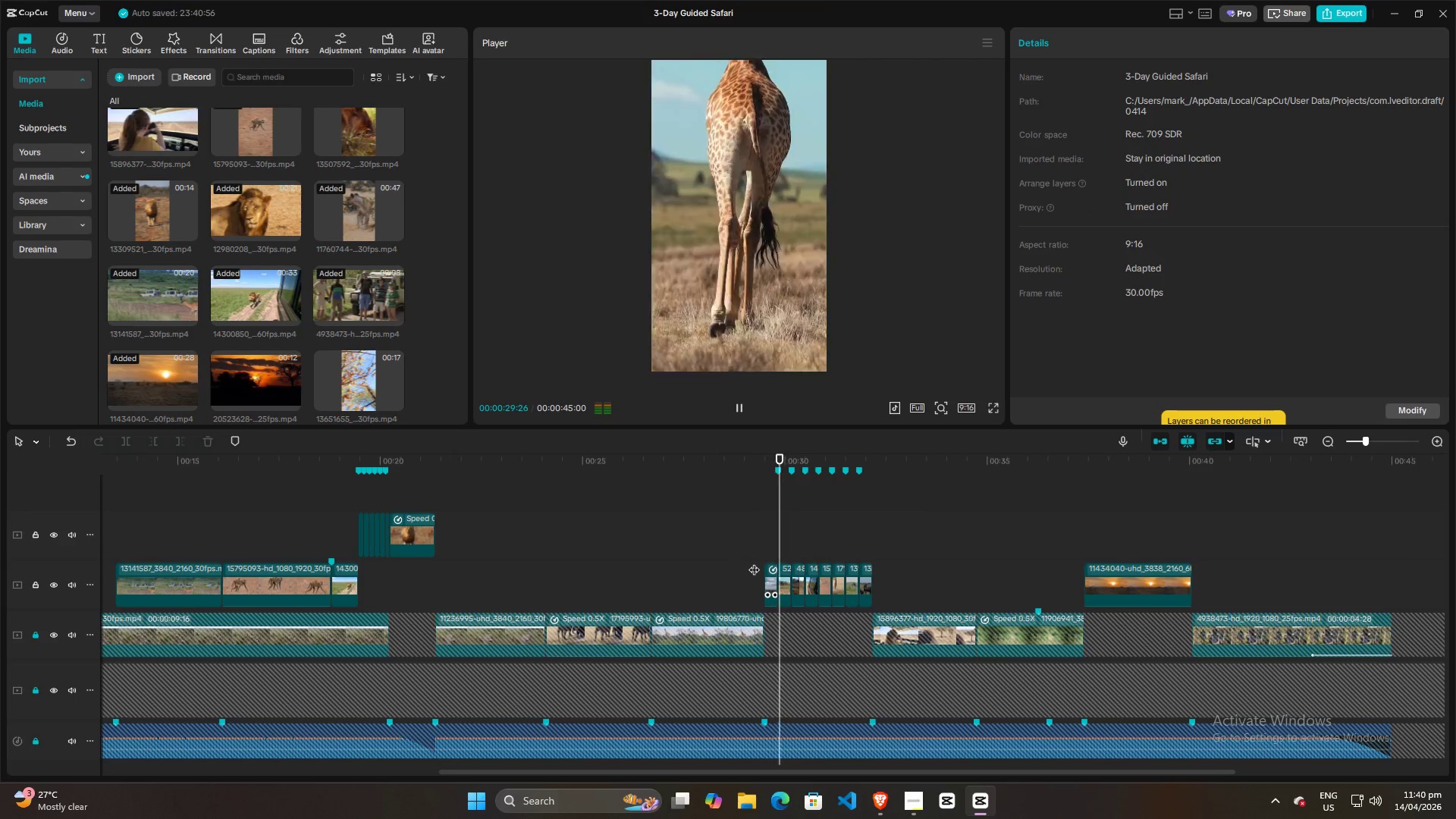 
key(Space)
 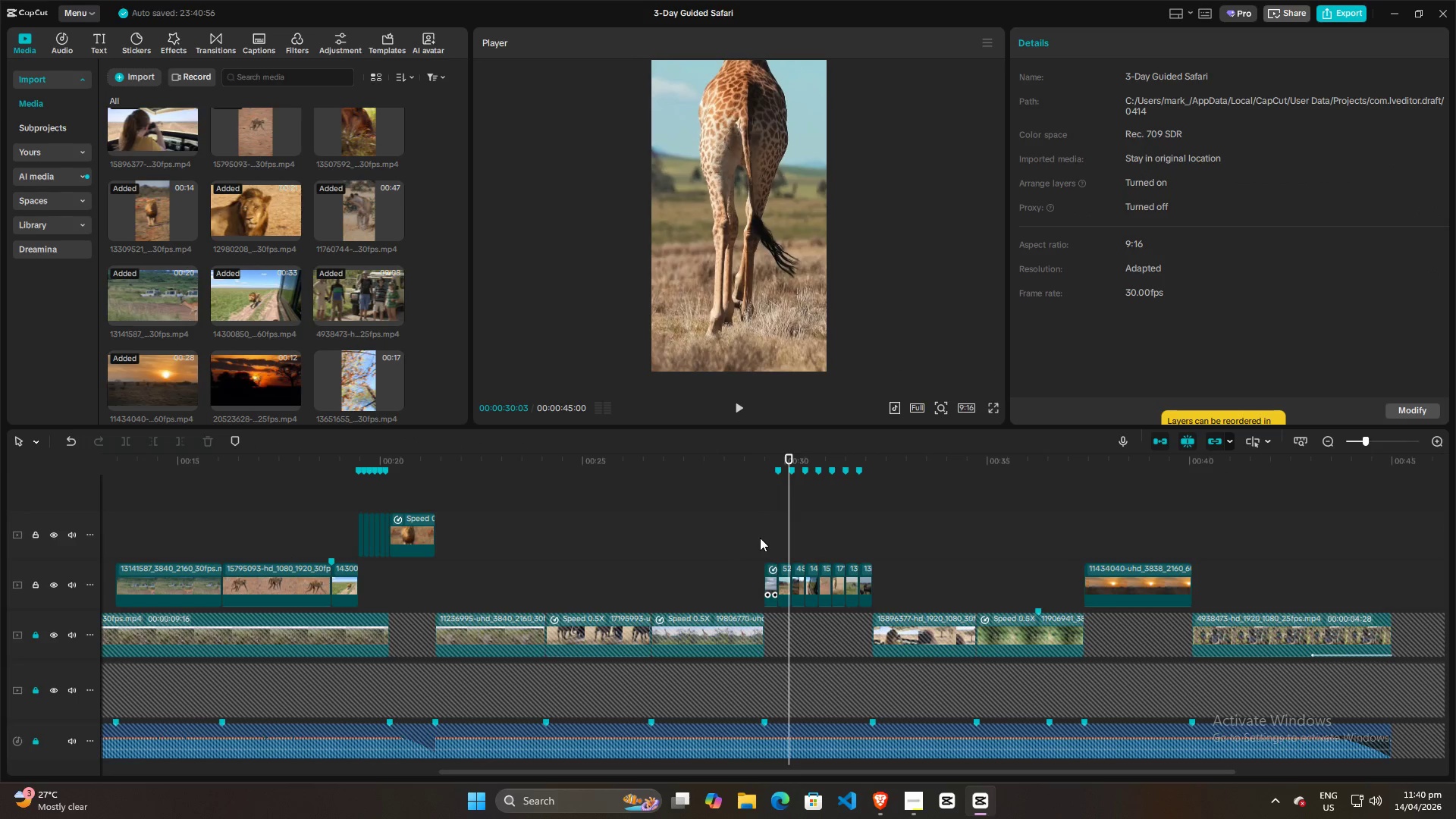 
left_click([760, 538])
 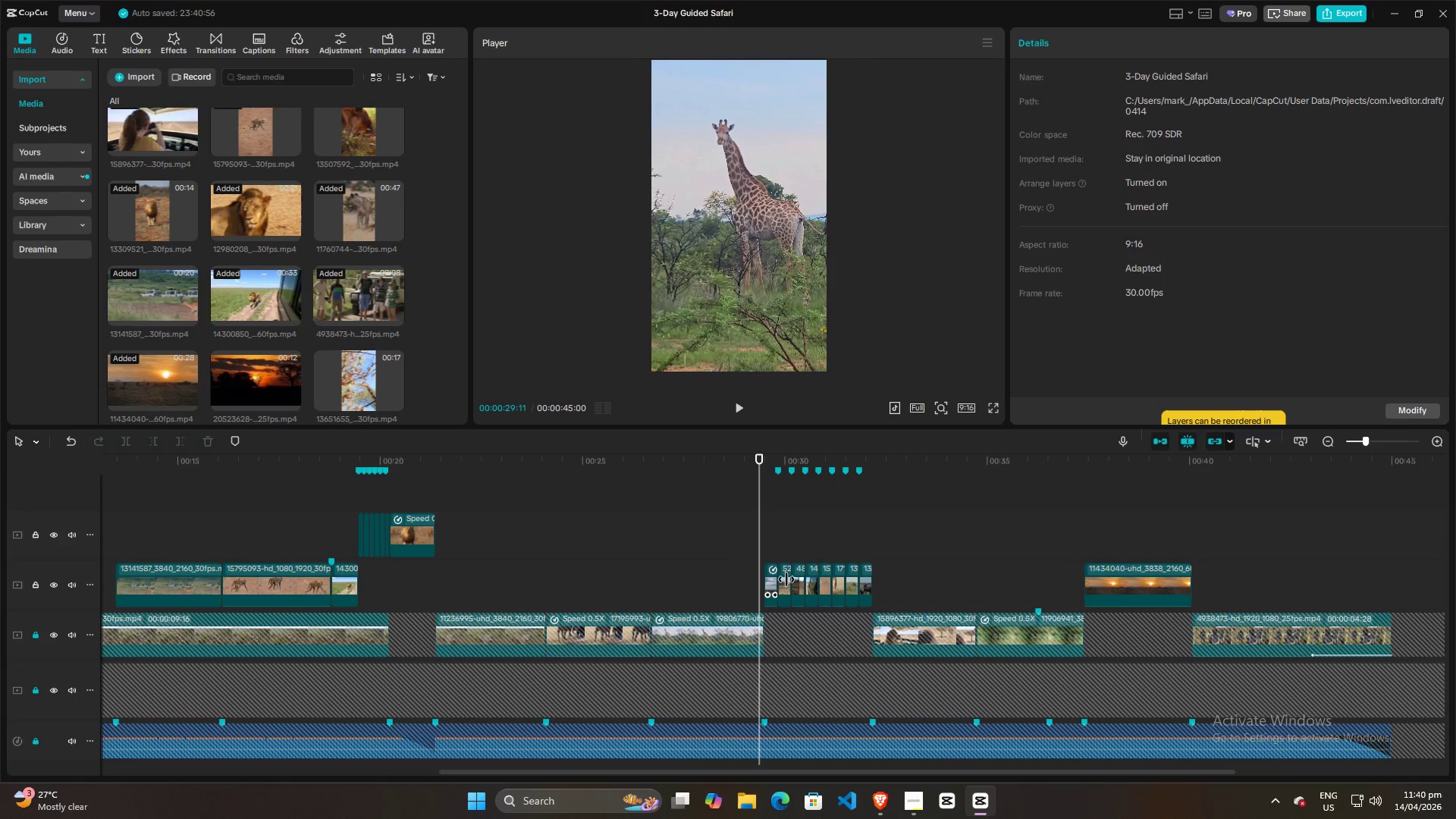 
left_click([786, 581])
 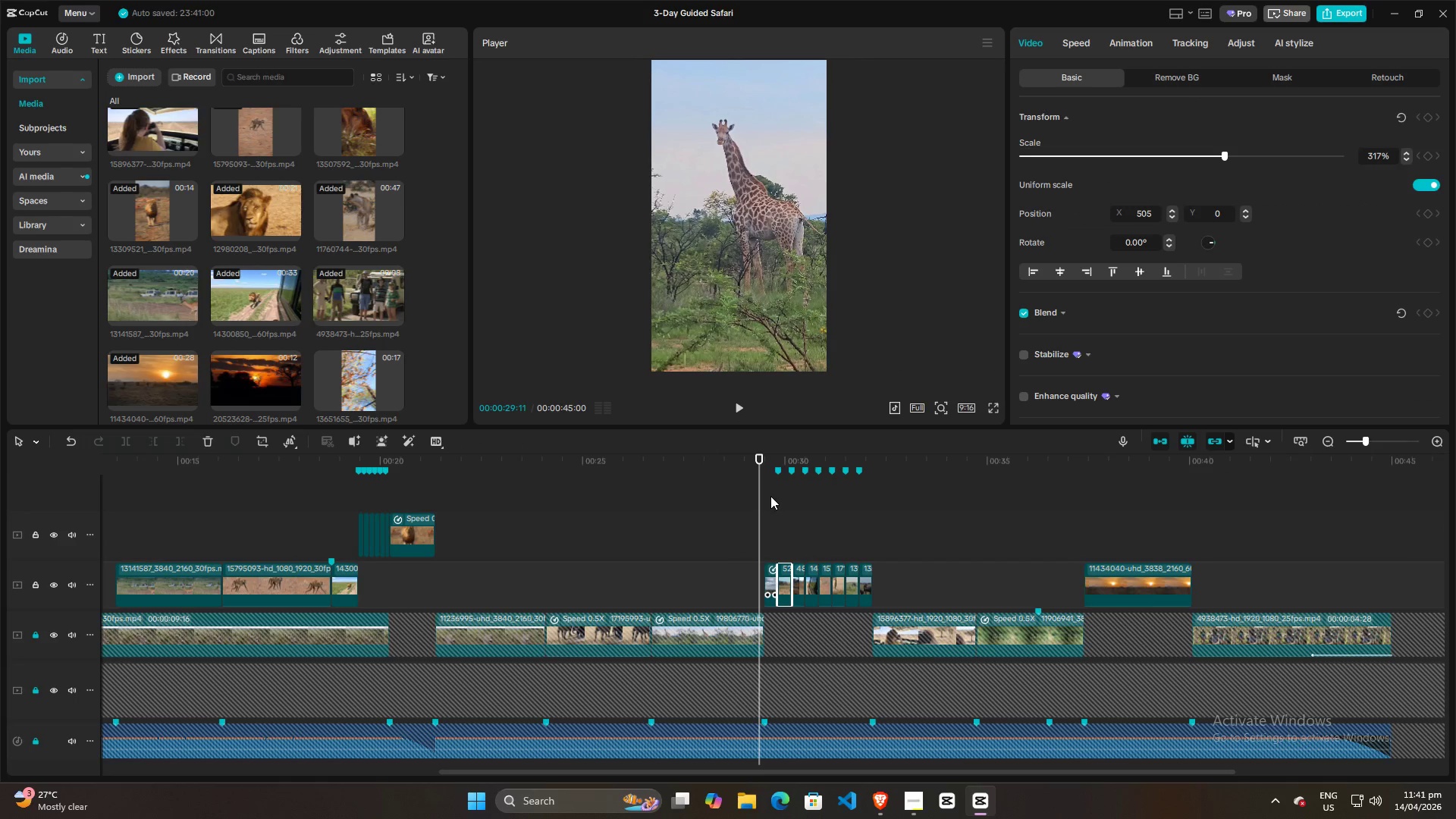 
key(Space)
 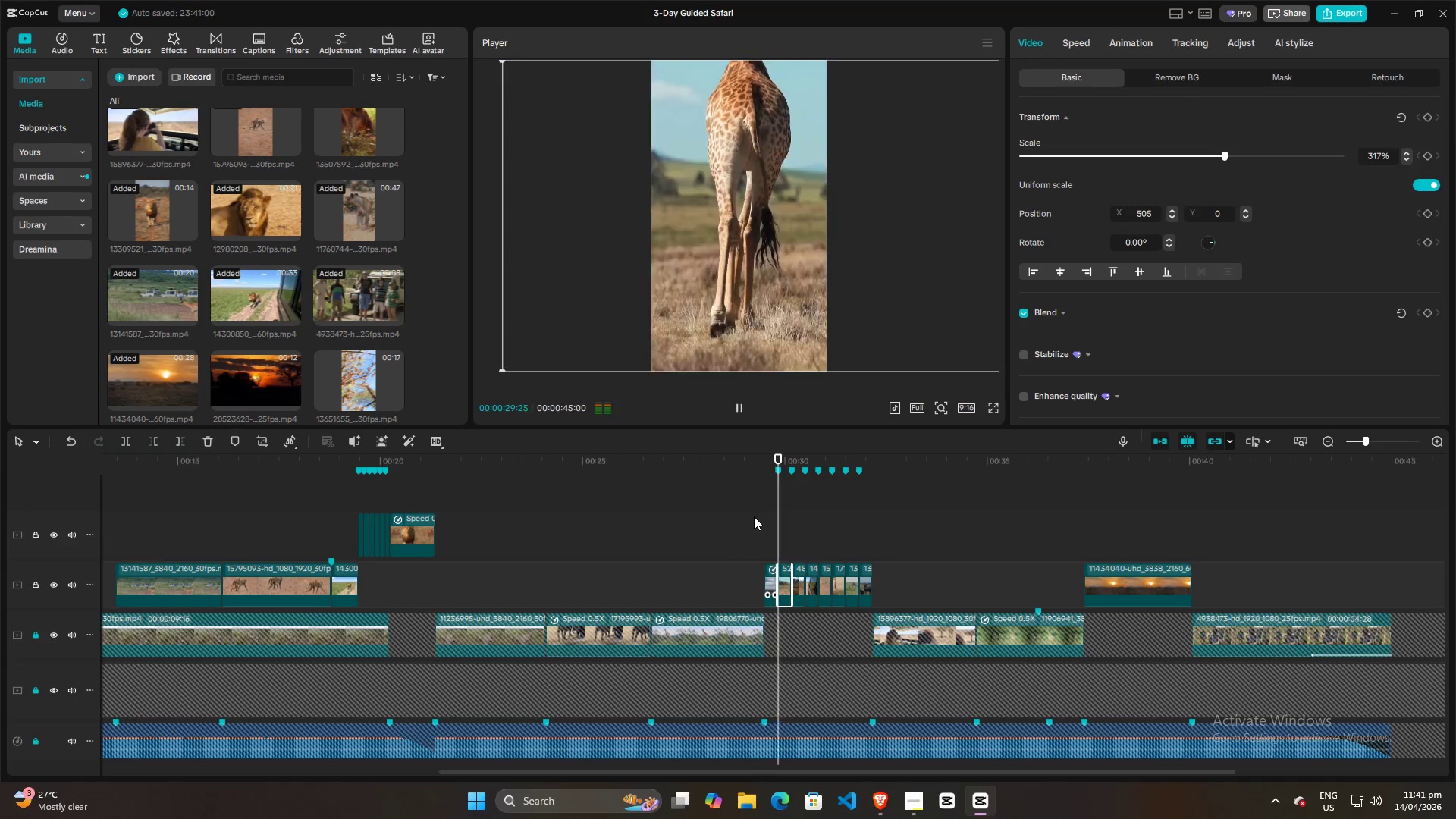 
key(Space)
 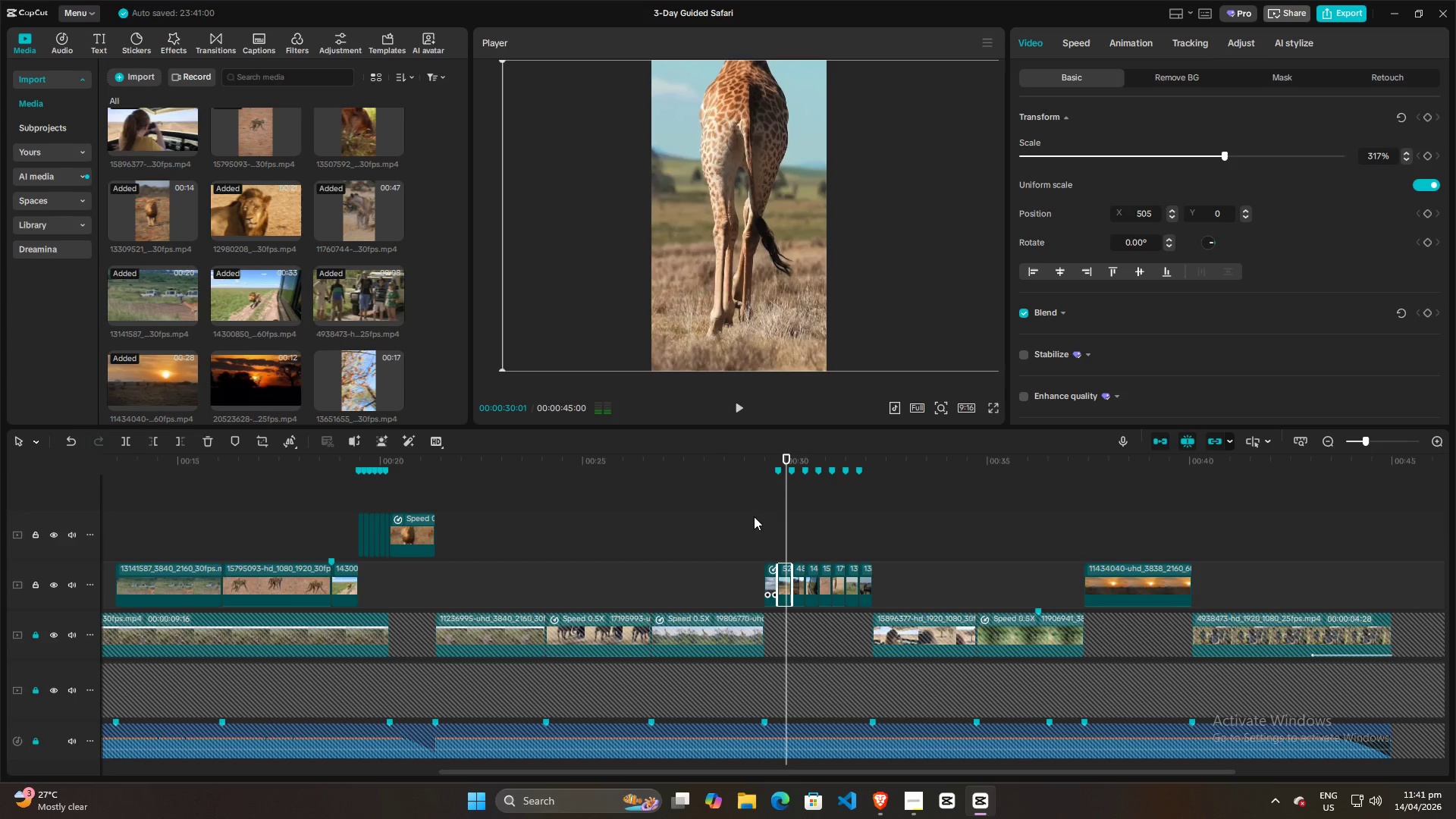 
key(Space)
 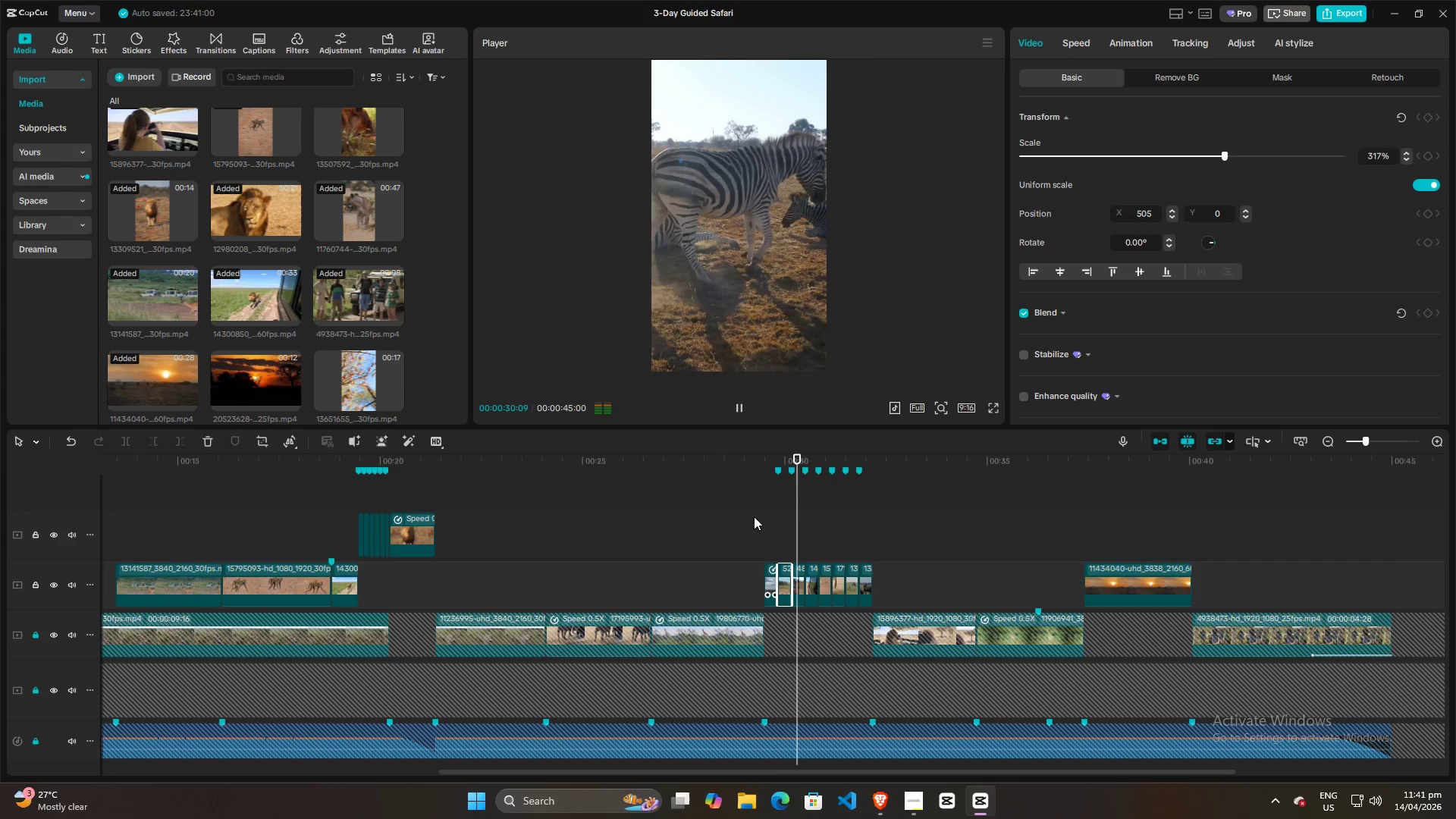 
key(Space)
 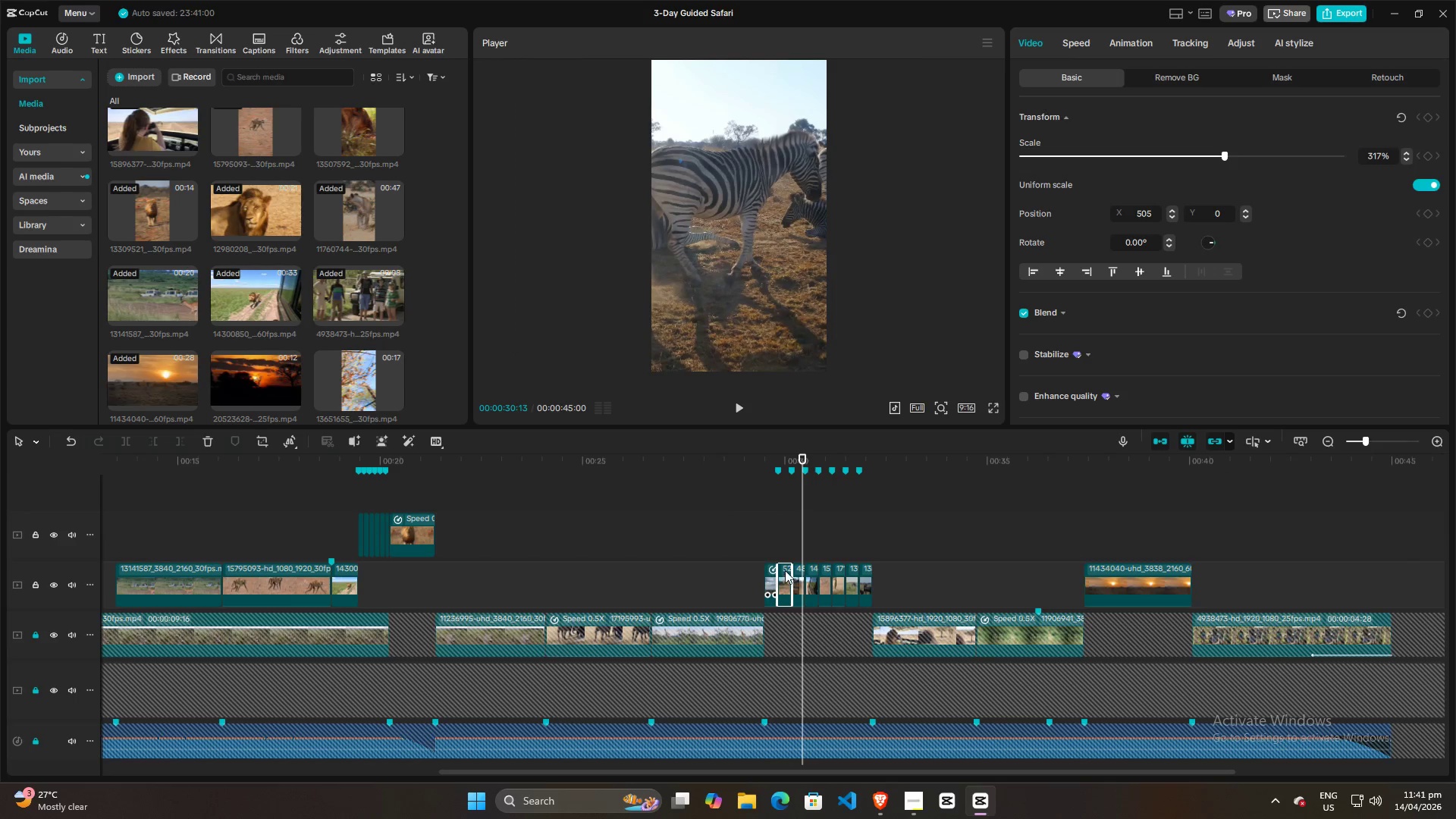 
key(Space)
 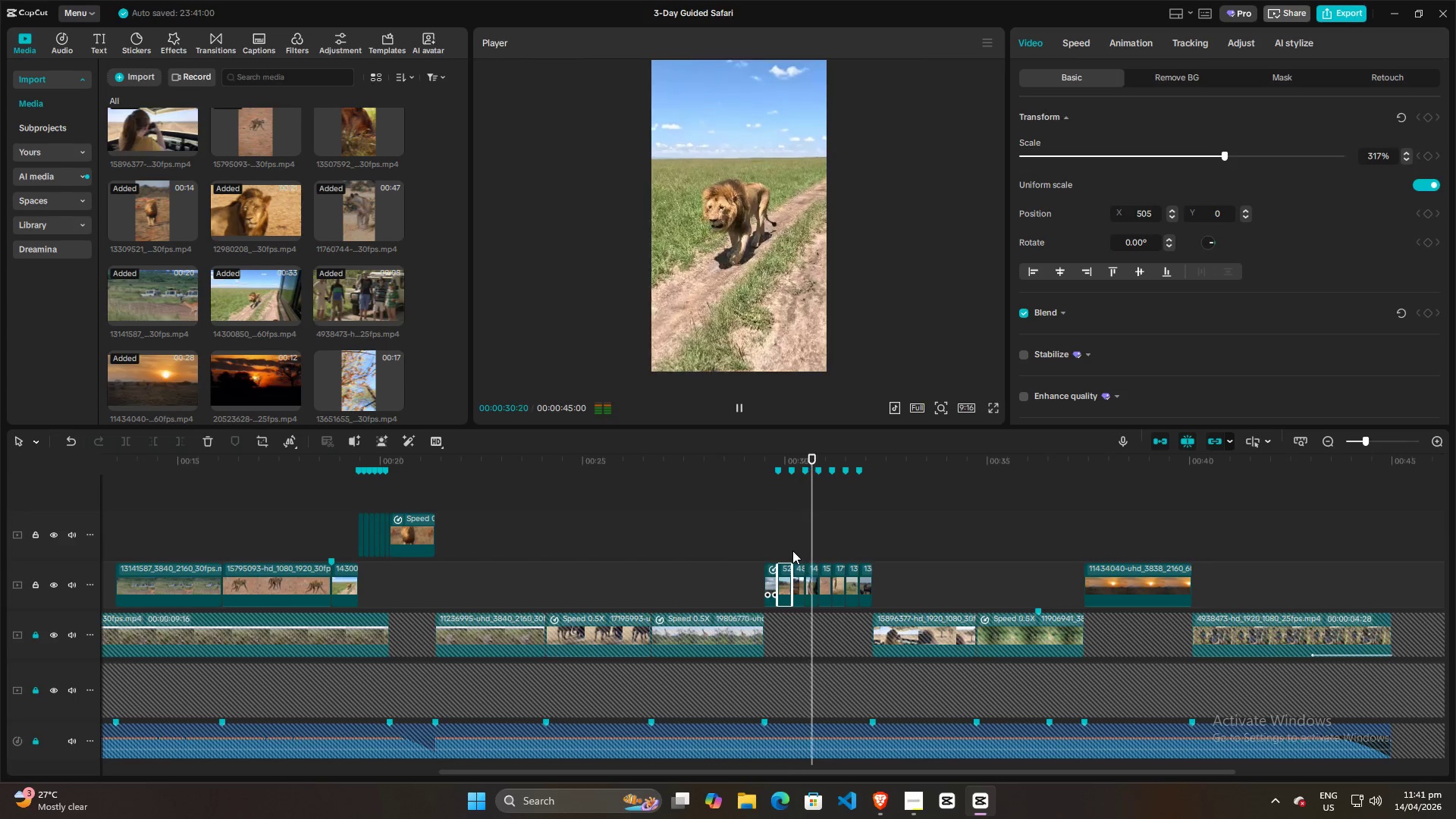 
key(Space)
 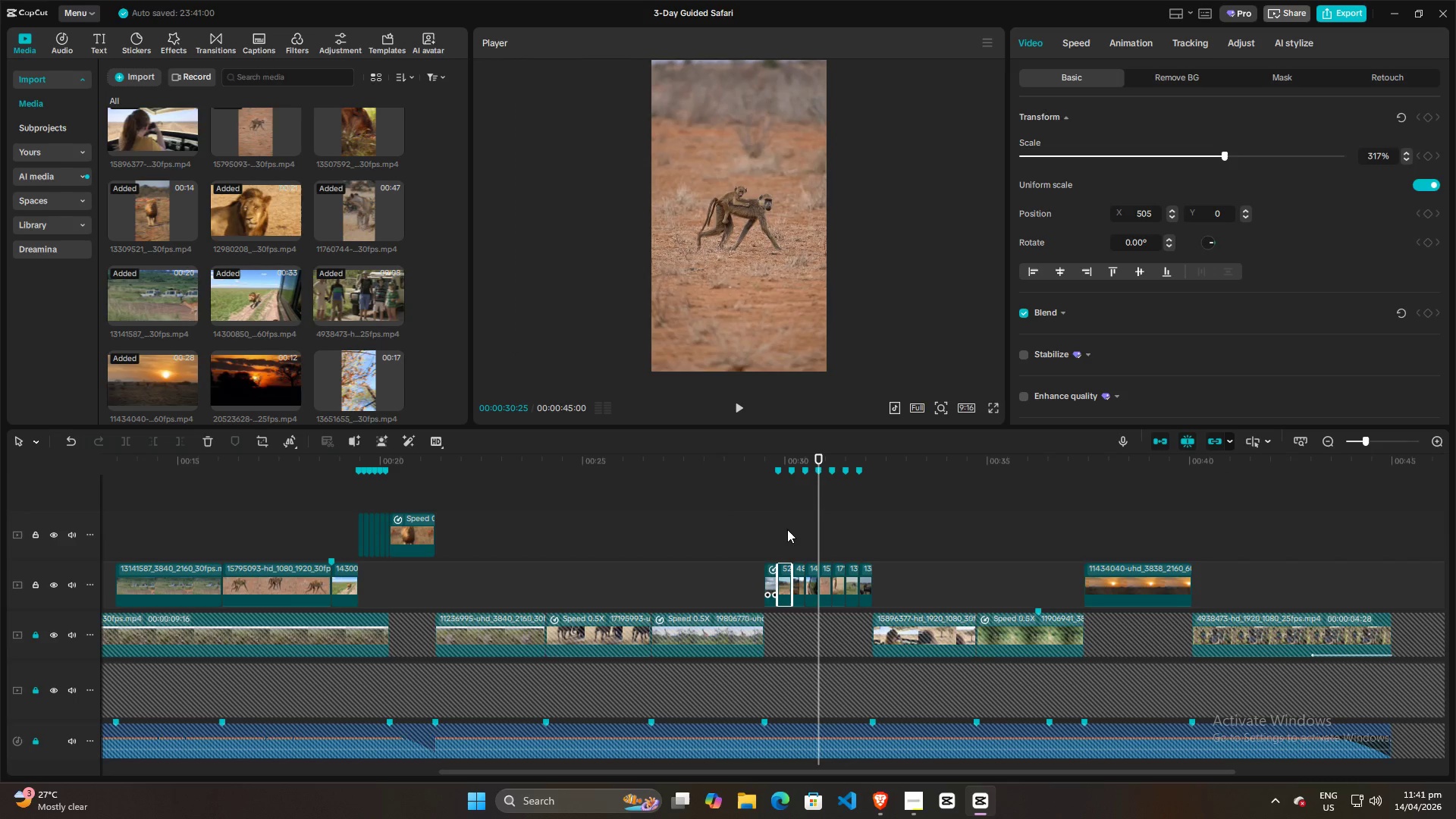 
hold_key(key=ControlLeft, duration=1.09)
scroll: coordinate [752, 519], scroll_direction: up, amount: 16.0
 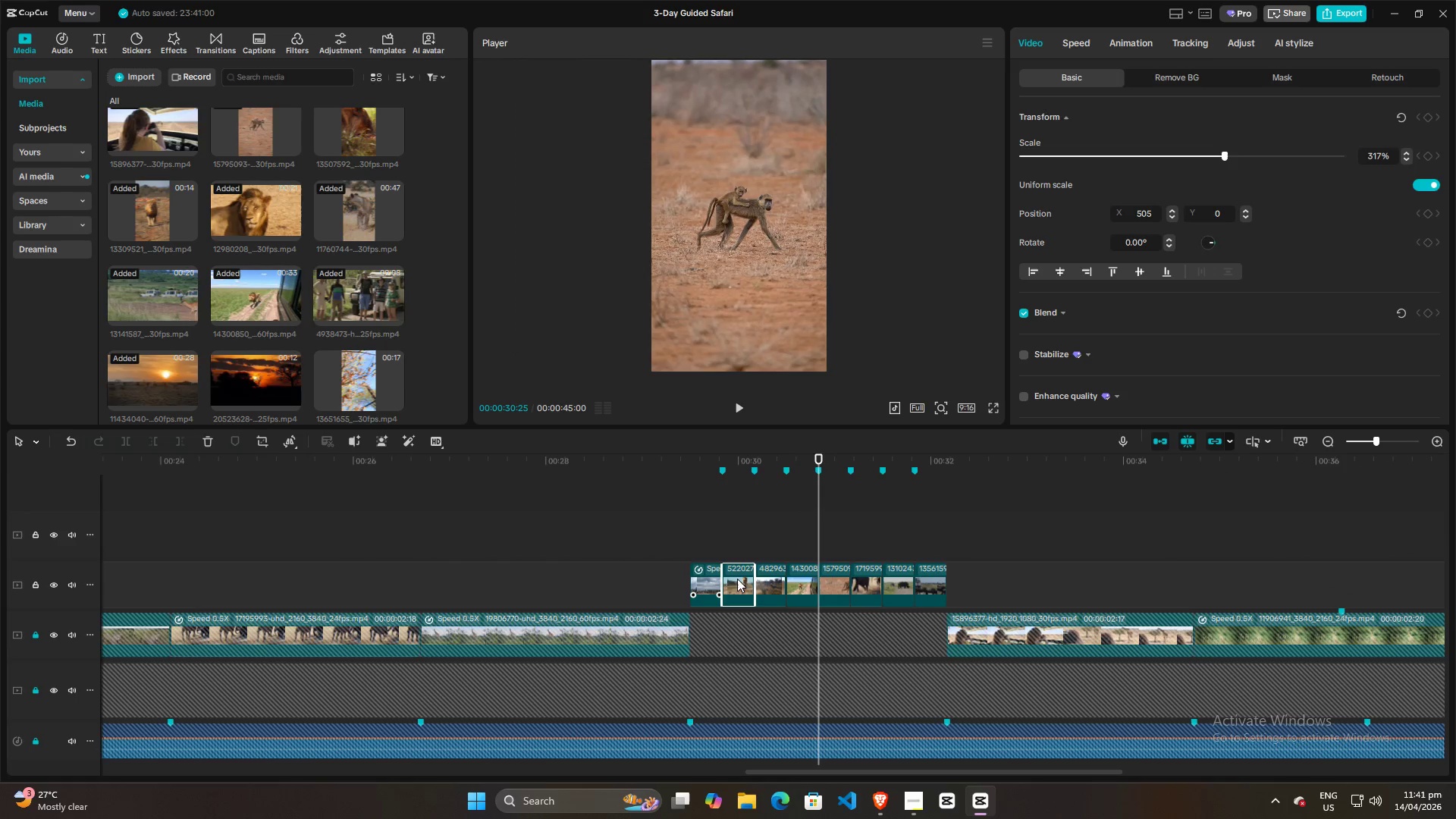 
left_click([737, 581])
 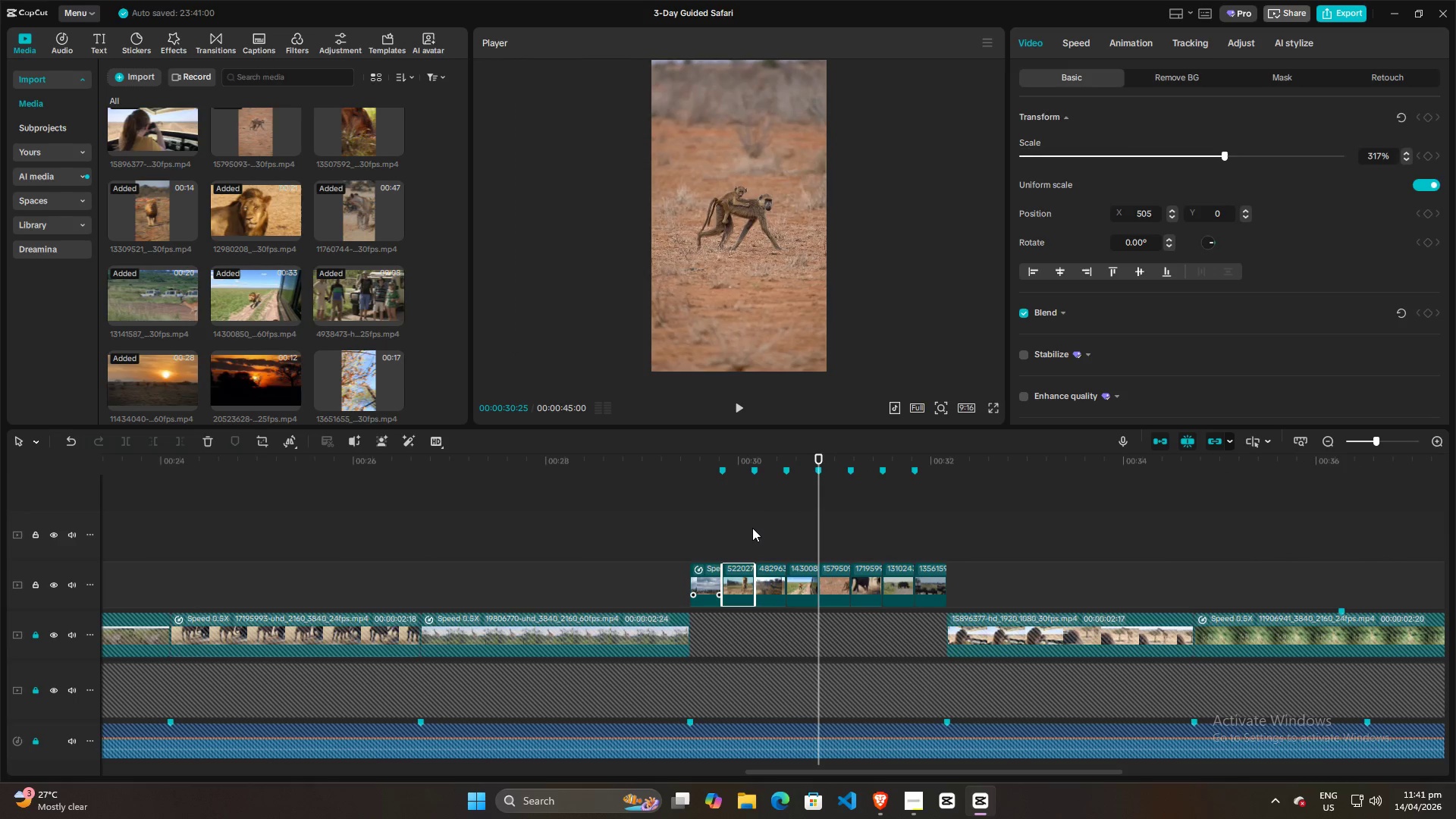 
left_click([742, 526])
 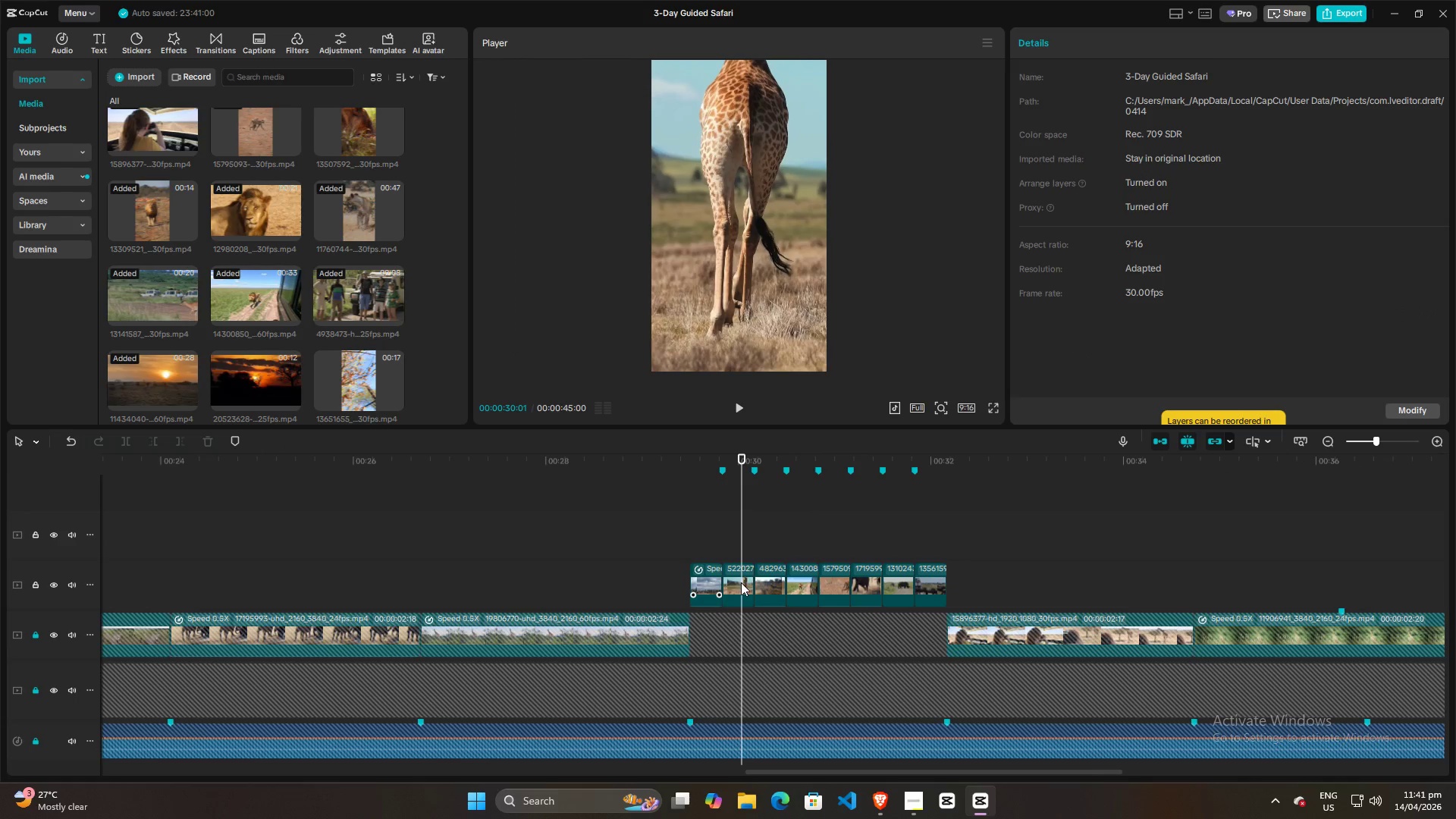 
left_click([741, 583])
 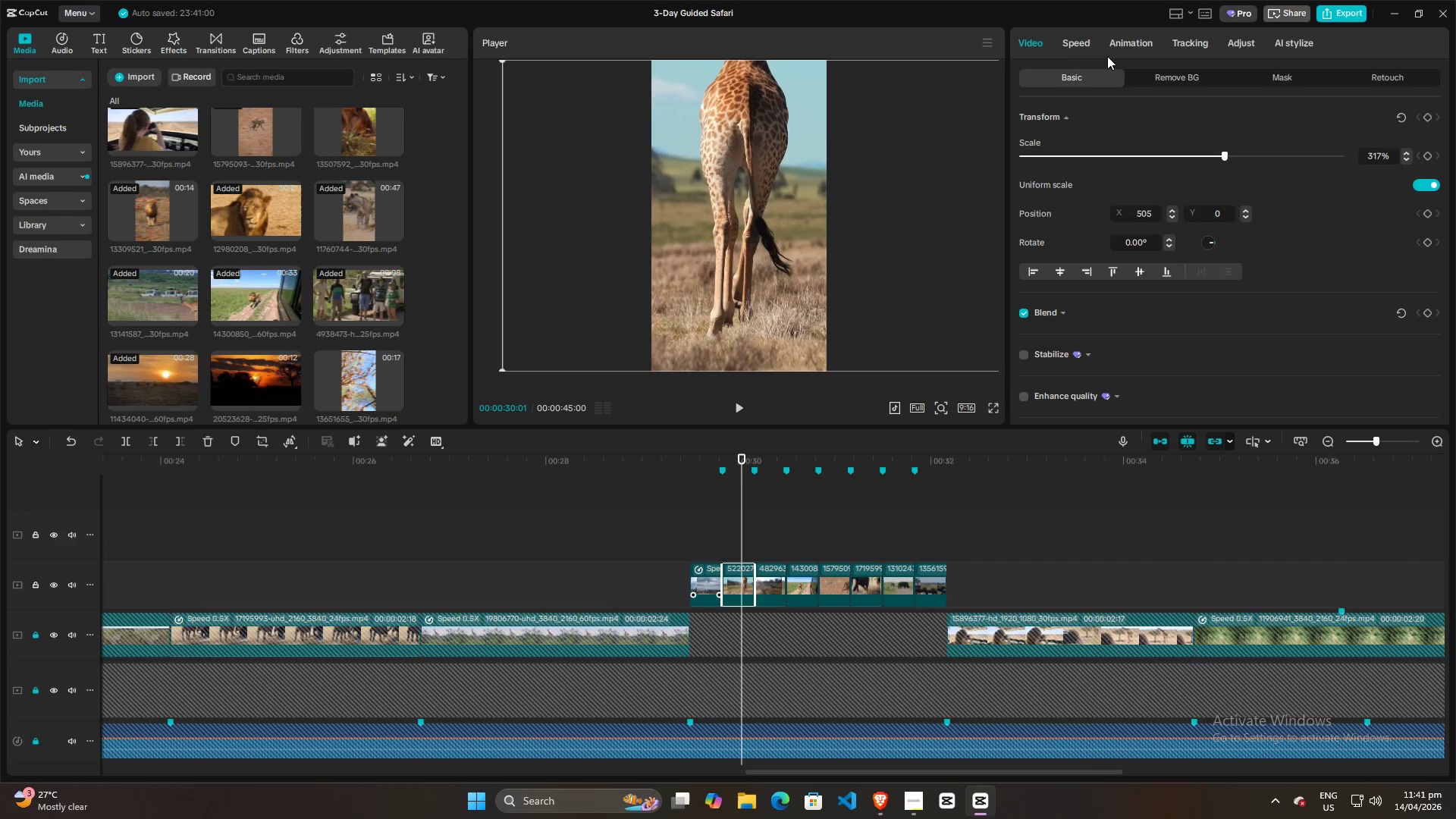 
left_click([1068, 47])
 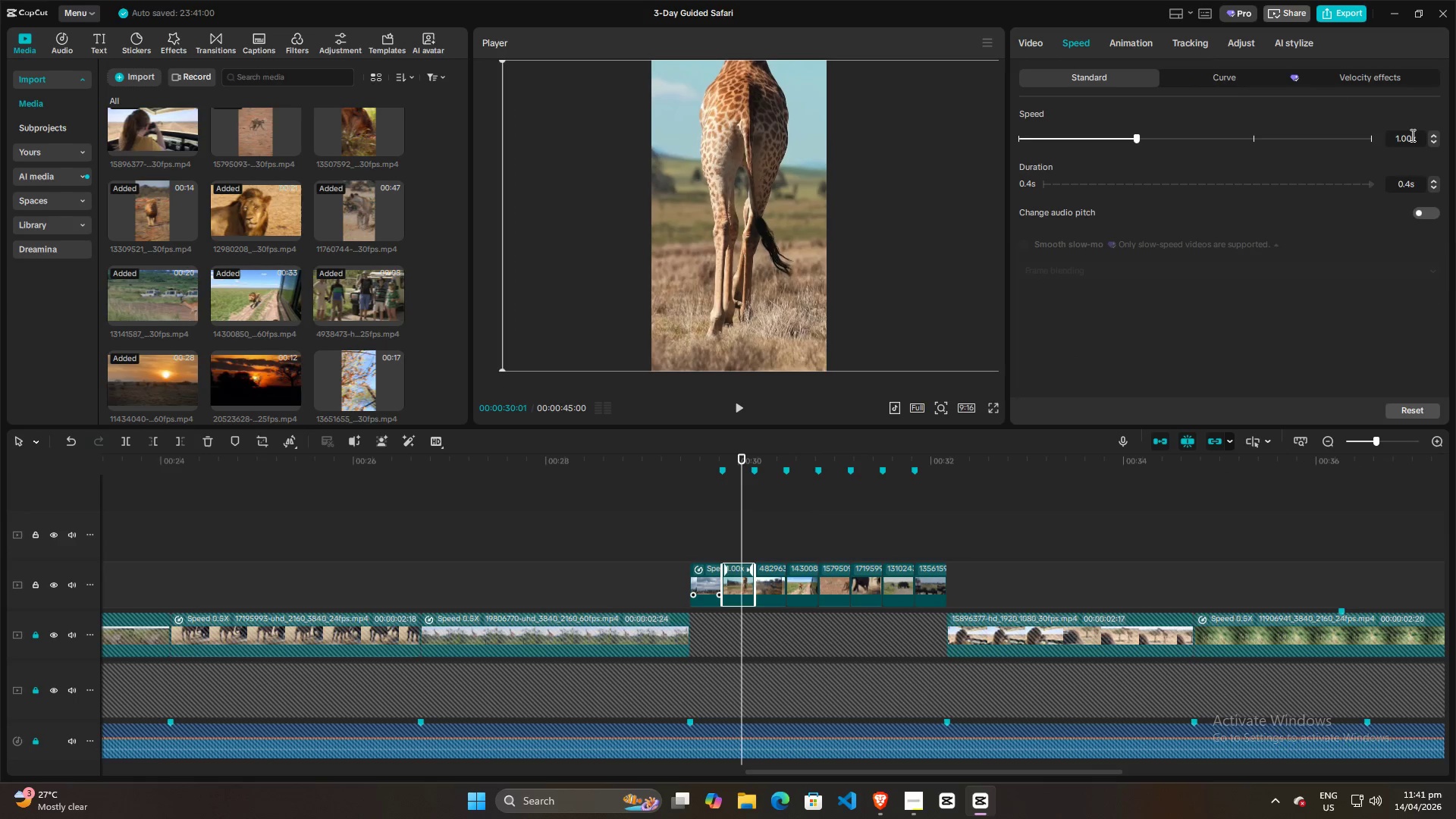 
left_click_drag(start_coordinate=[1413, 136], to_coordinate=[1376, 136])
 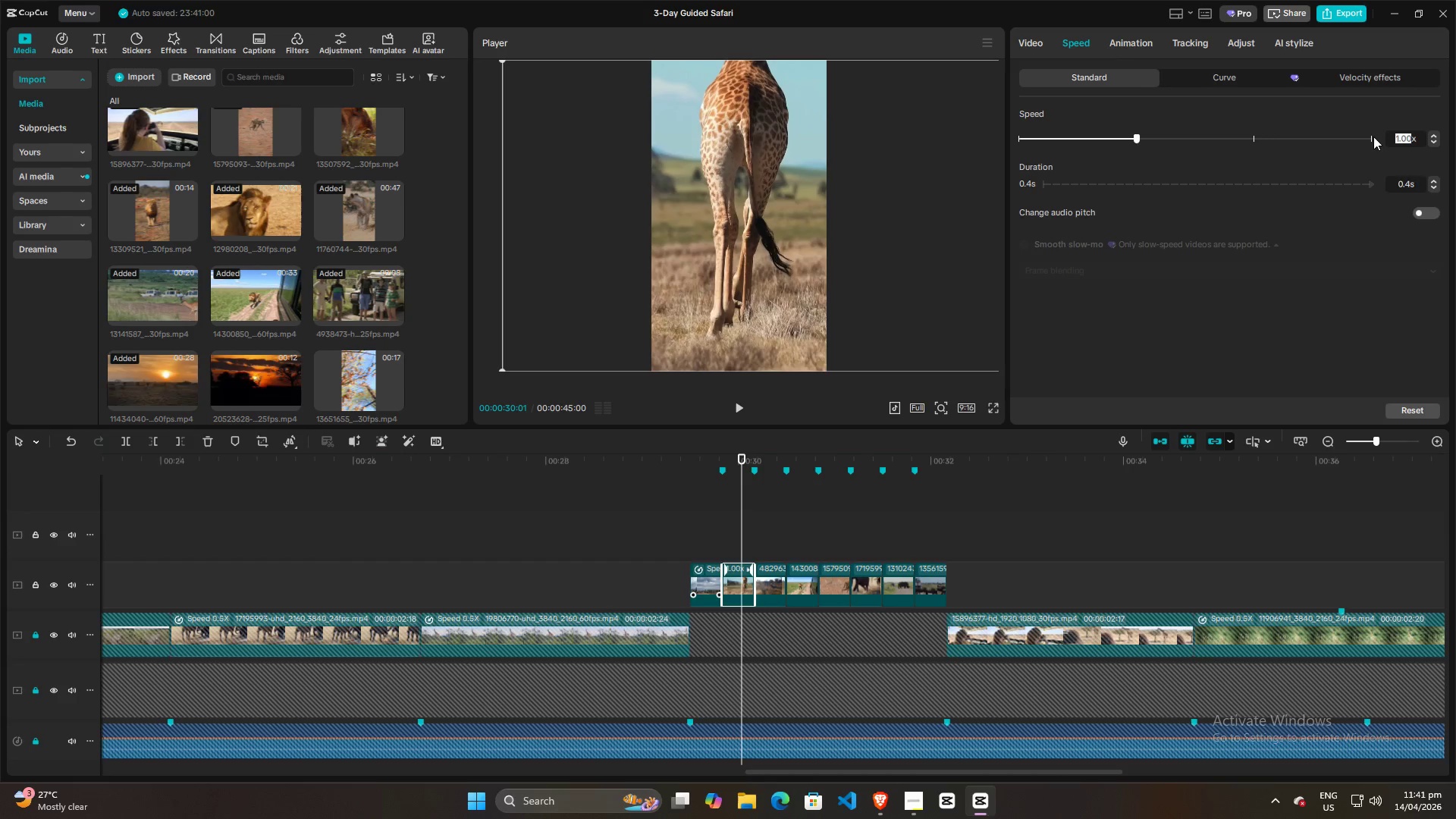 
type(0.50)
 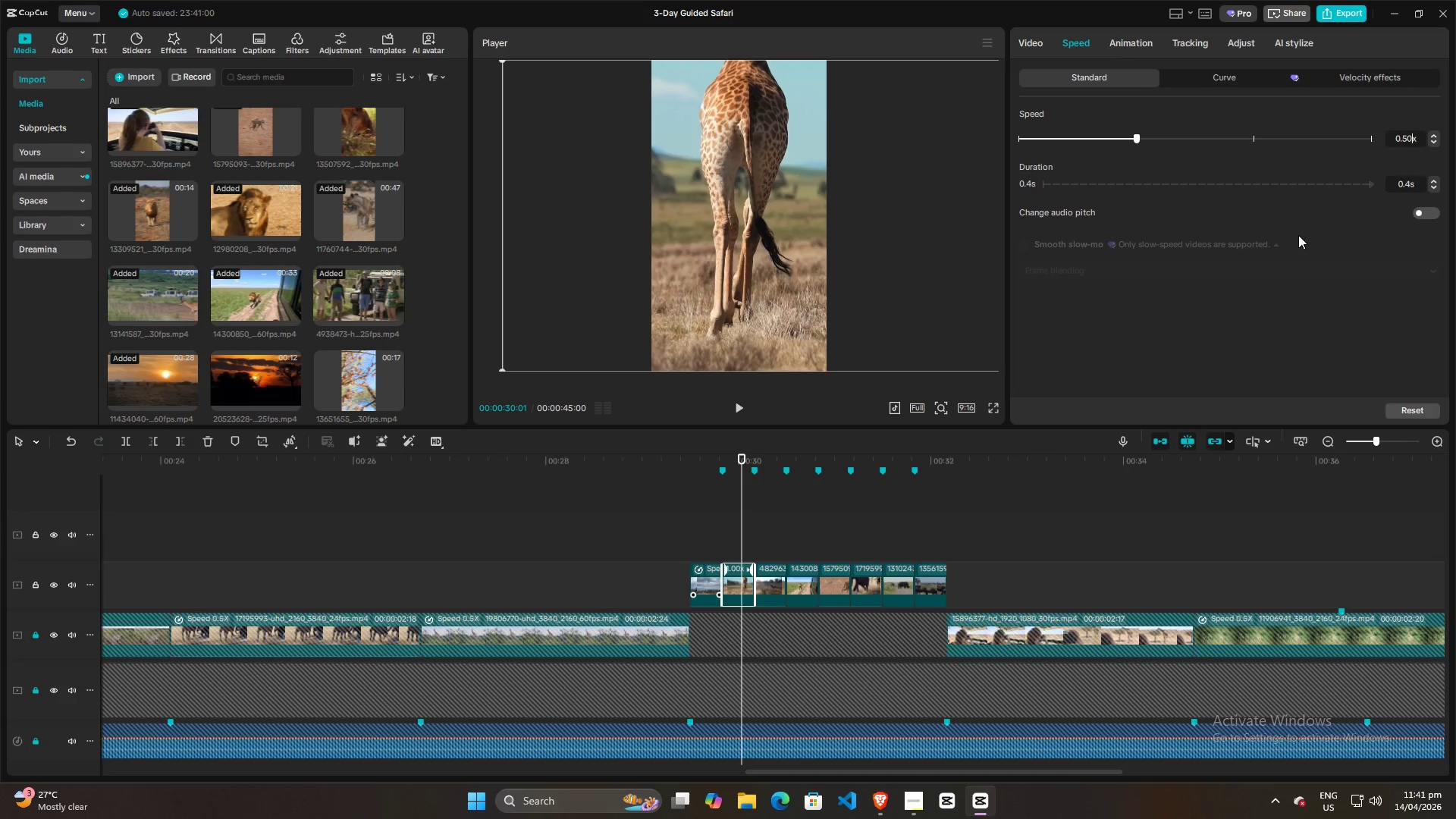 
left_click([1222, 315])
 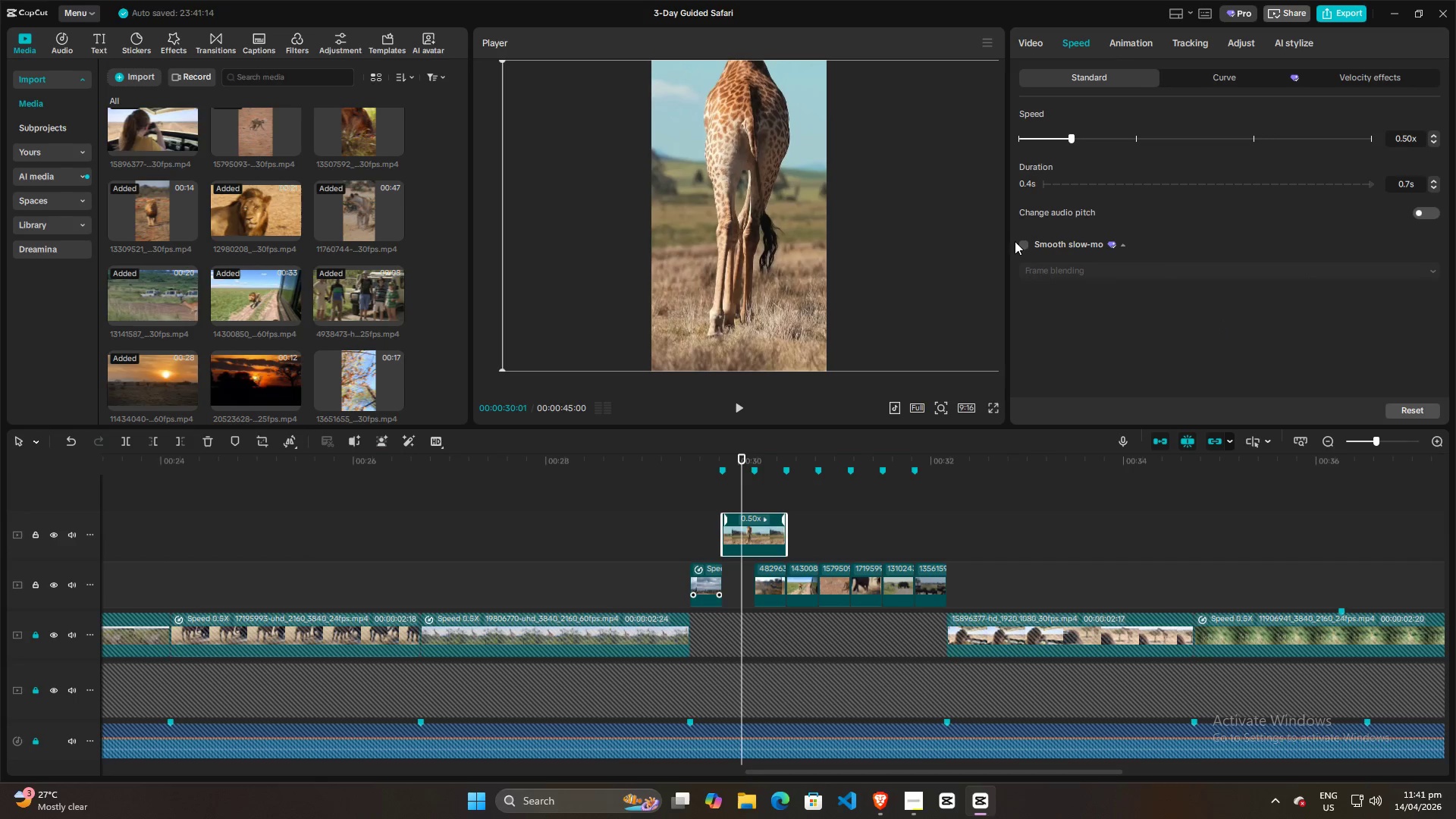 
left_click([1025, 245])
 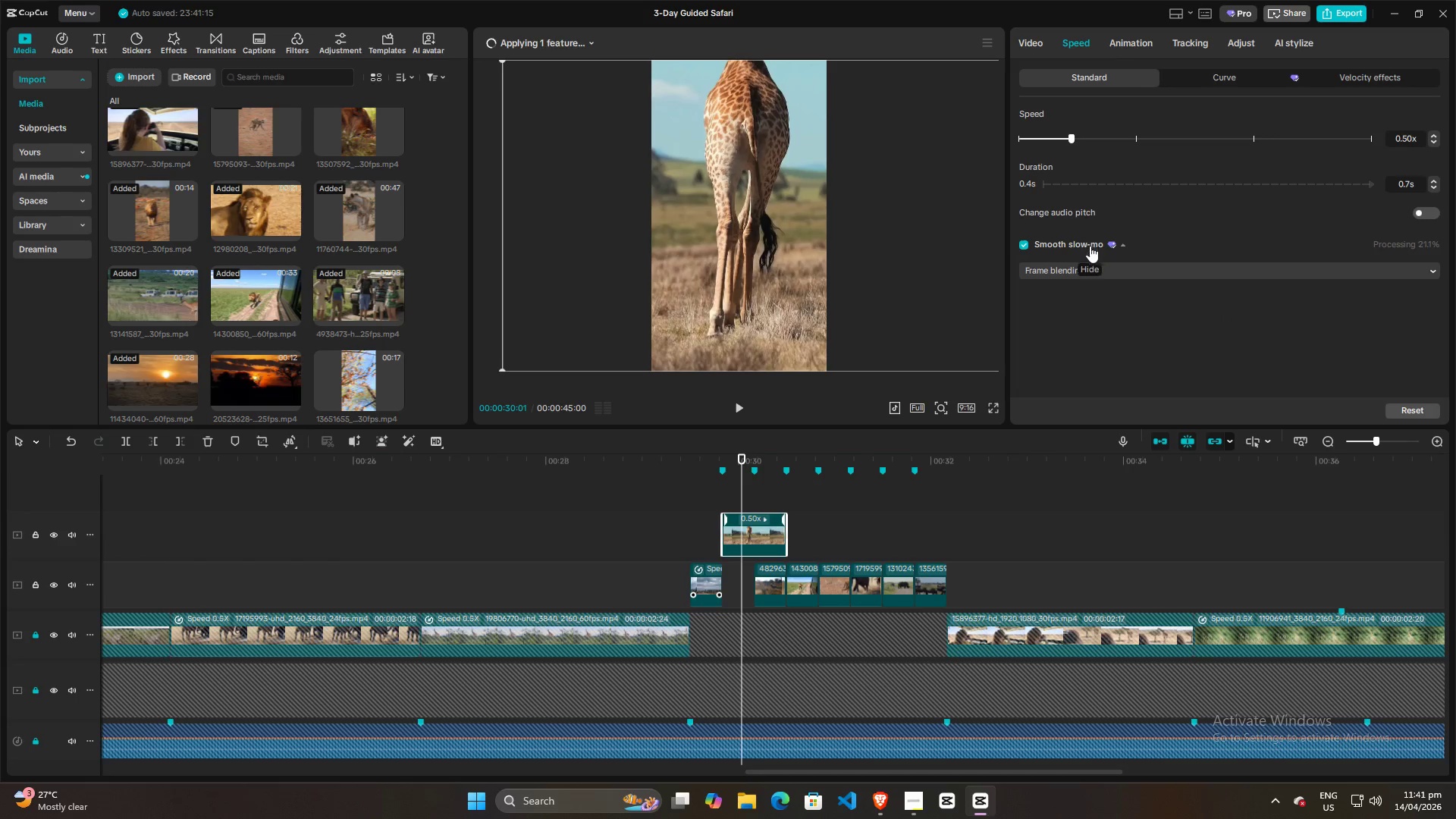 
left_click([1089, 269])
 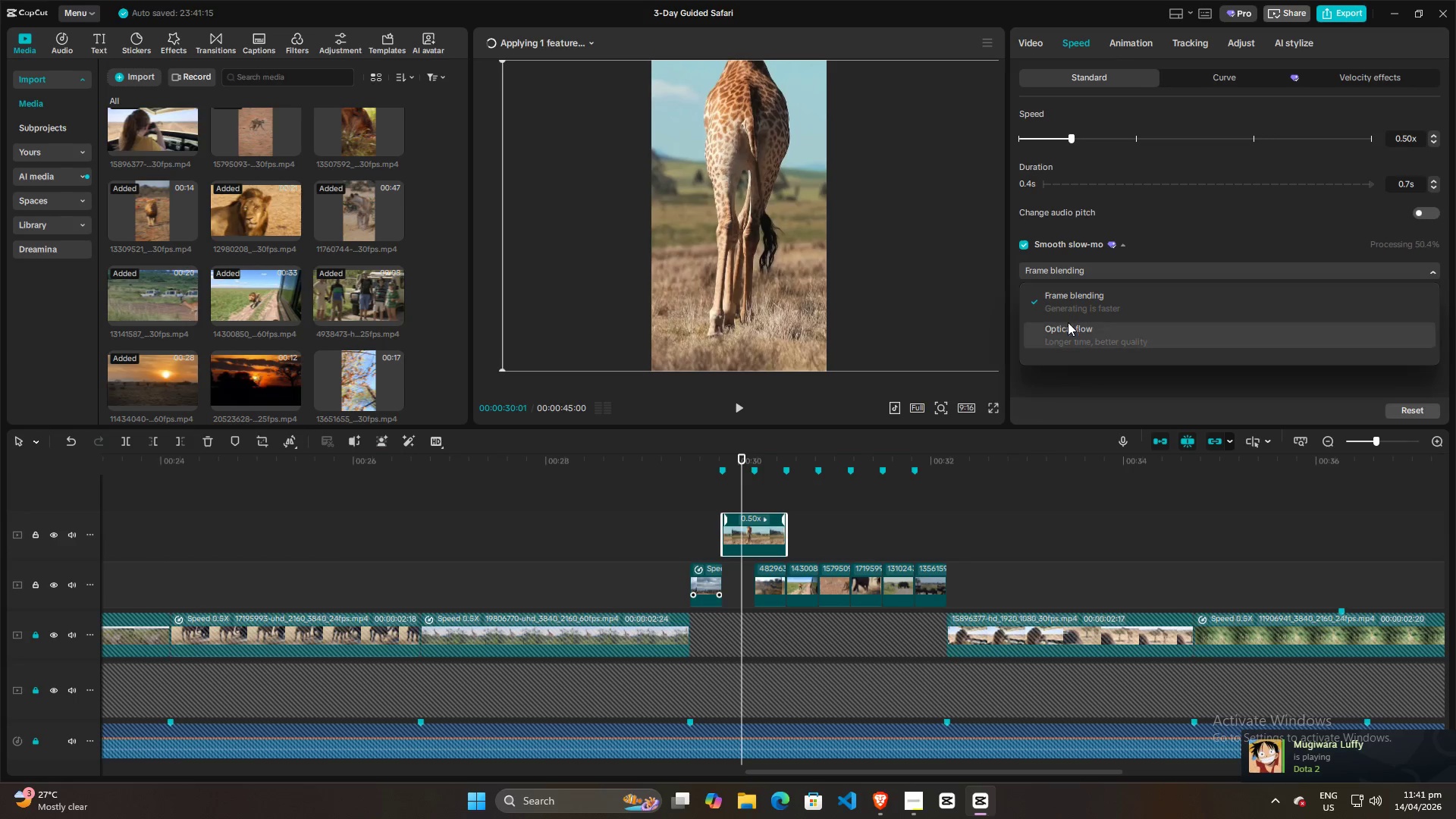 
left_click([1070, 332])
 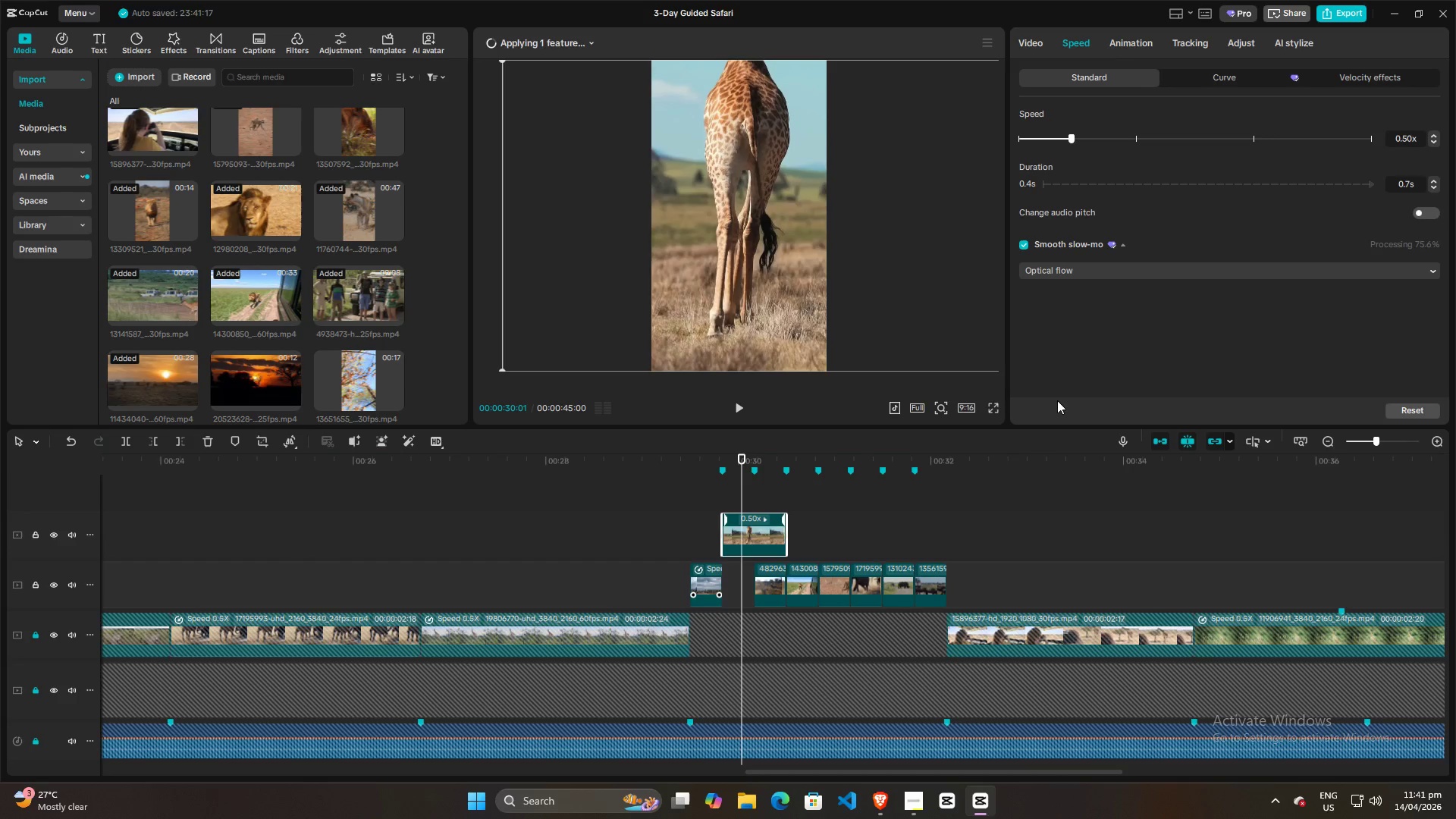 
wait(12.91)
 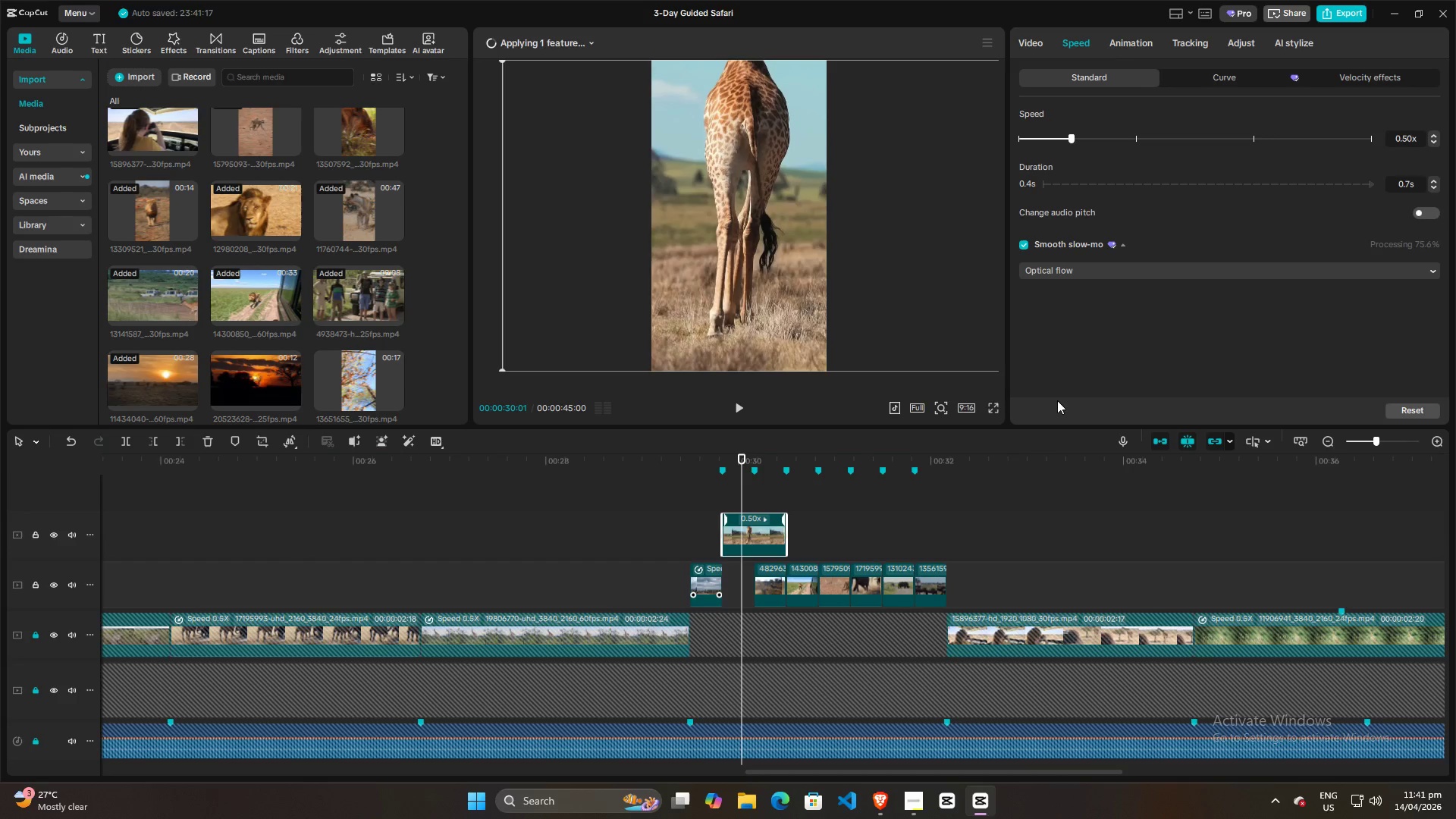 
left_click([764, 532])
 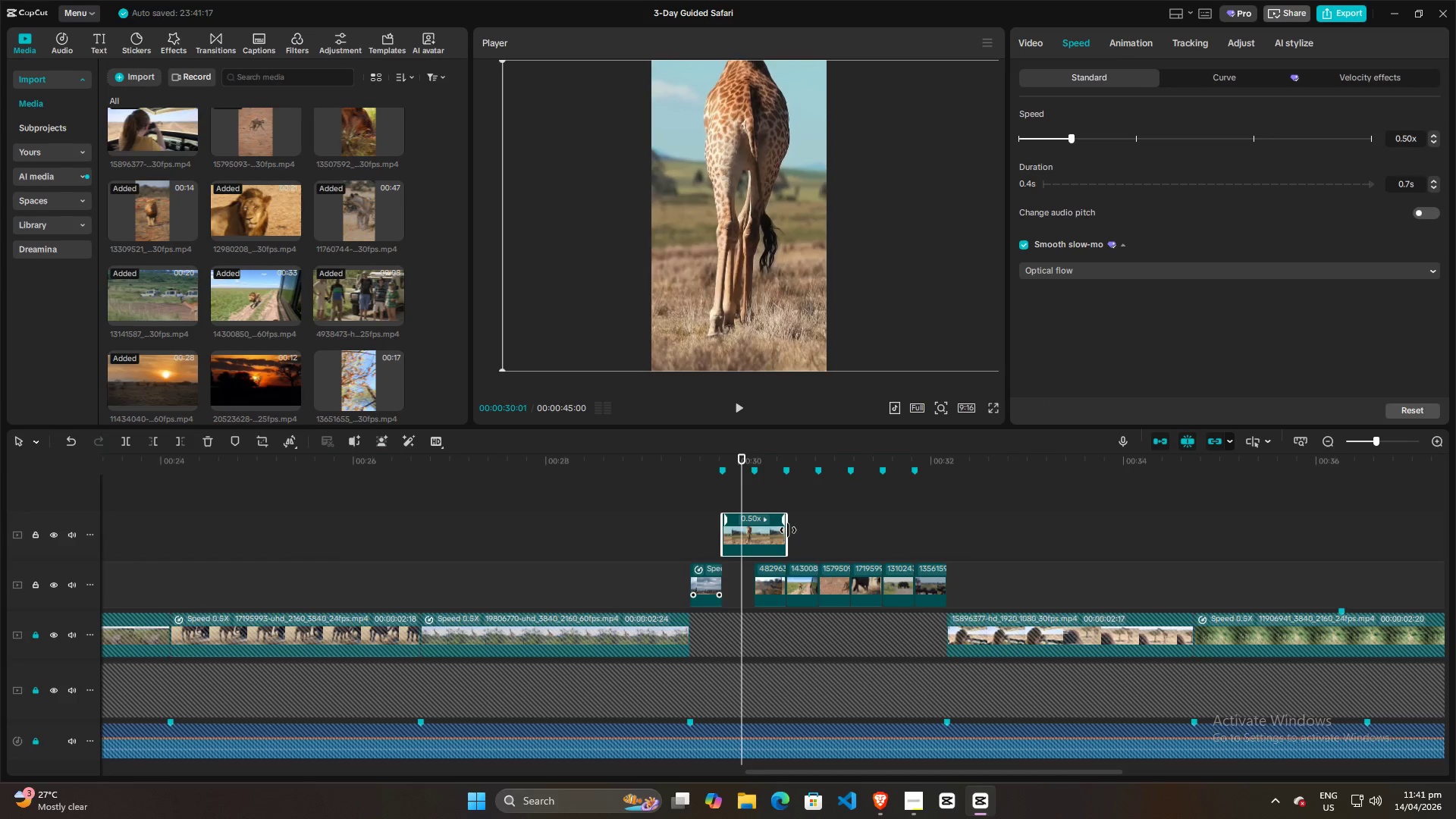 
left_click_drag(start_coordinate=[786, 530], to_coordinate=[754, 536])
 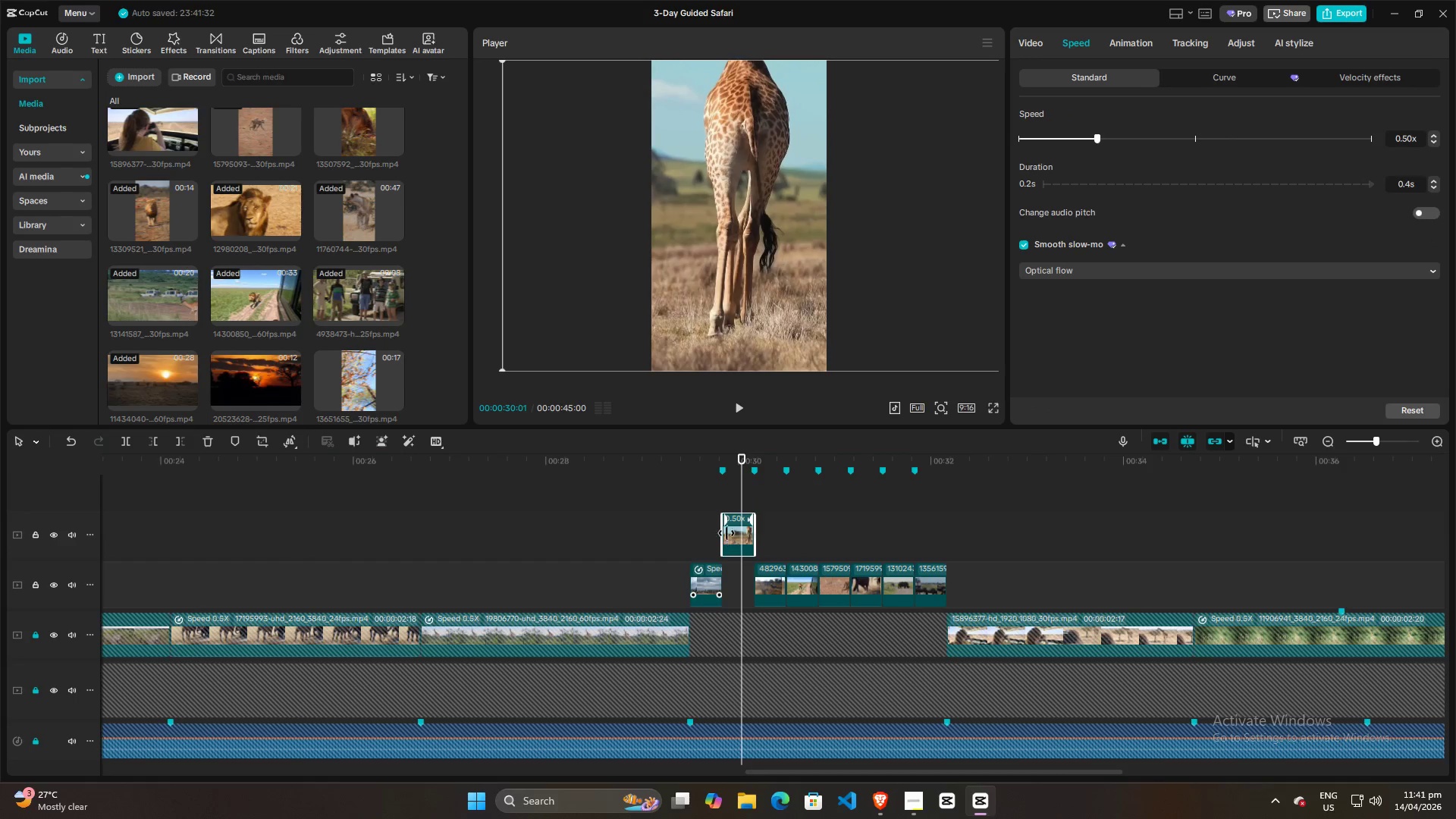 
left_click_drag(start_coordinate=[728, 532], to_coordinate=[731, 589])
 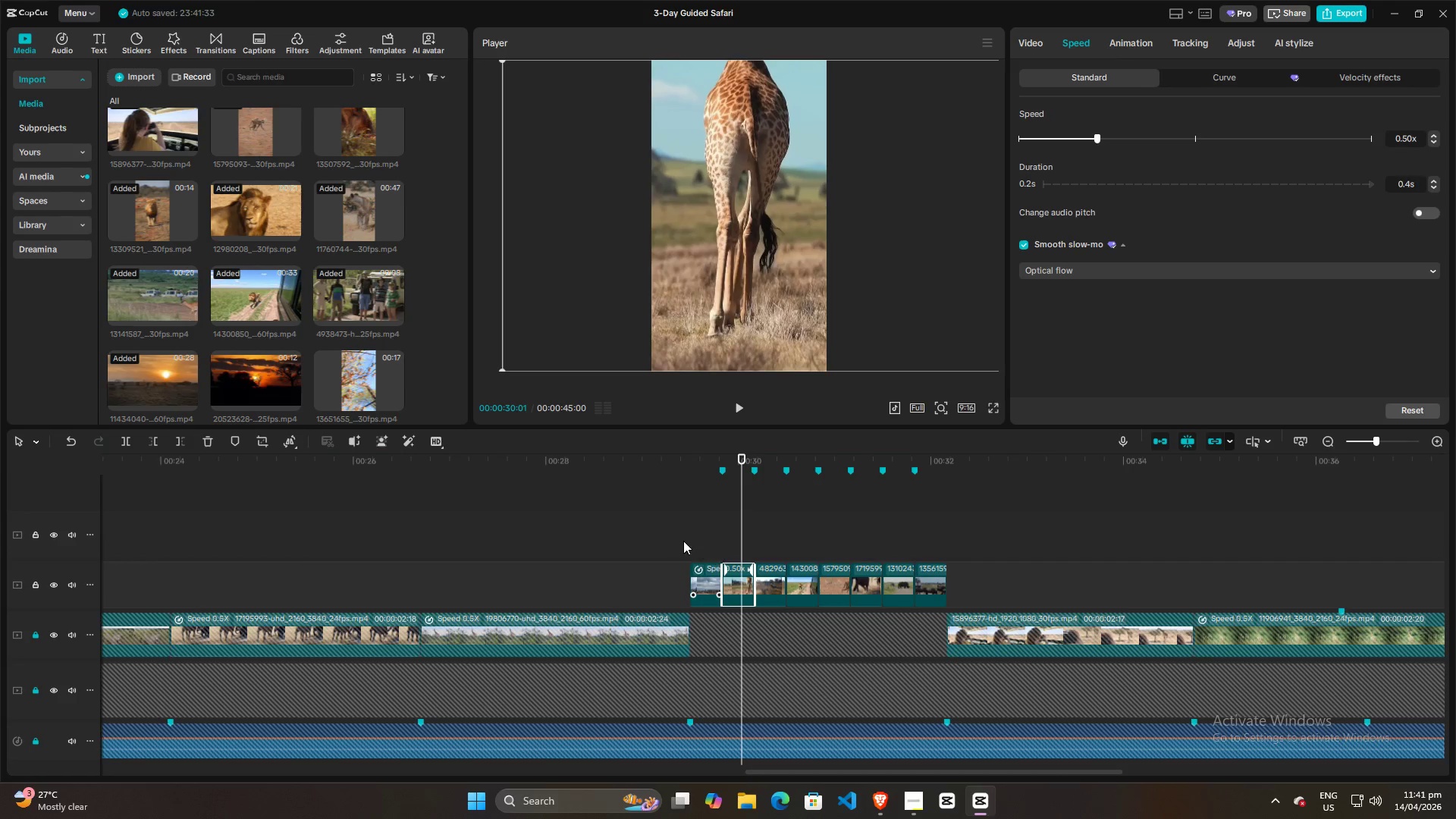 
left_click([673, 538])
 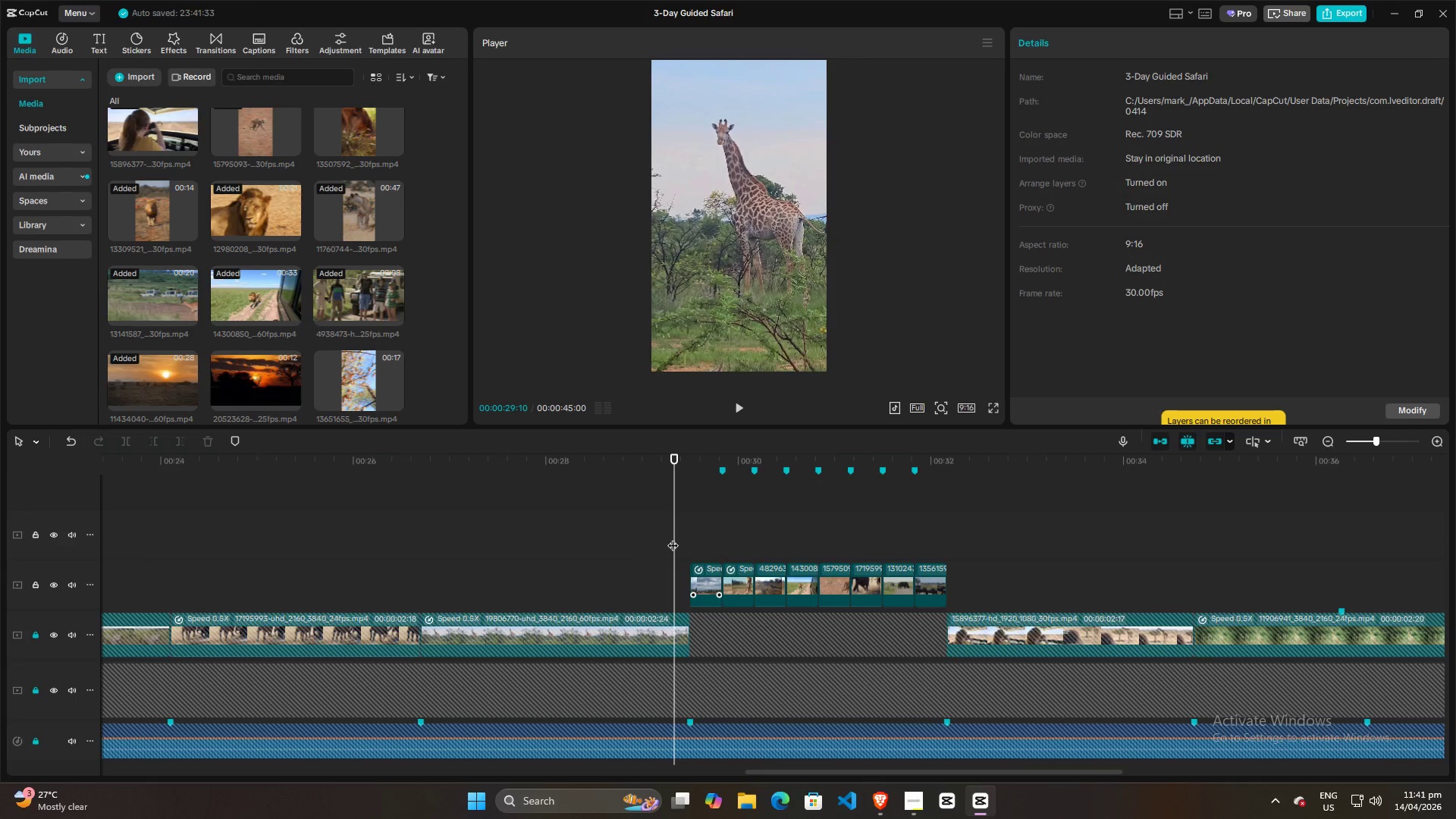 
key(Space)
 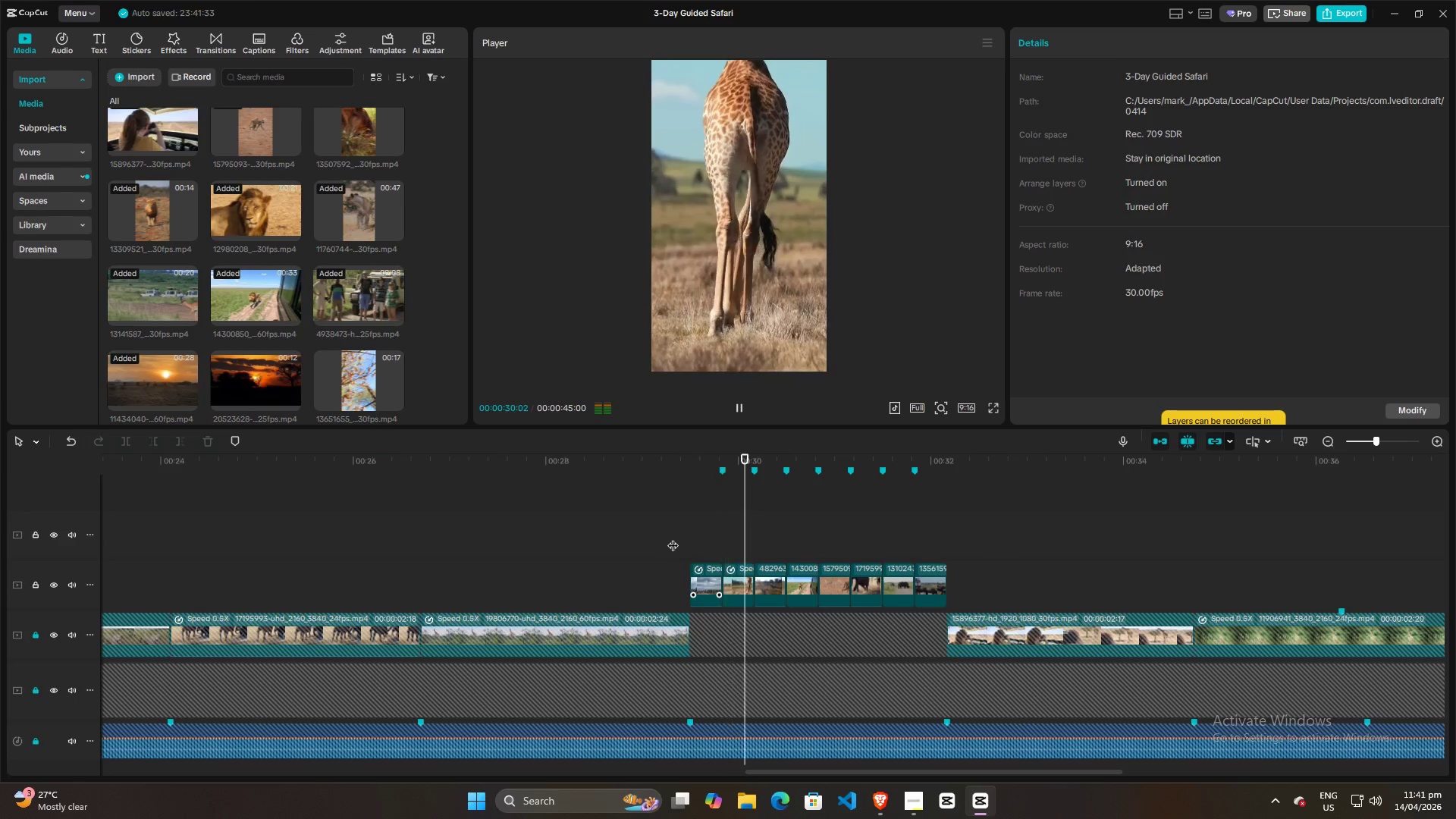 
key(Space)
 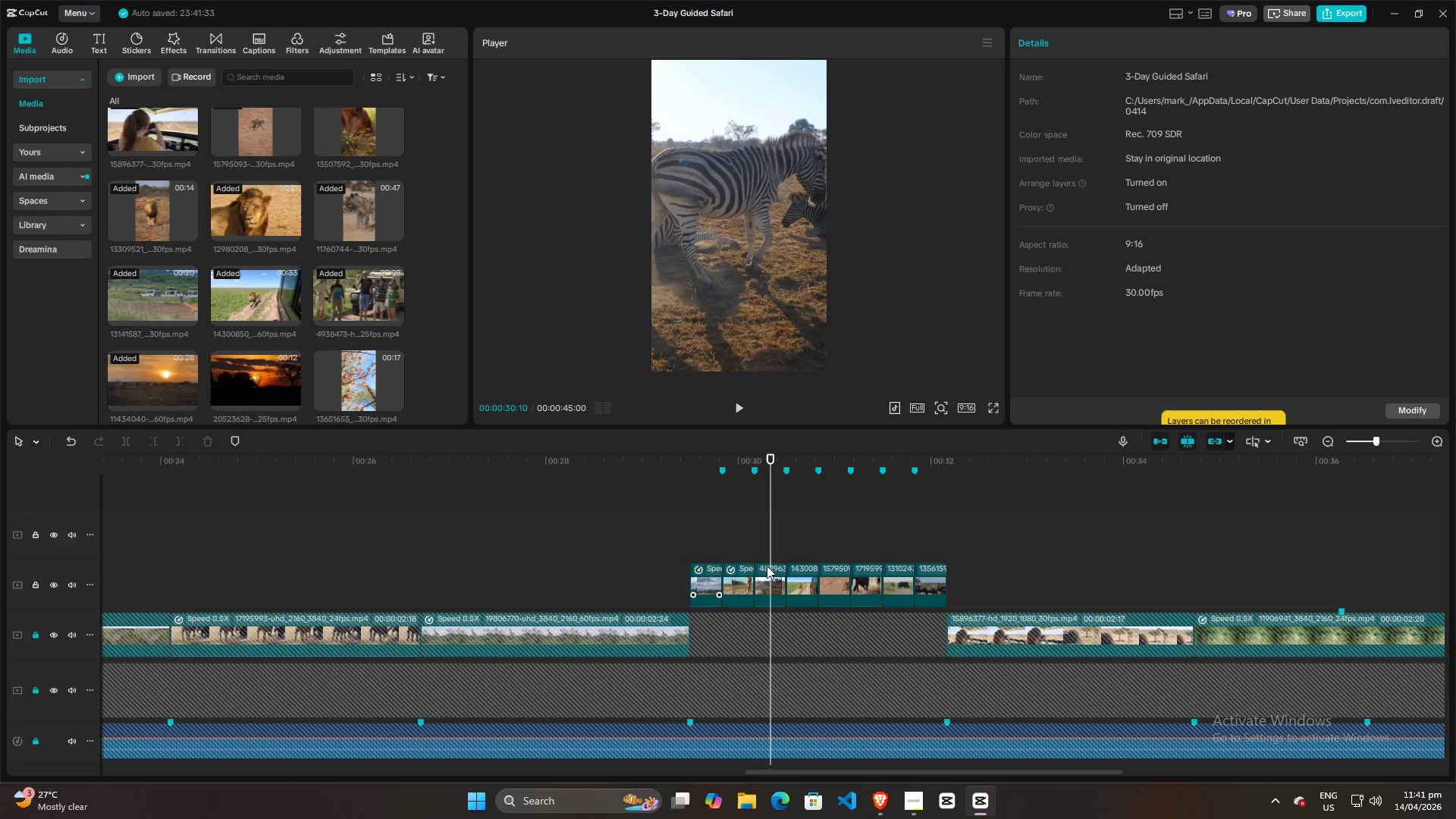 
left_click([768, 572])
 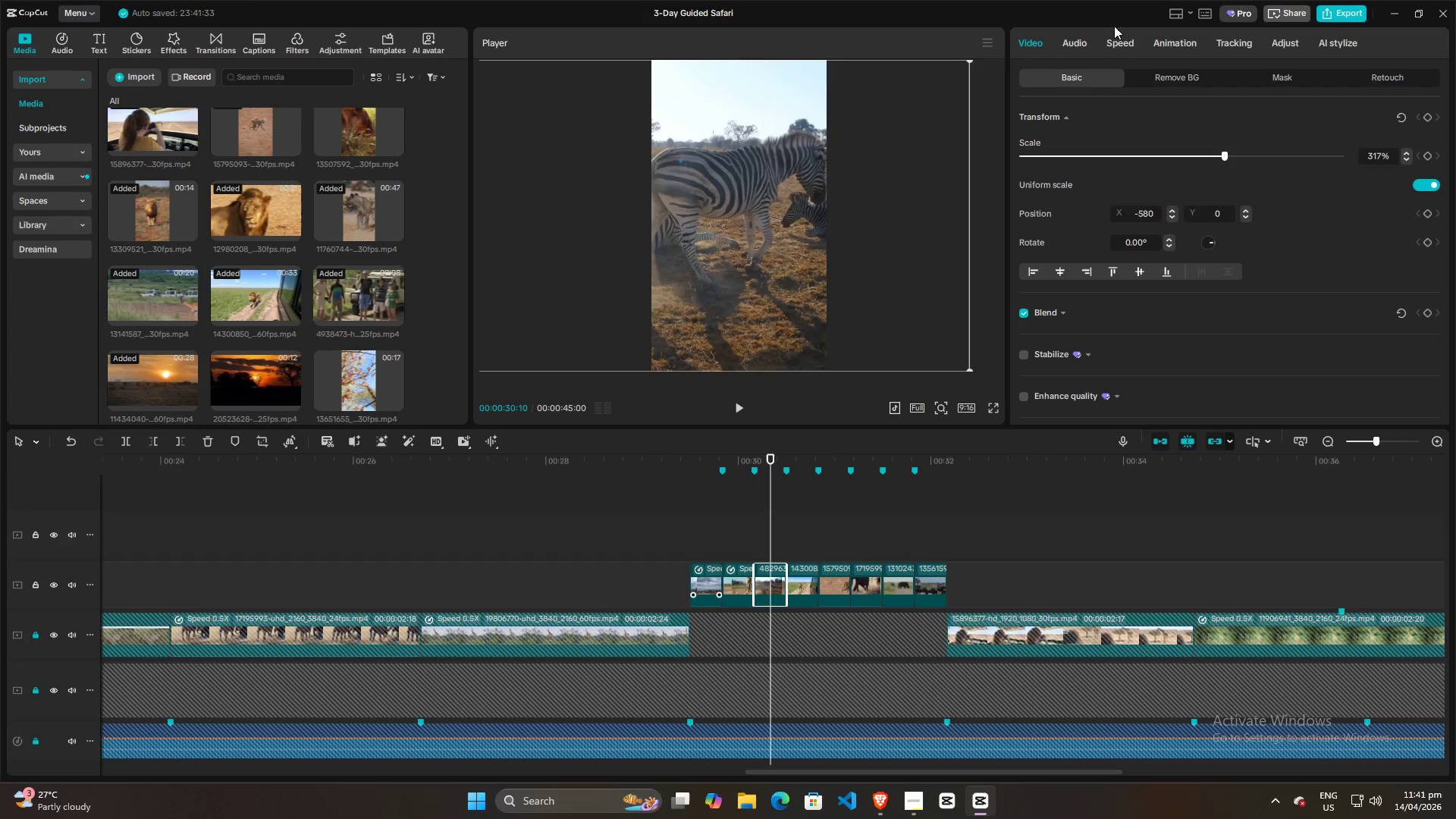 
left_click([1131, 42])
 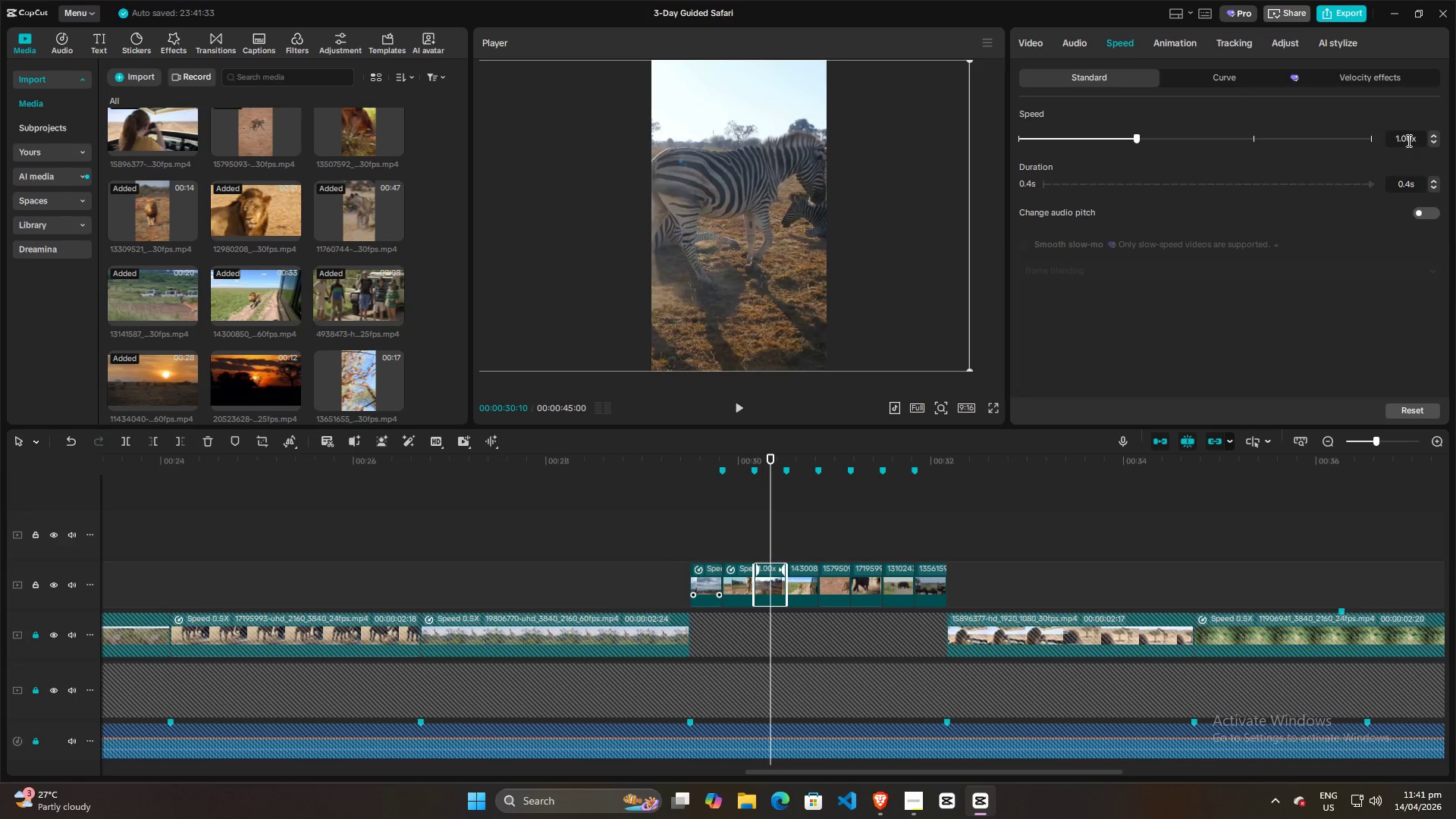 
left_click_drag(start_coordinate=[1413, 139], to_coordinate=[1367, 143])
 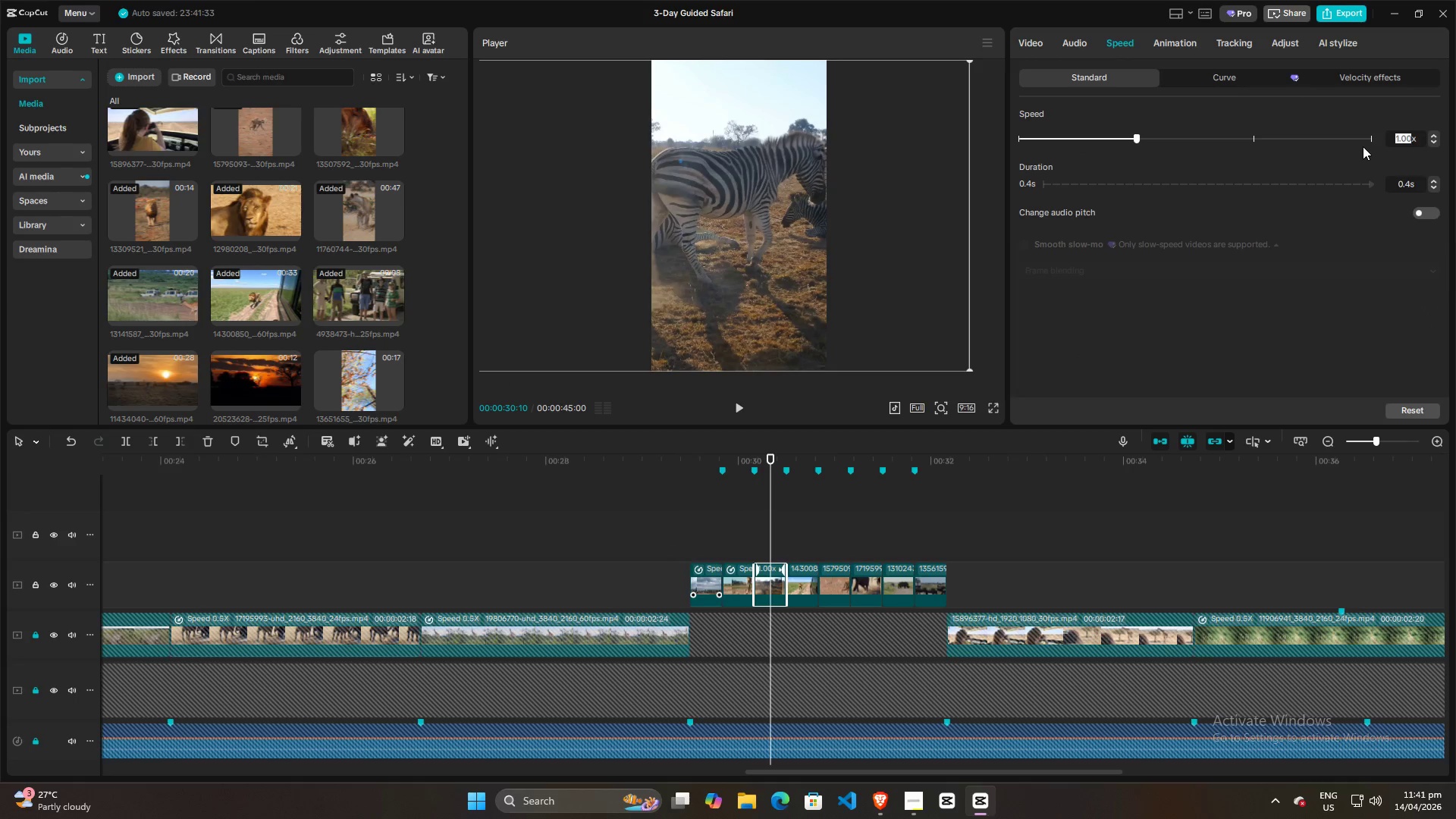 
type(0.50)
 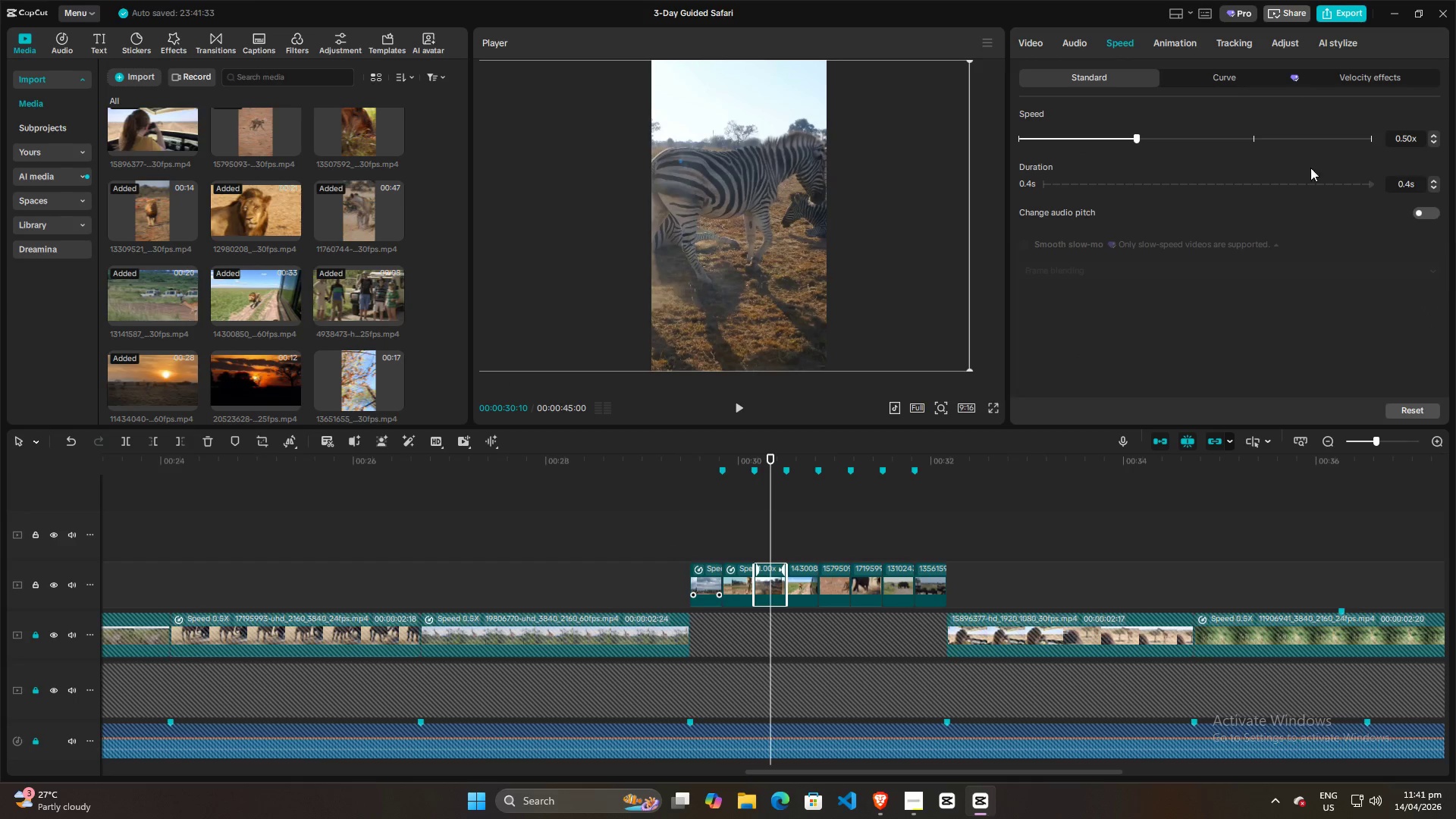 
left_click([1167, 326])
 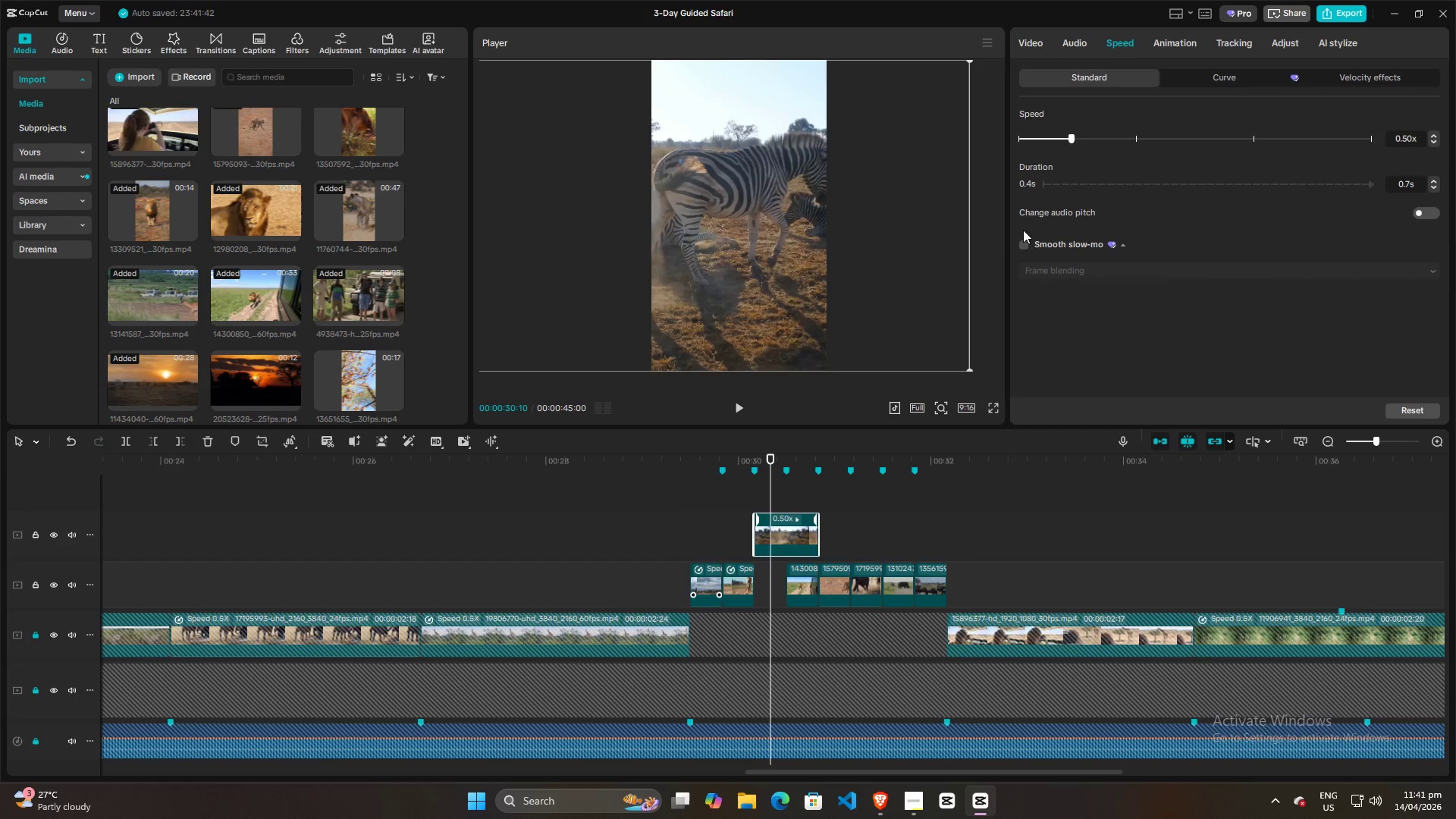 
left_click([1021, 243])
 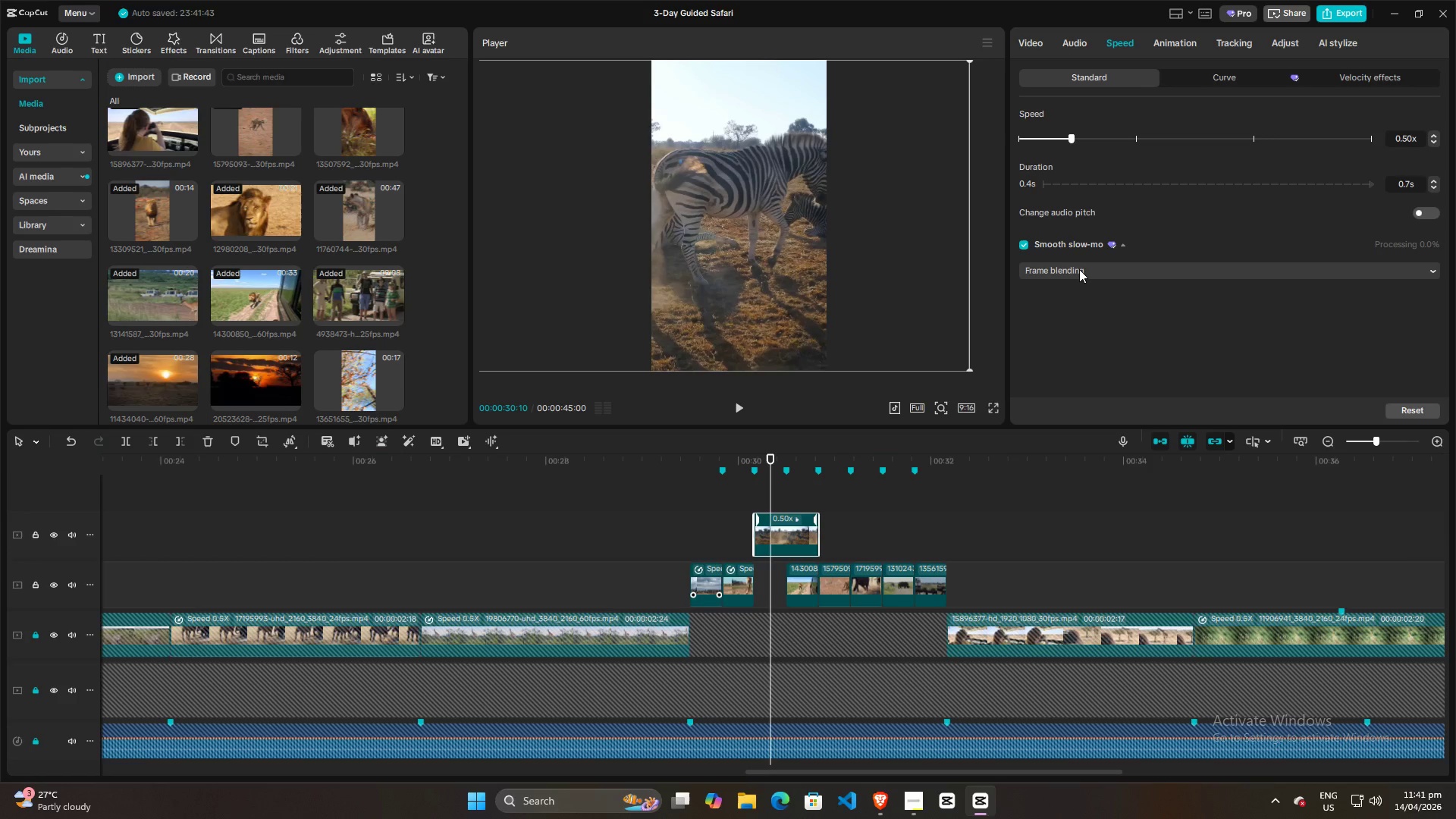 
left_click([1080, 271])
 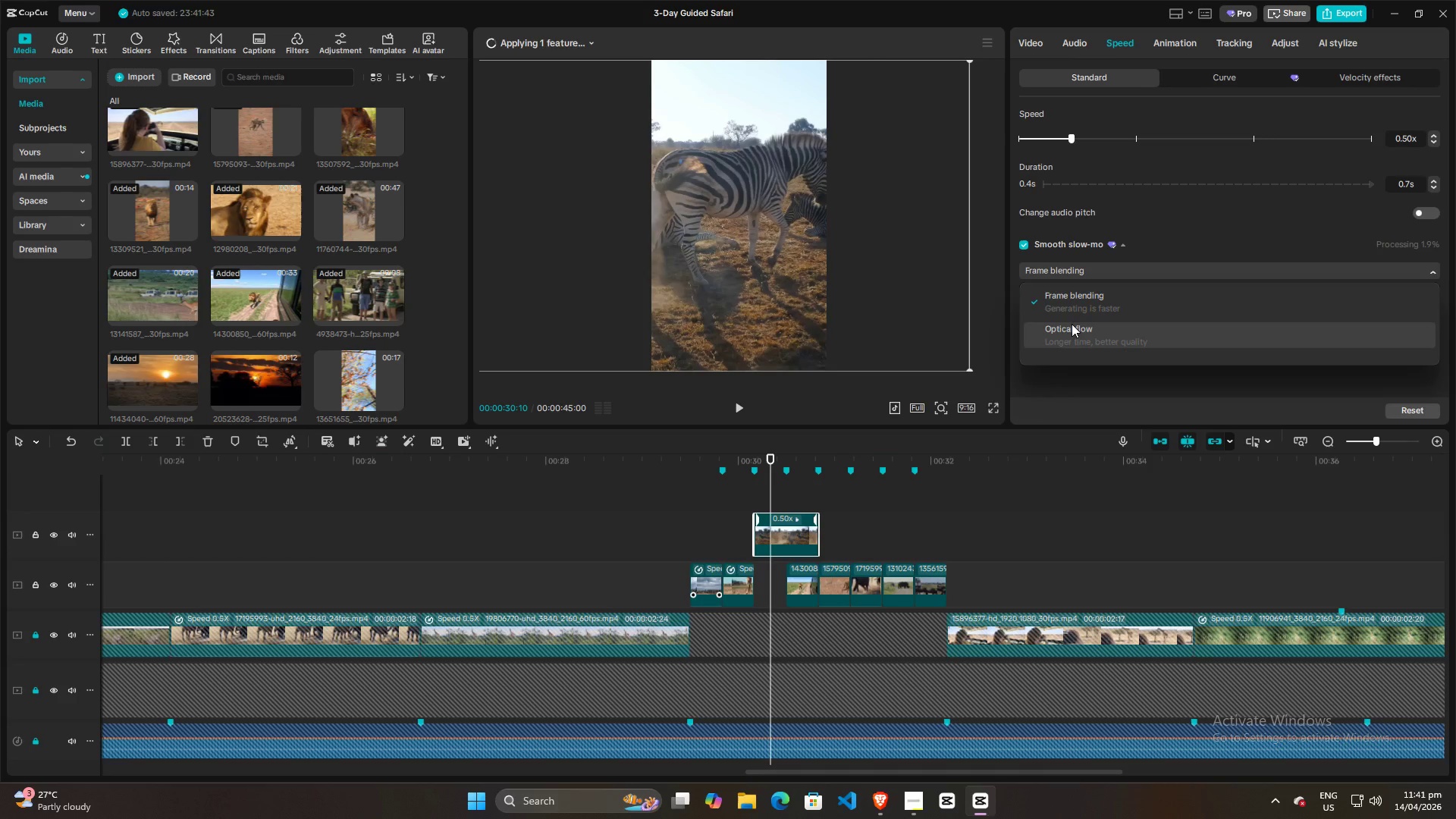 
left_click([1072, 334])
 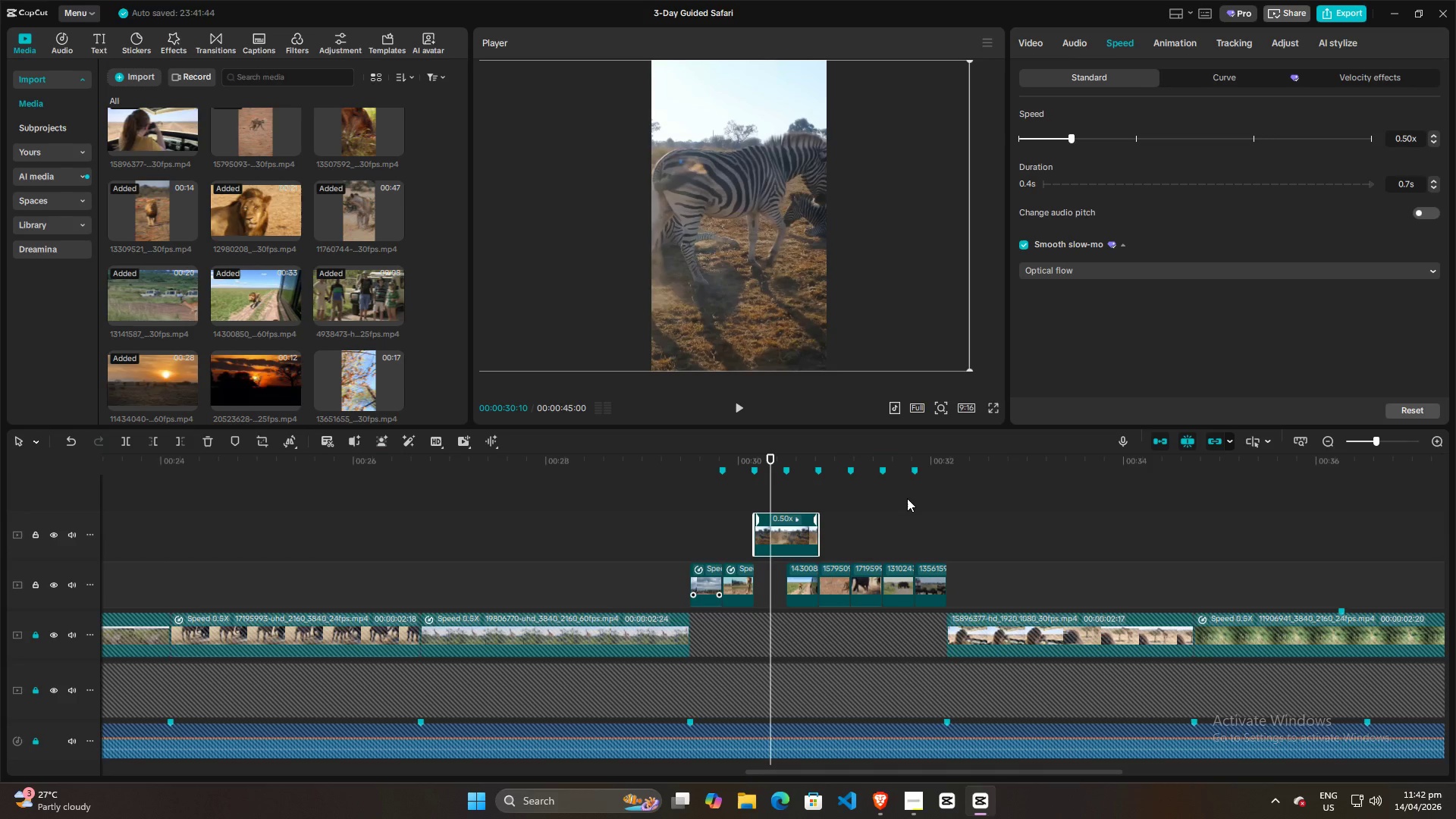 
wait(56.61)
 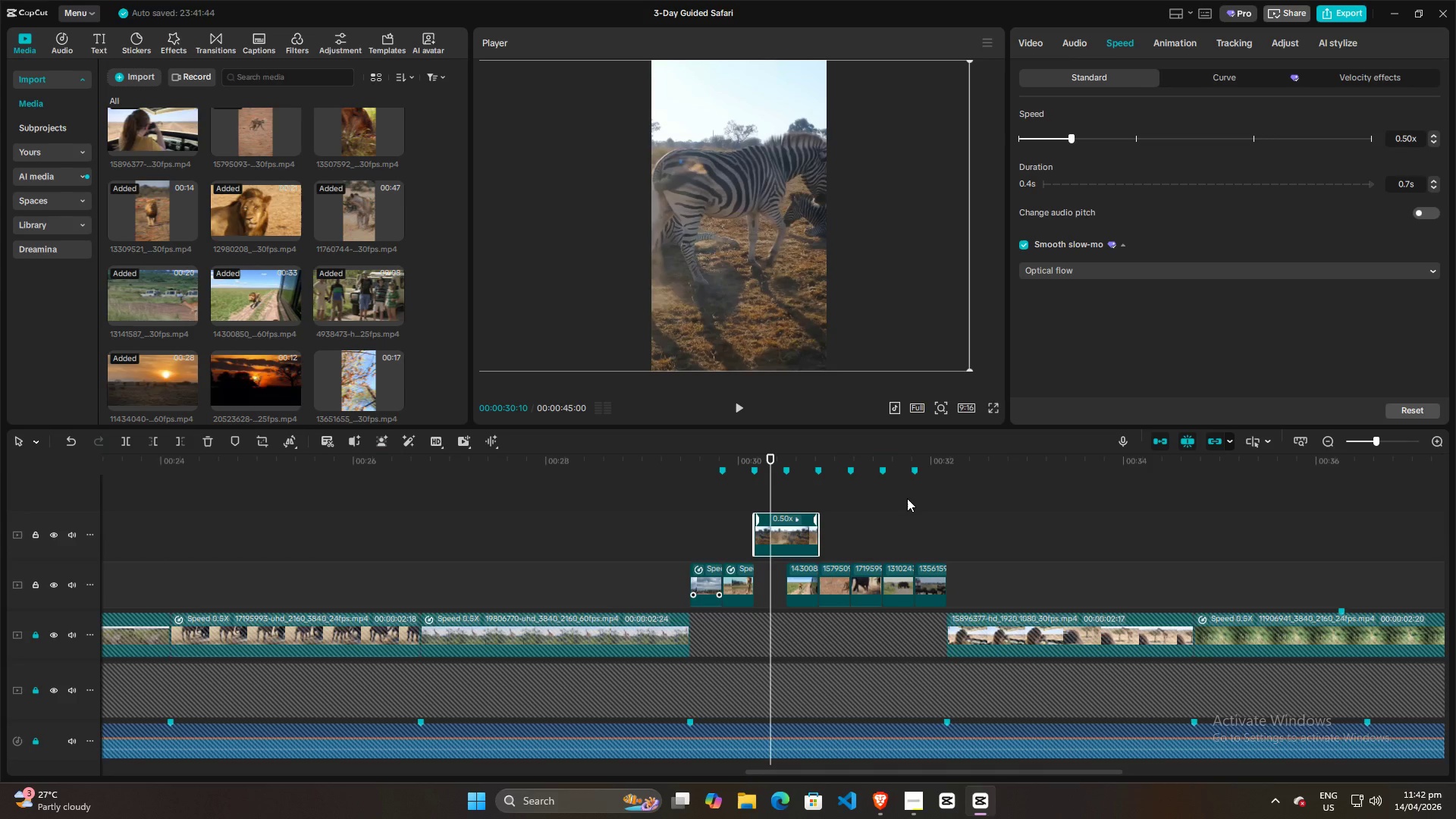 
left_click_drag(start_coordinate=[820, 535], to_coordinate=[786, 535])
 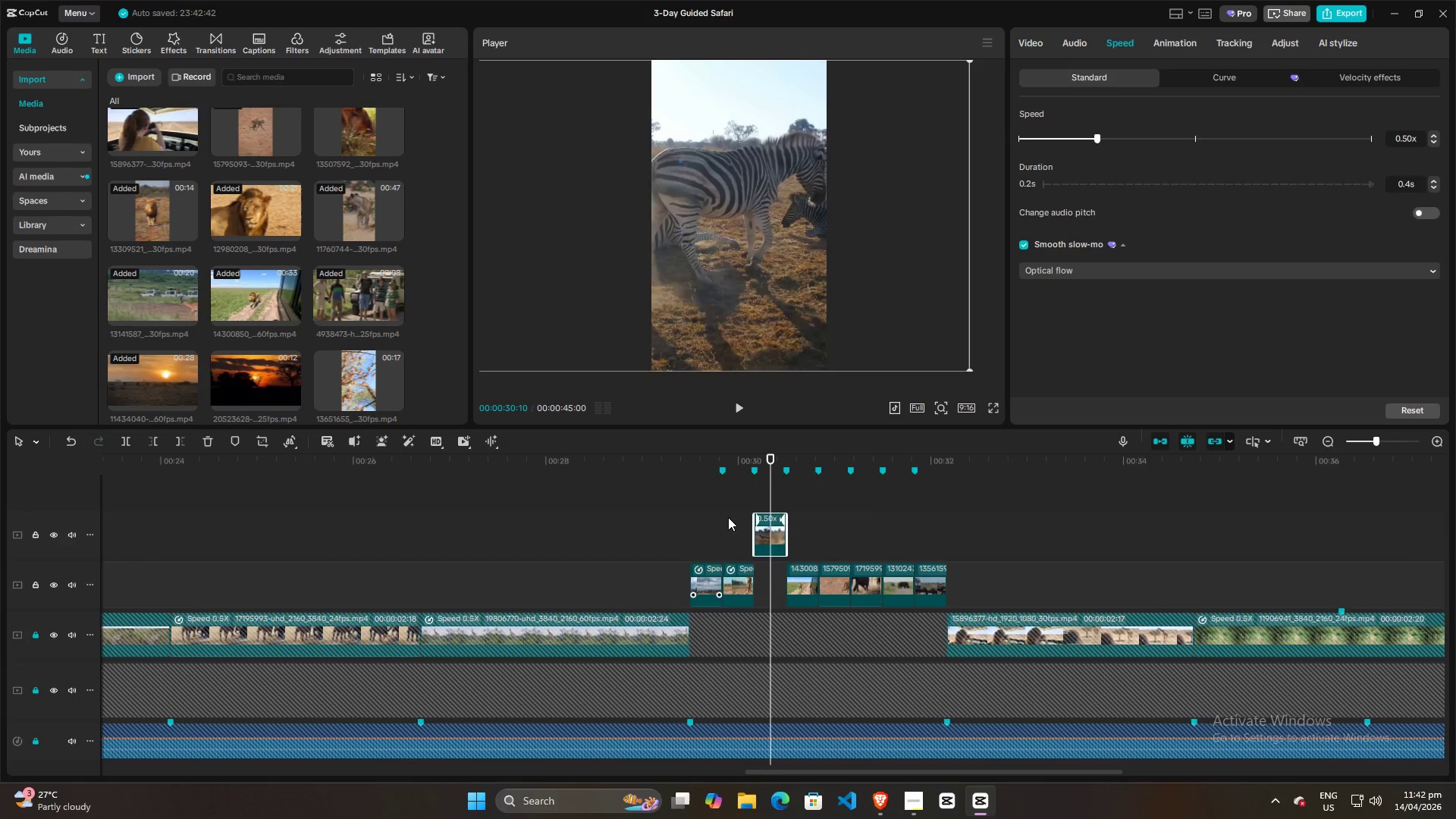 
left_click([727, 517])
 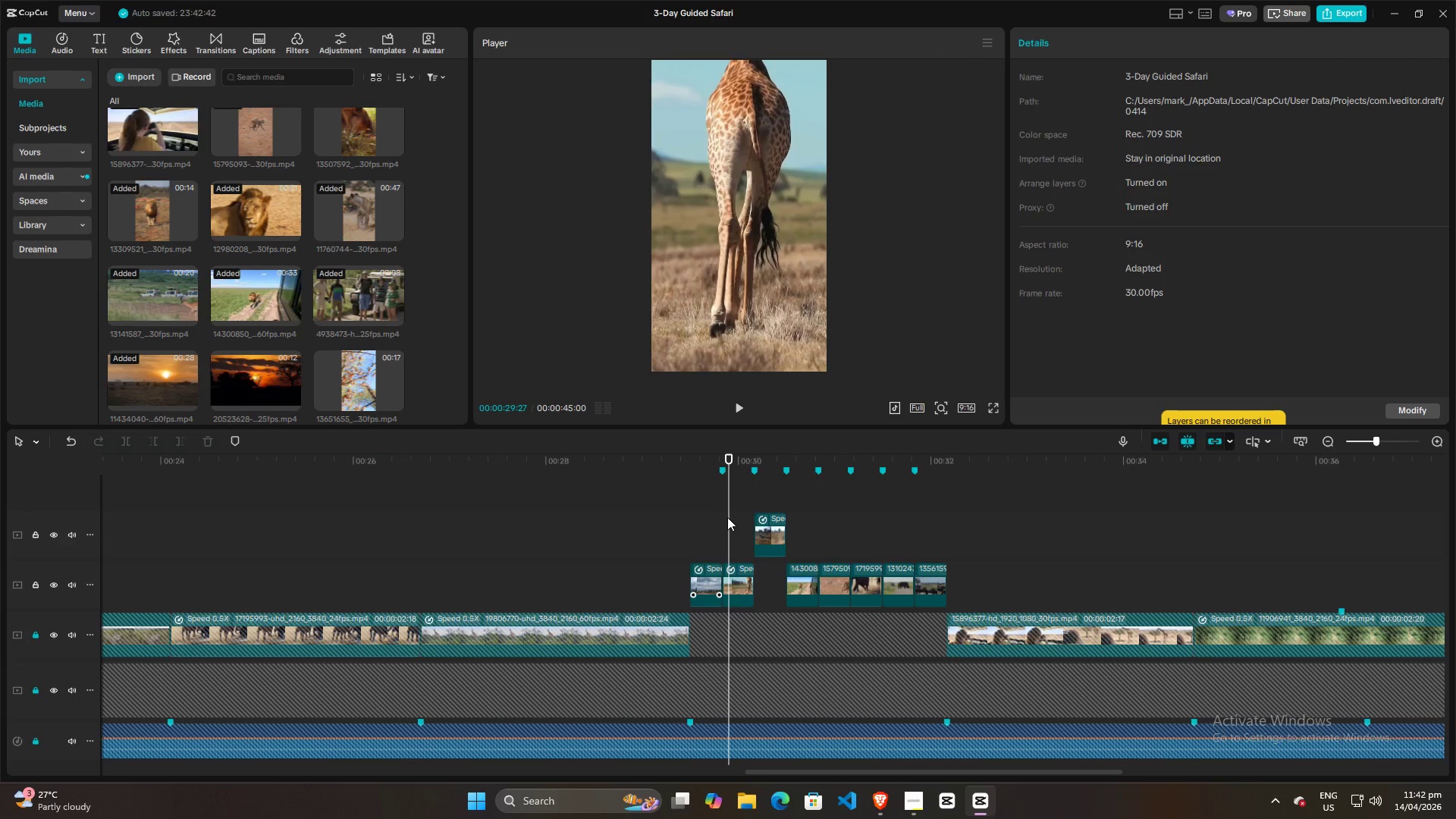 
key(Space)
 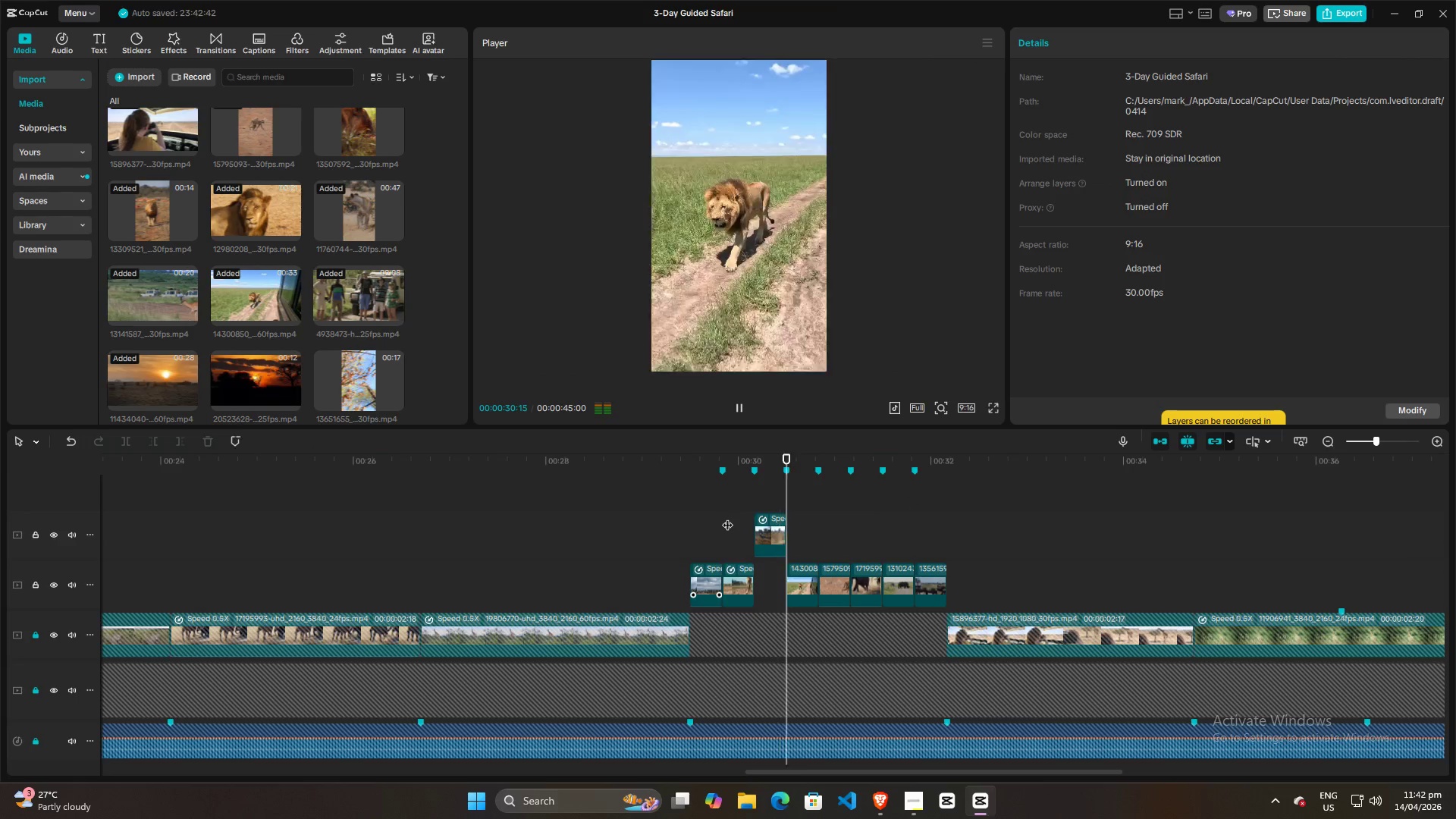 
key(Space)
 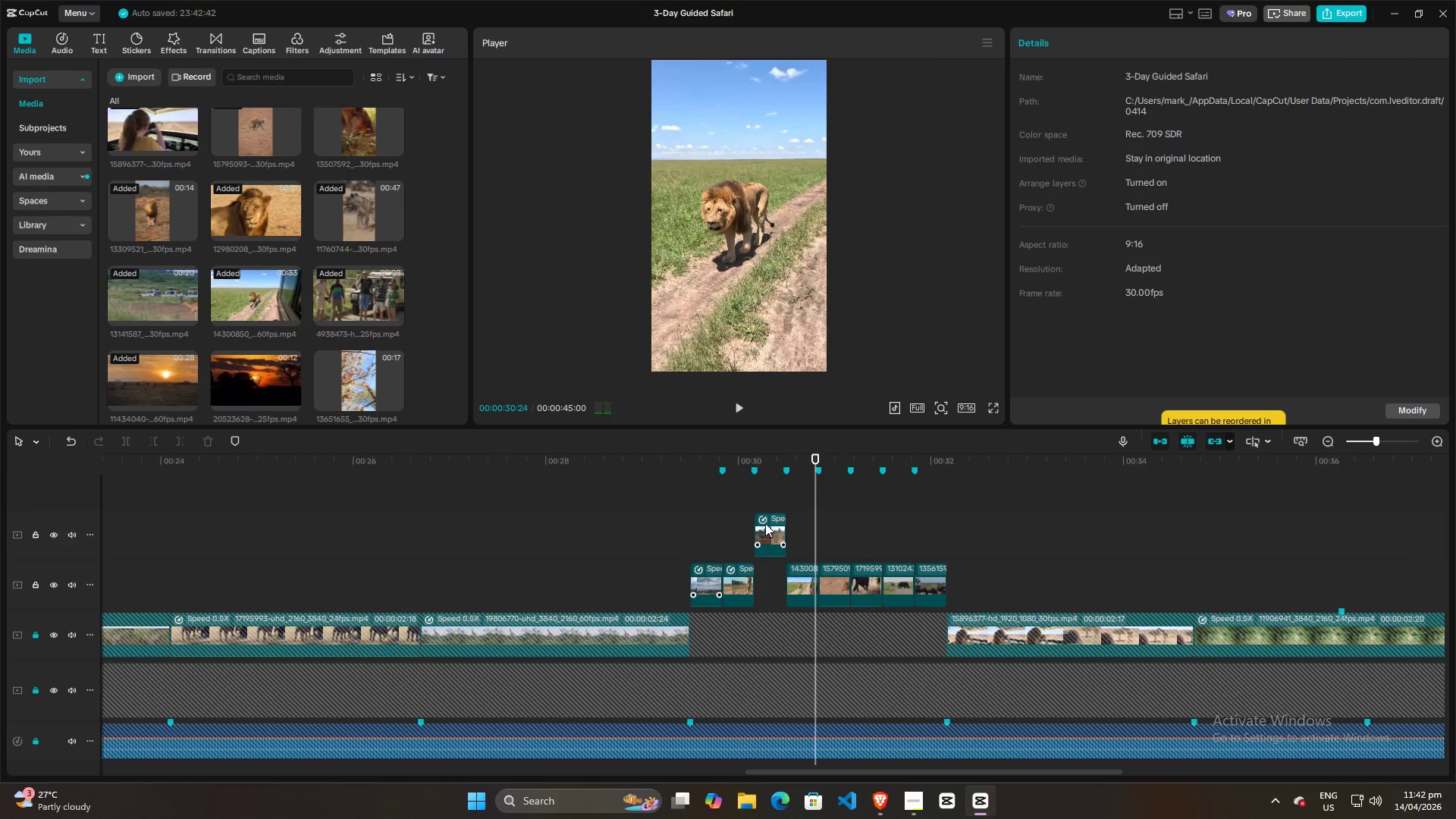 
left_click_drag(start_coordinate=[765, 523], to_coordinate=[764, 571])
 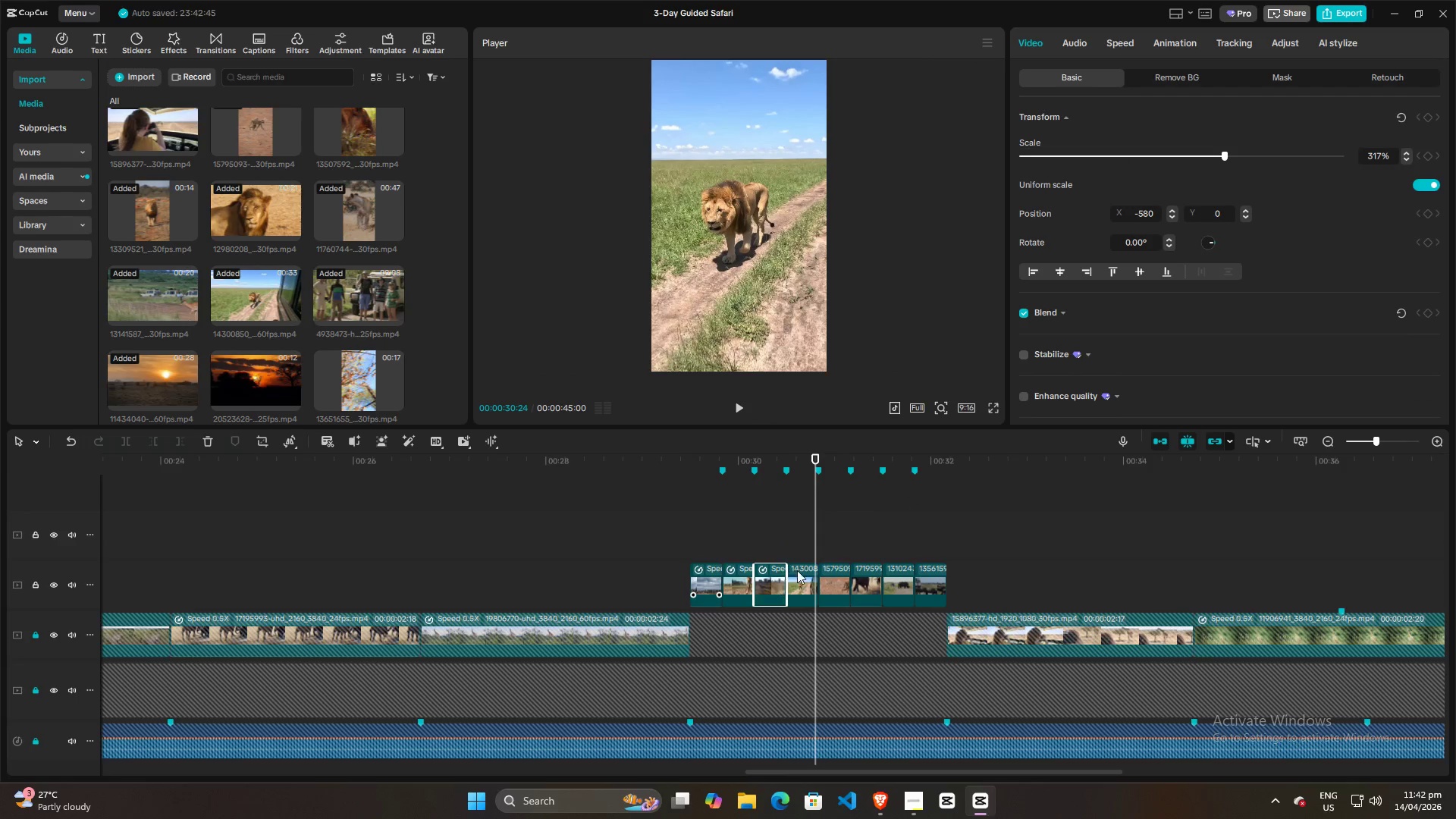 
left_click([798, 573])
 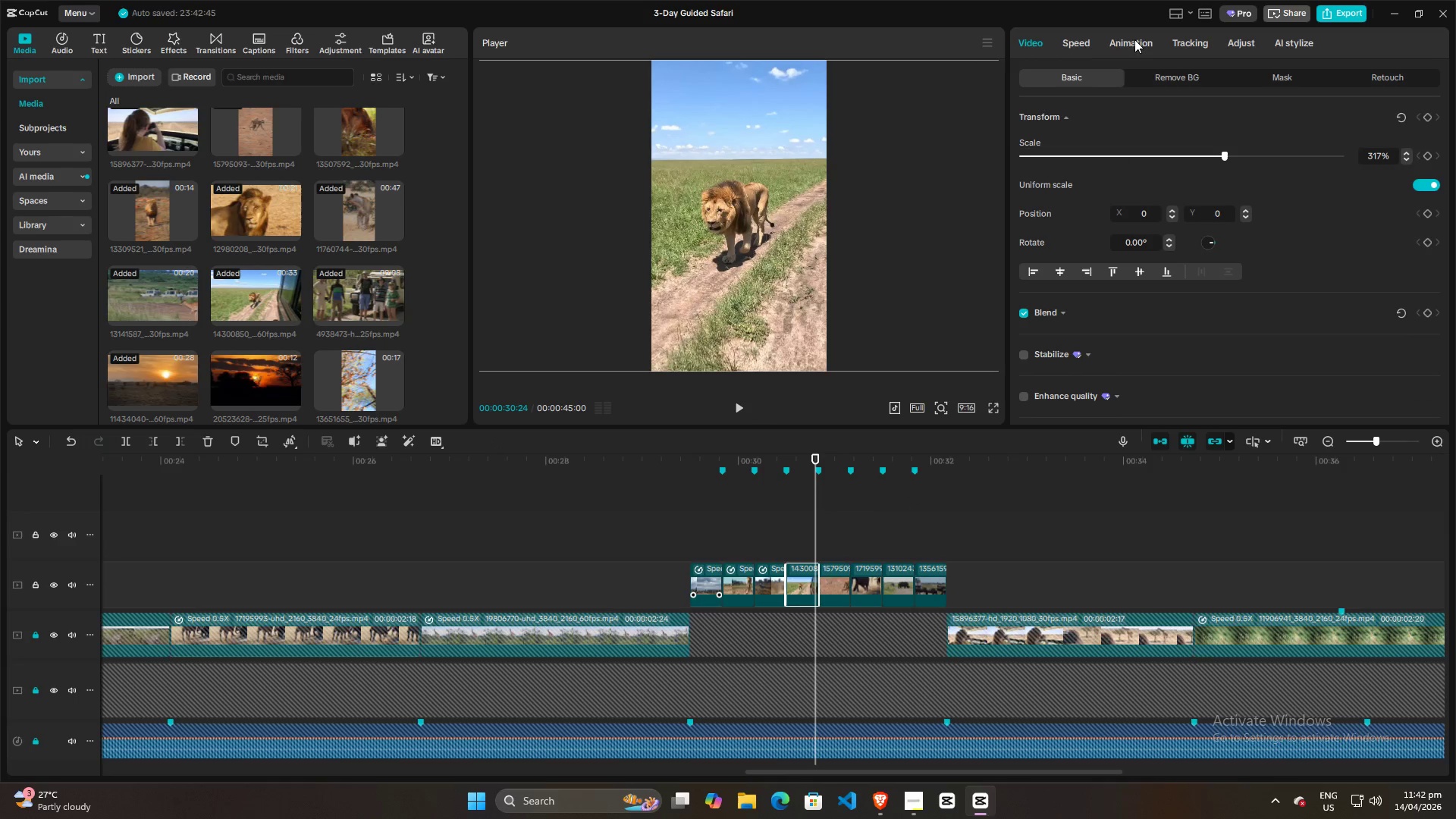 
left_click([1072, 42])
 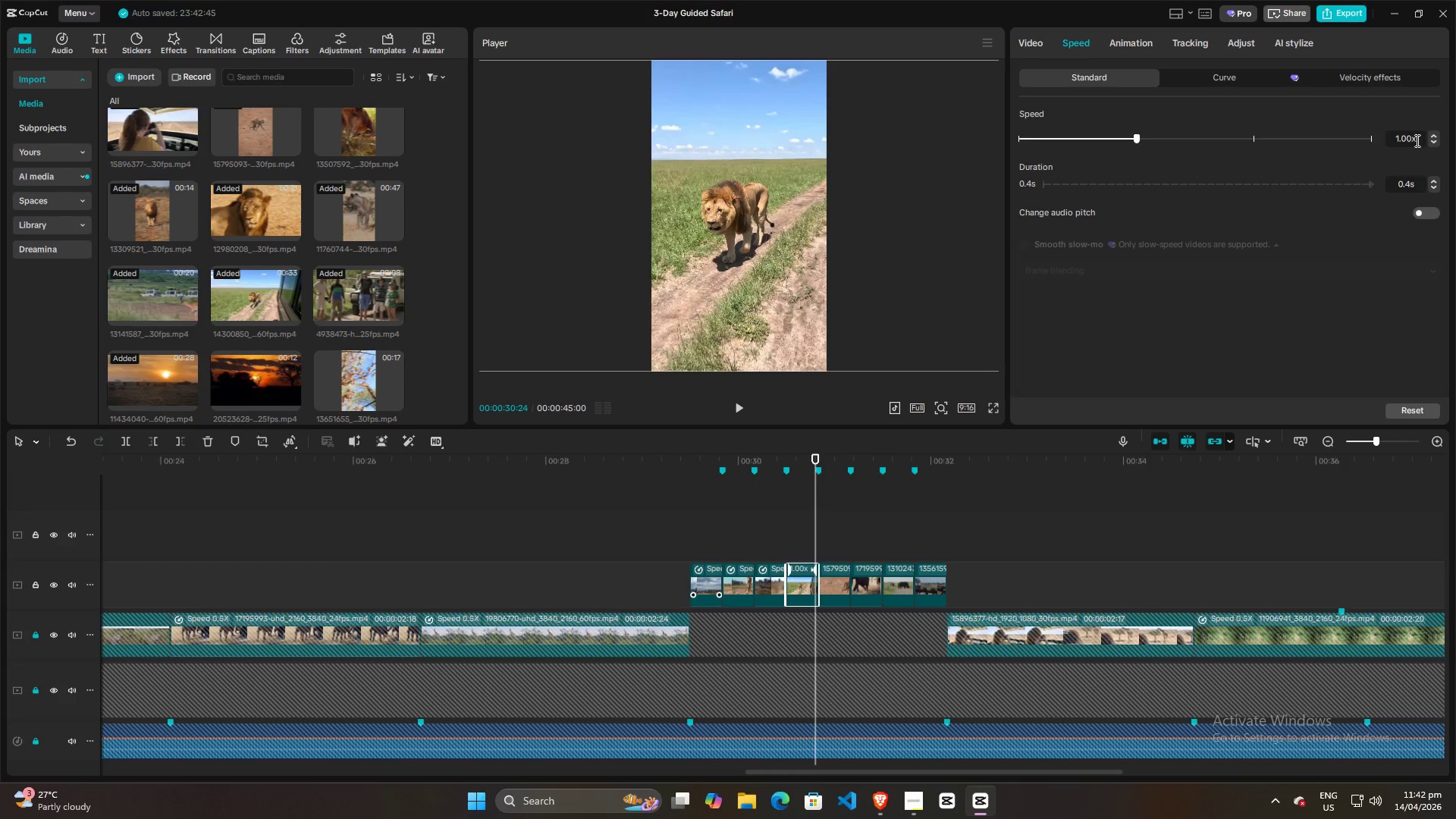 
left_click_drag(start_coordinate=[1413, 138], to_coordinate=[1295, 137])
 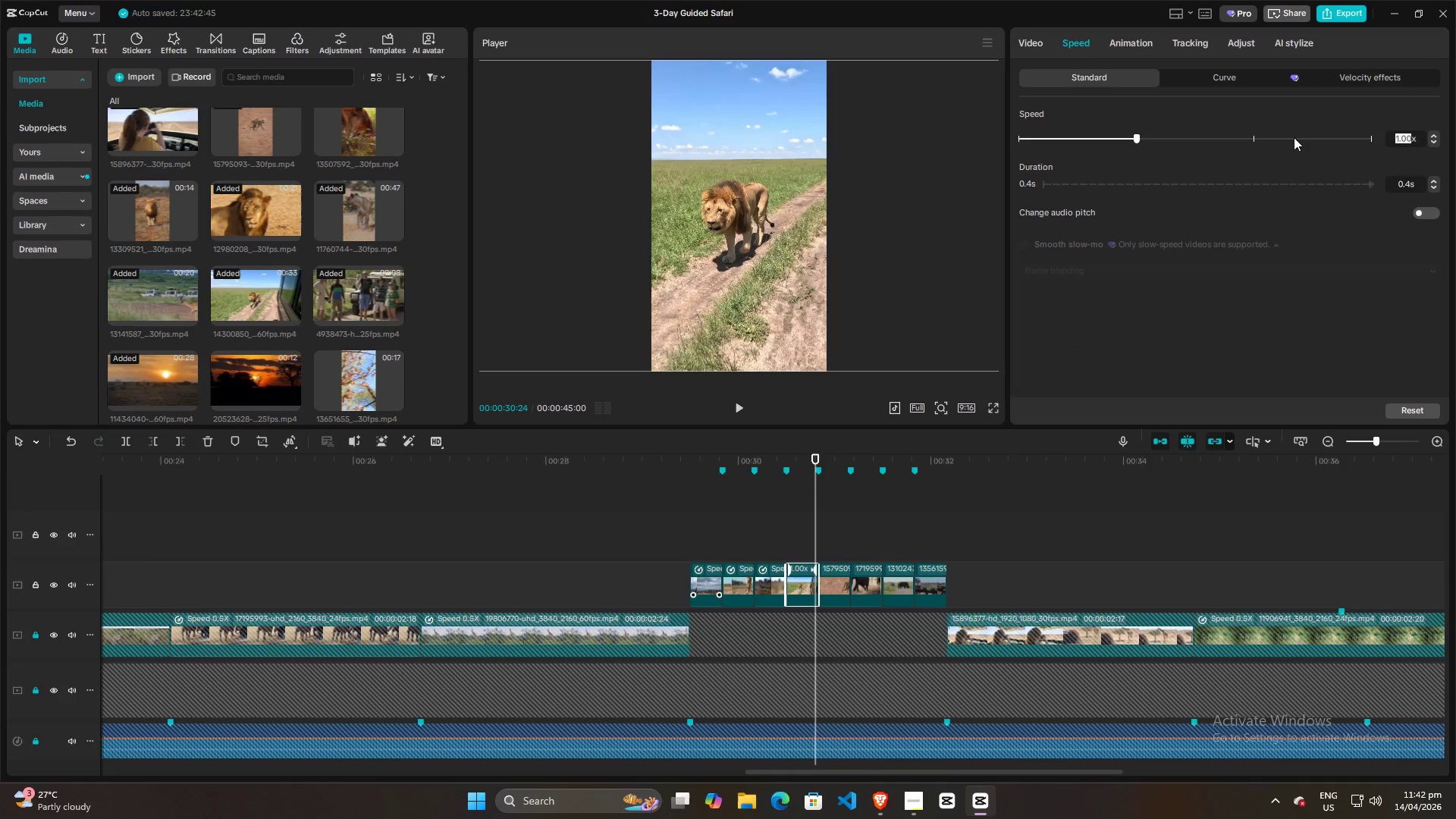 
type(0.50)
 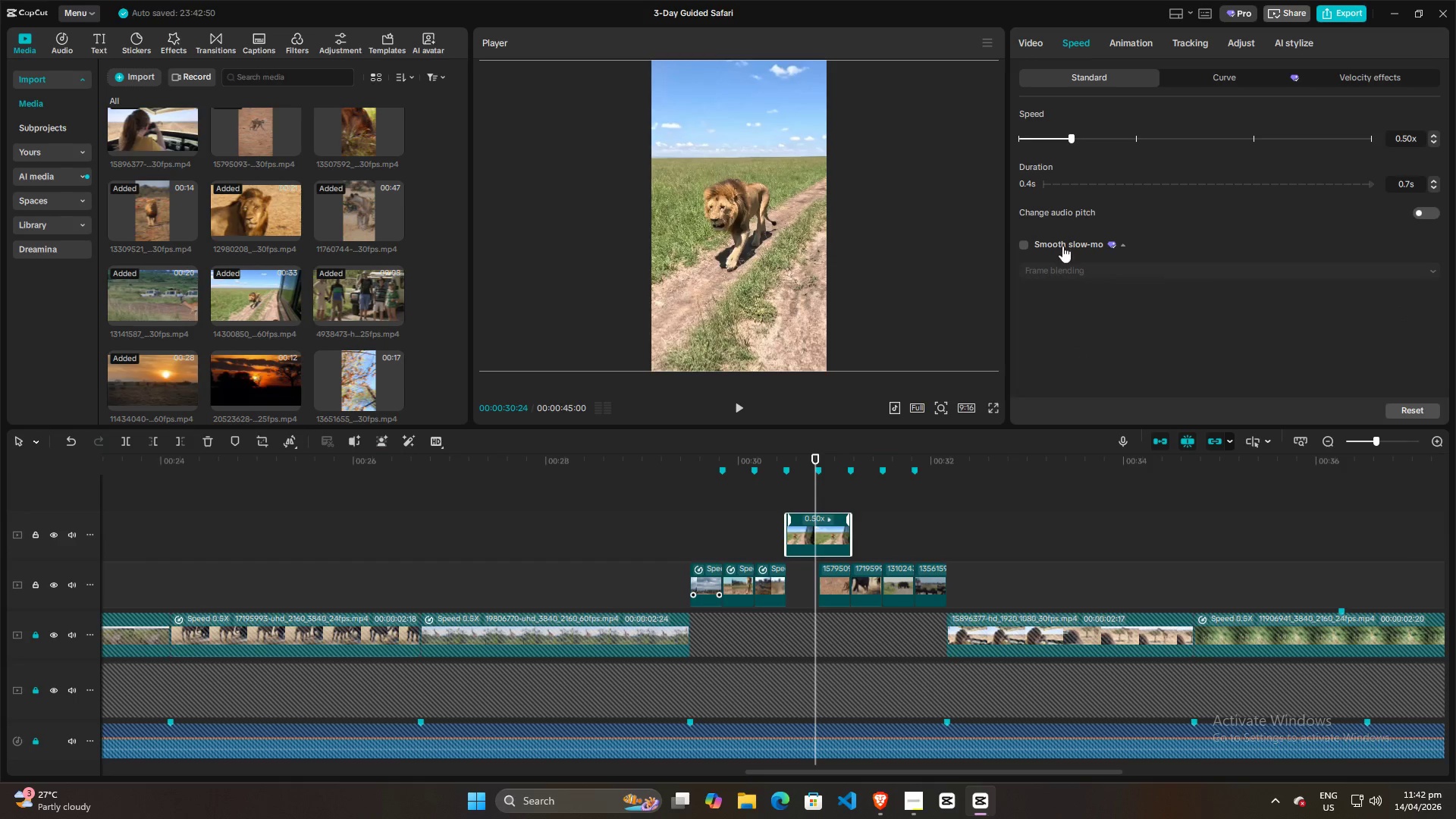 
left_click([1021, 241])
 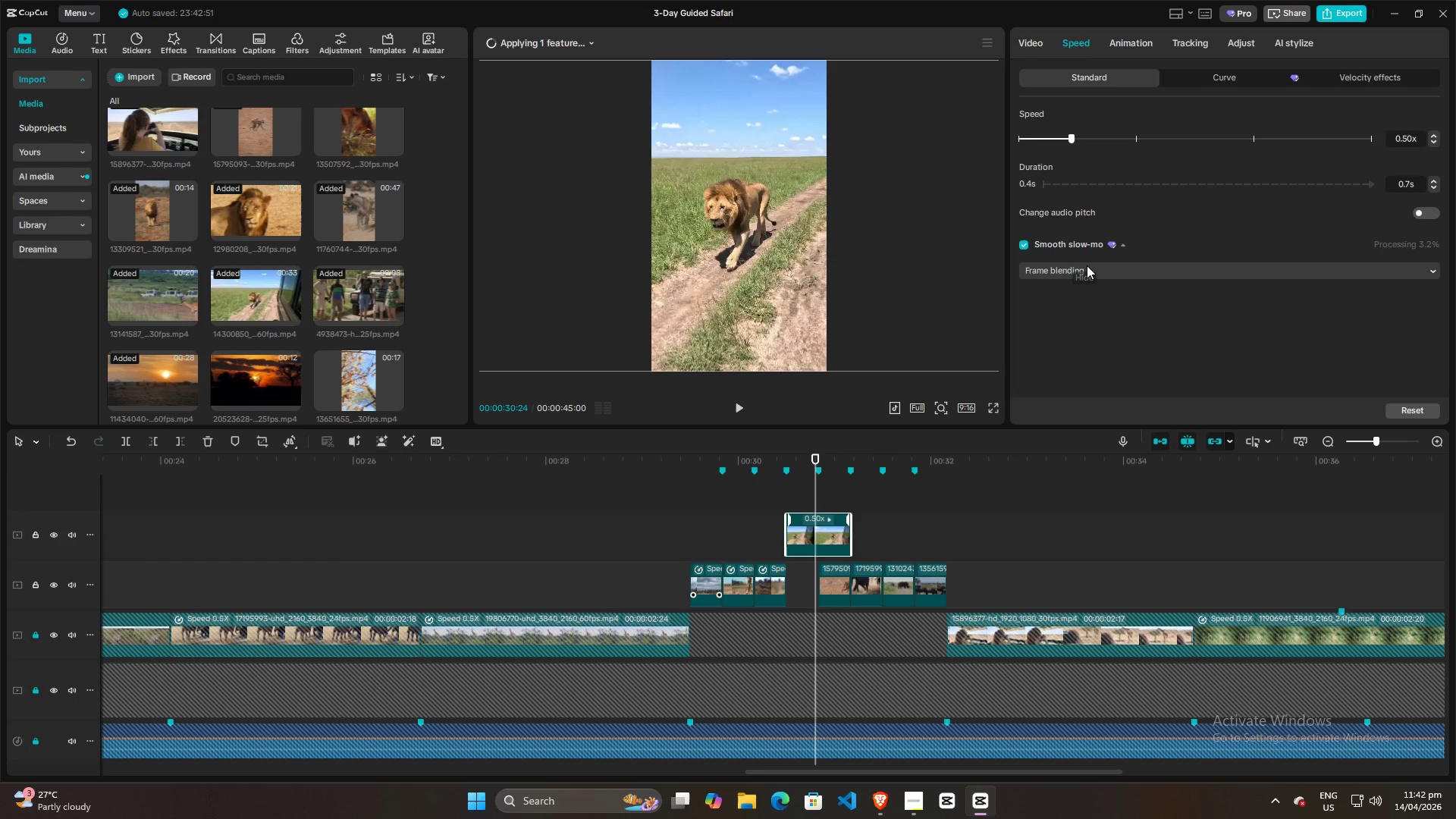 
left_click([1088, 271])
 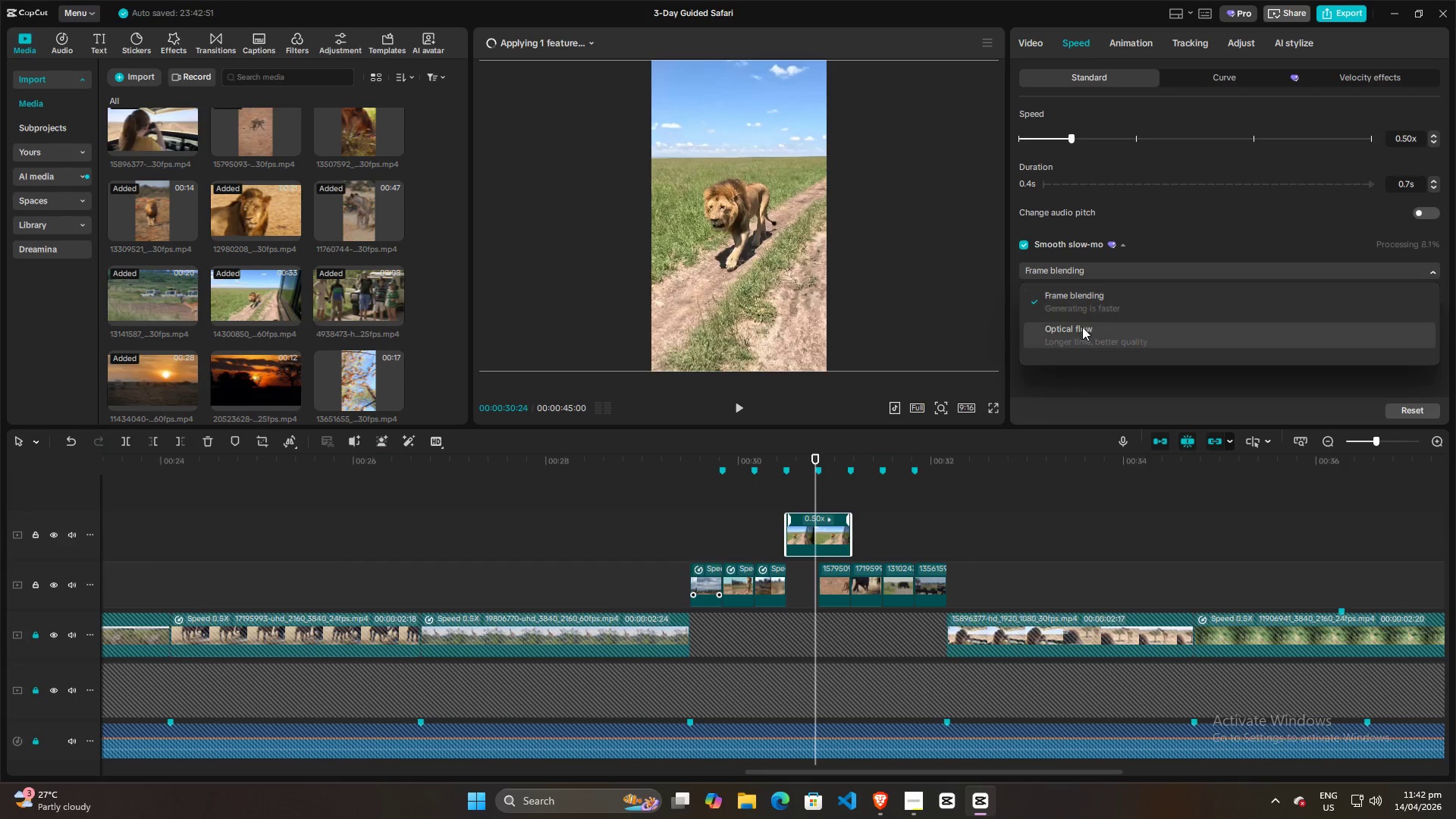 
left_click([1082, 334])
 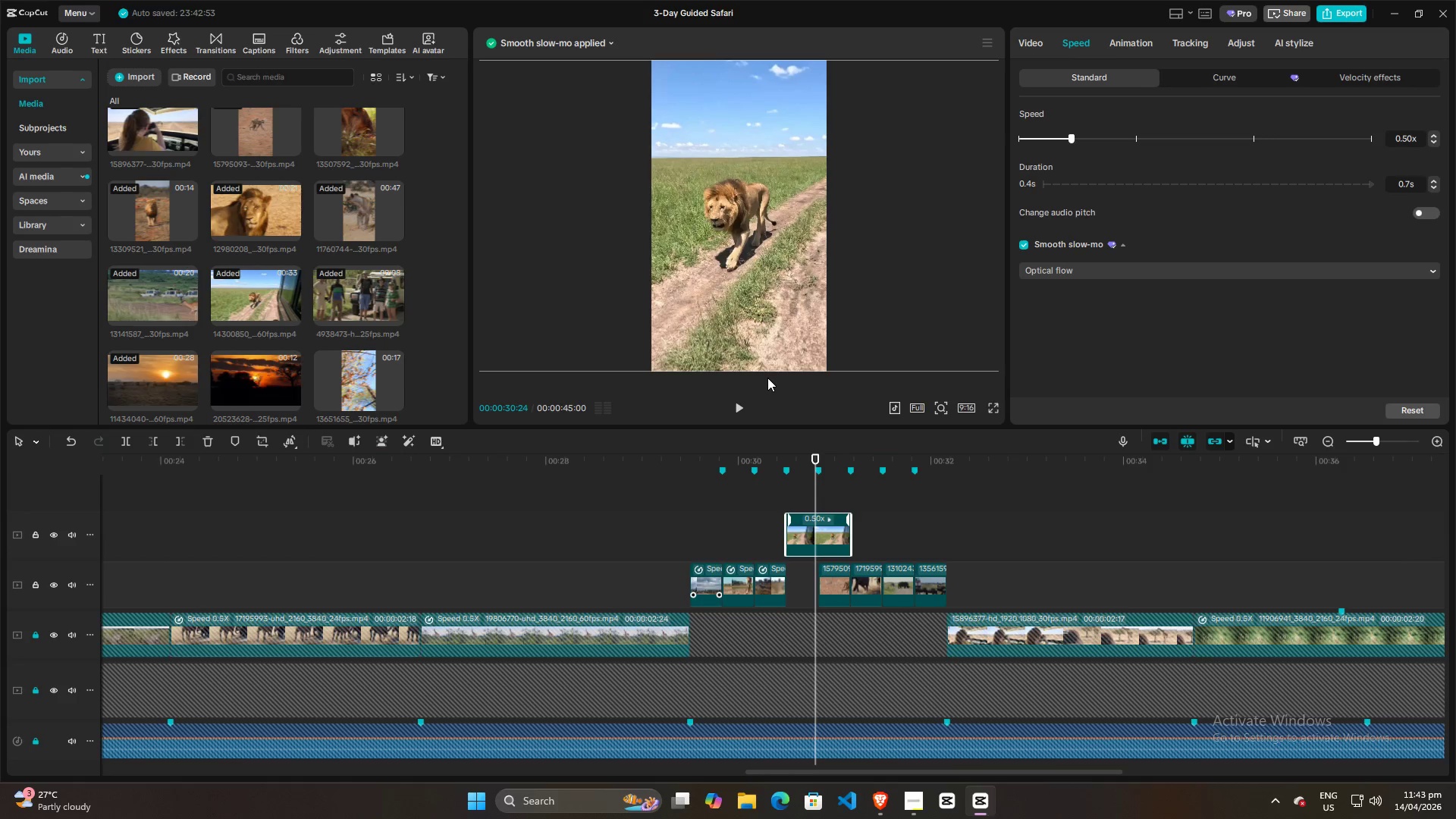 
wait(55.16)
 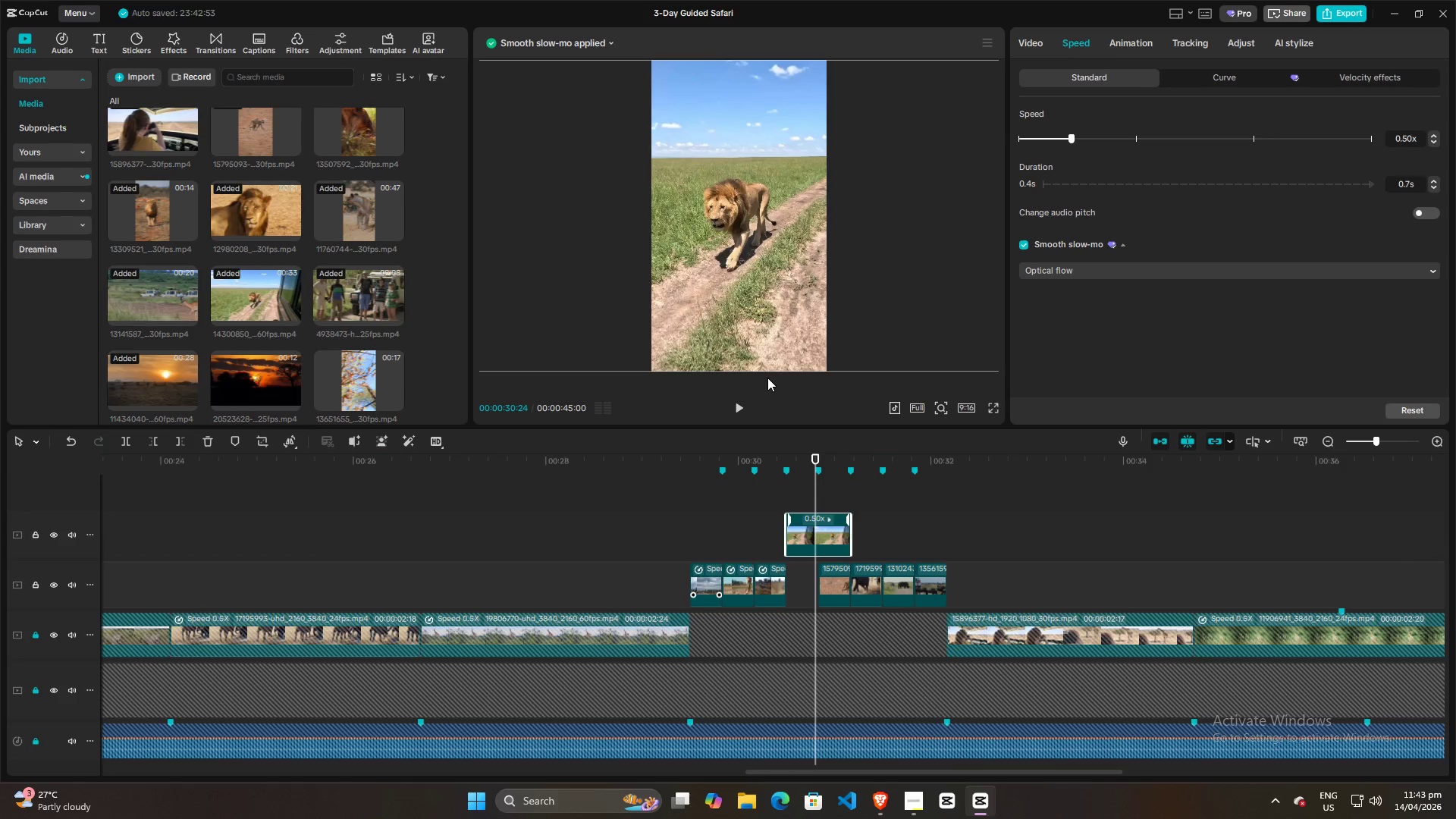 
left_click_drag(start_coordinate=[851, 532], to_coordinate=[817, 532])
 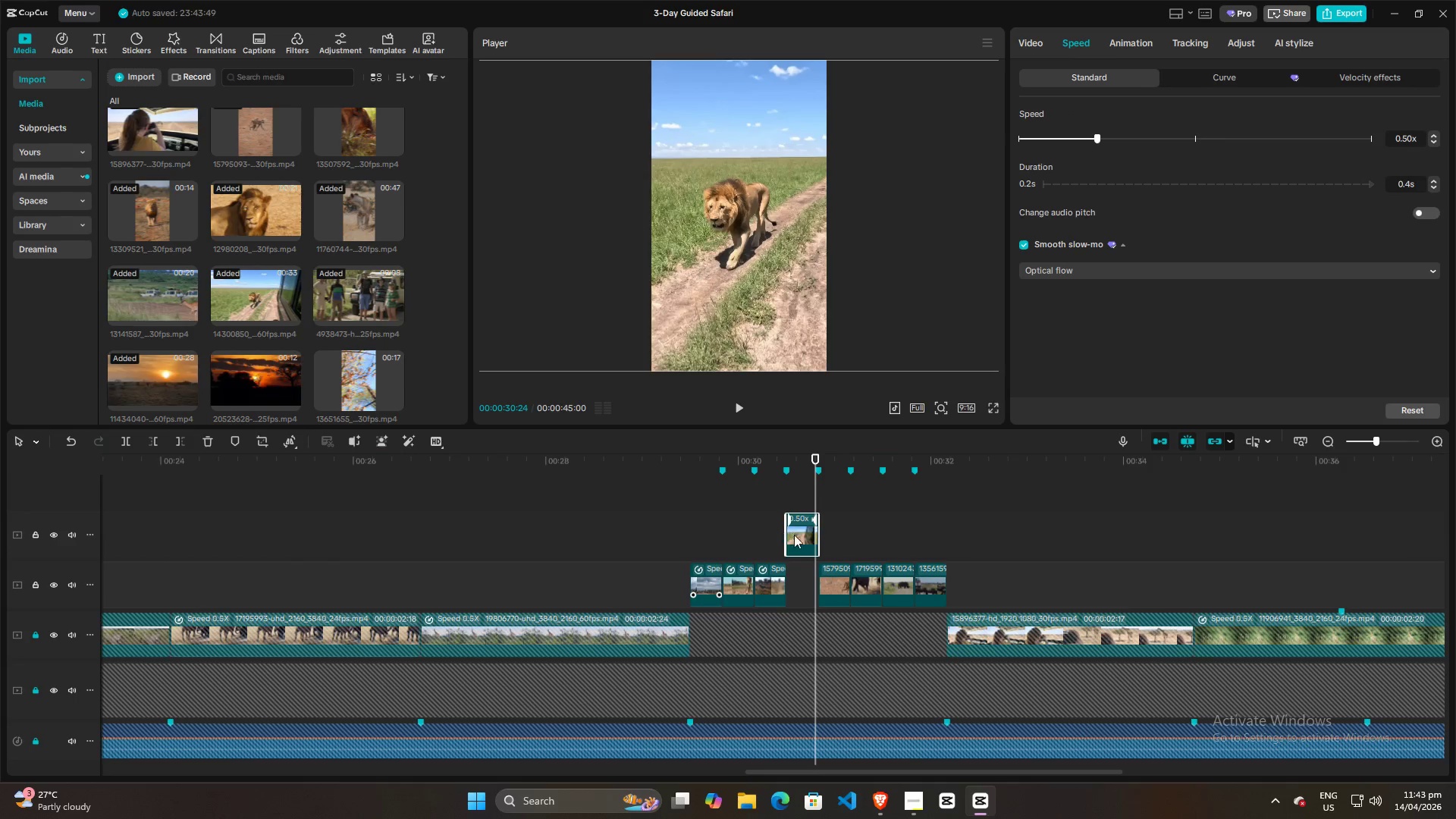 
left_click_drag(start_coordinate=[799, 529], to_coordinate=[800, 582])
 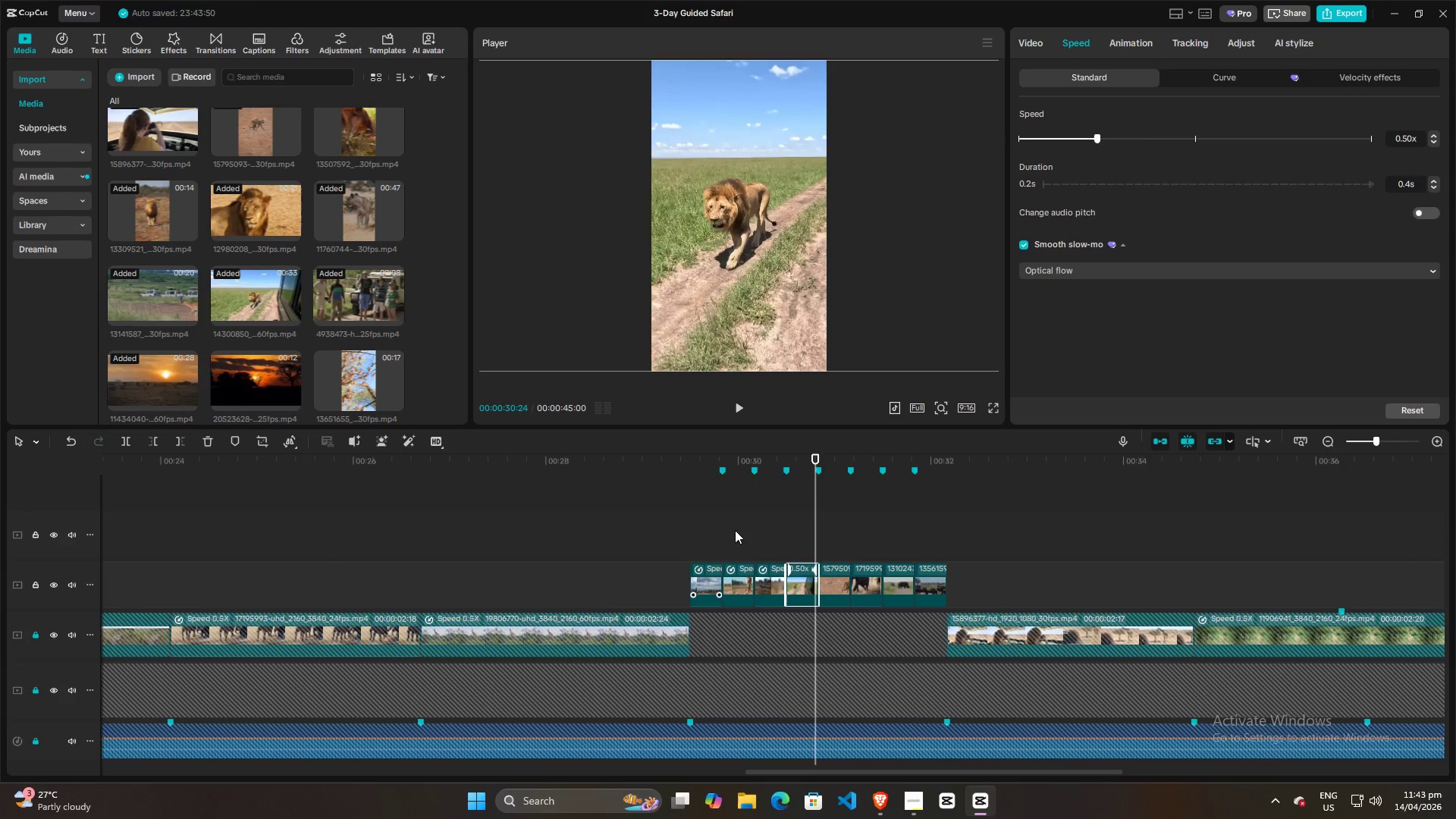 
left_click([732, 530])
 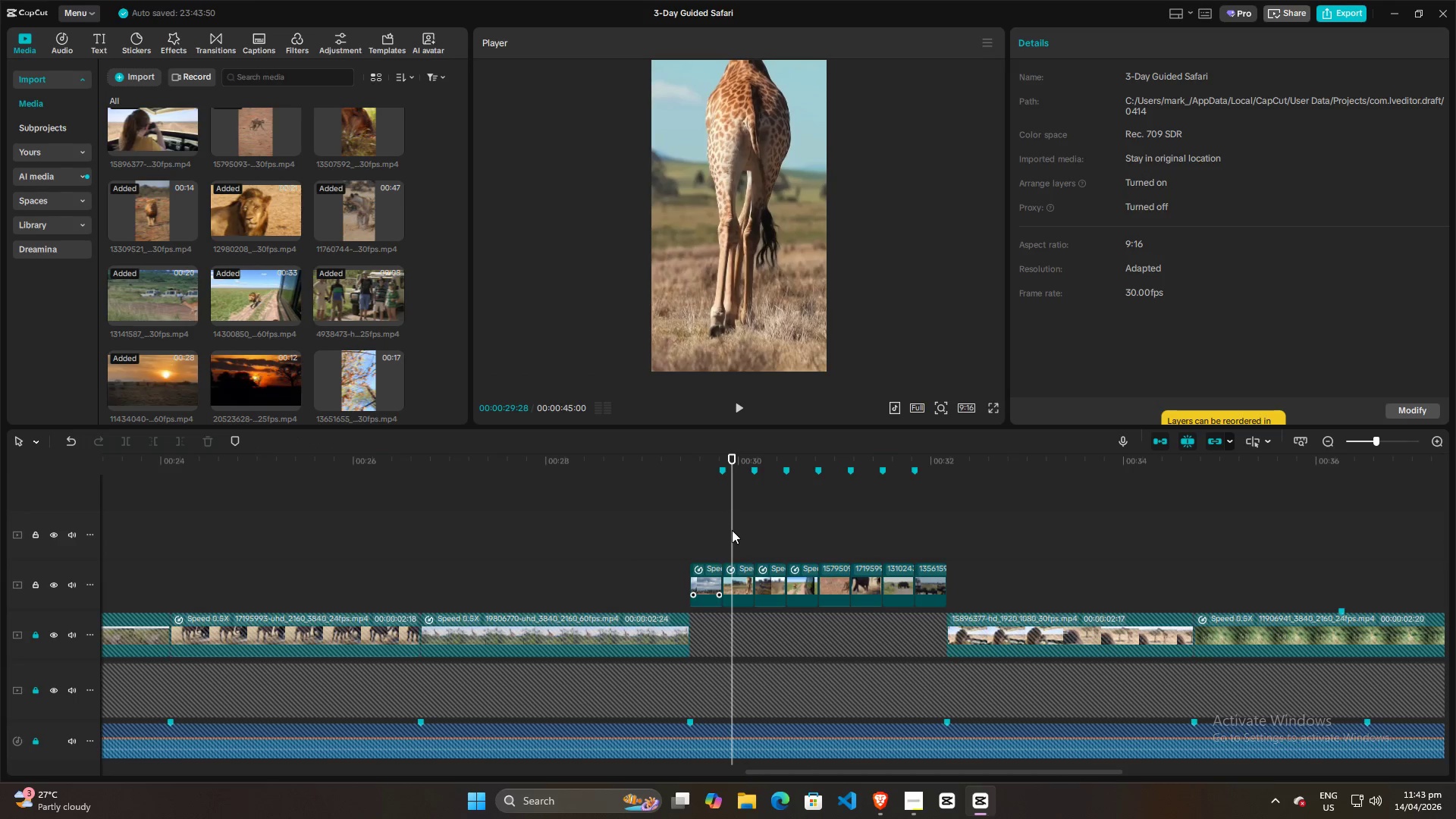 
key(Space)
 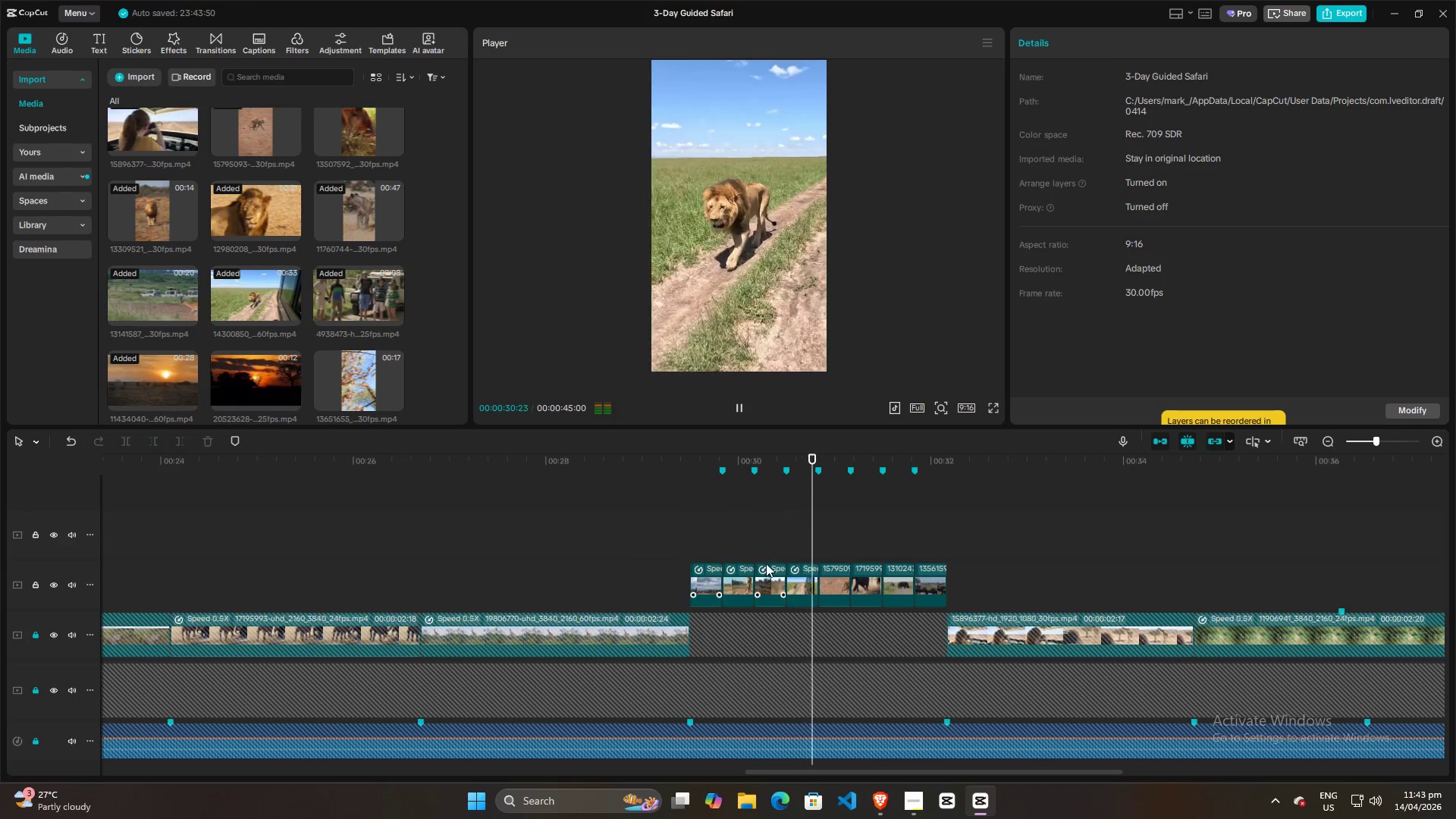 
key(Space)
 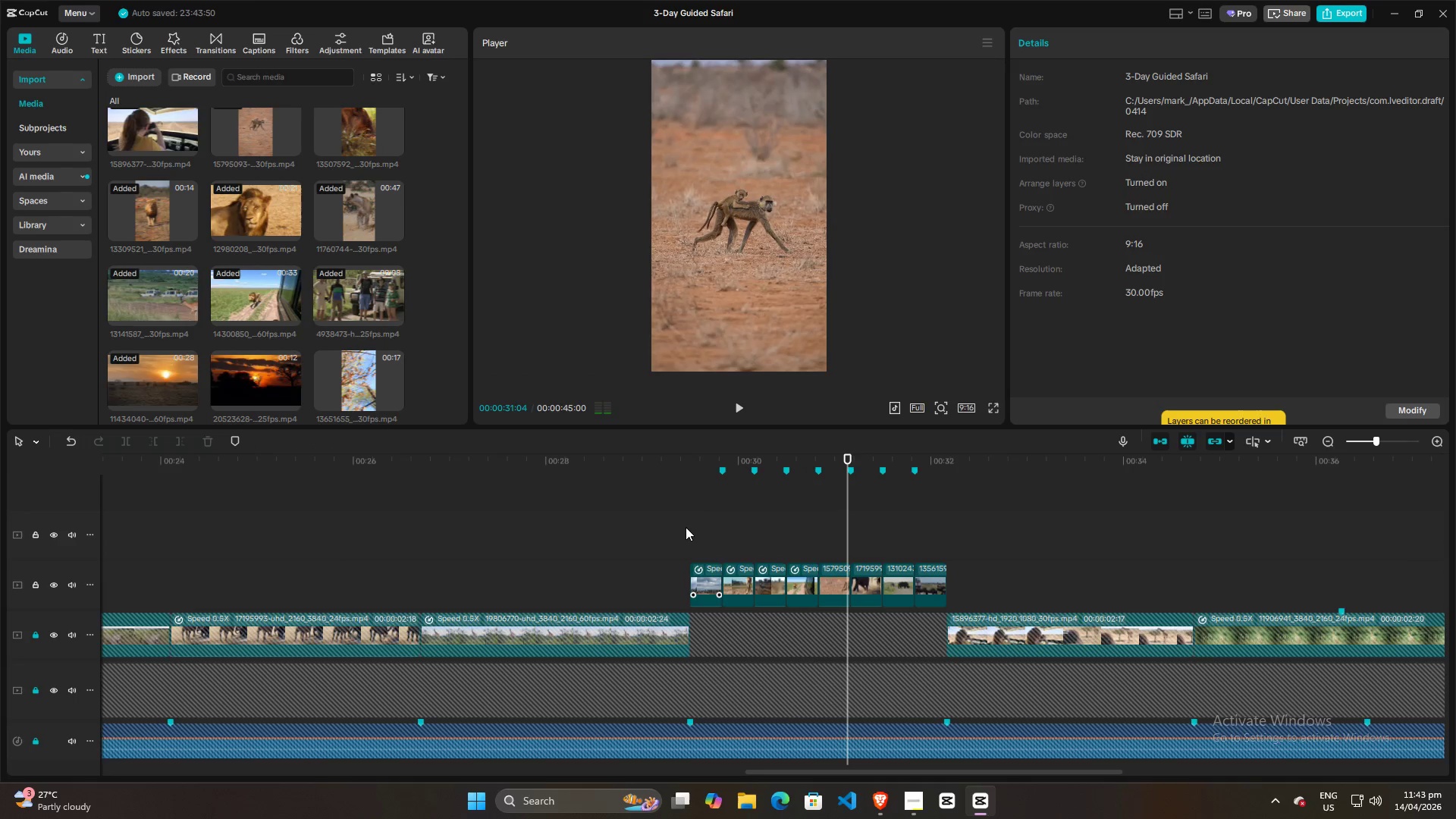 
left_click([676, 527])
 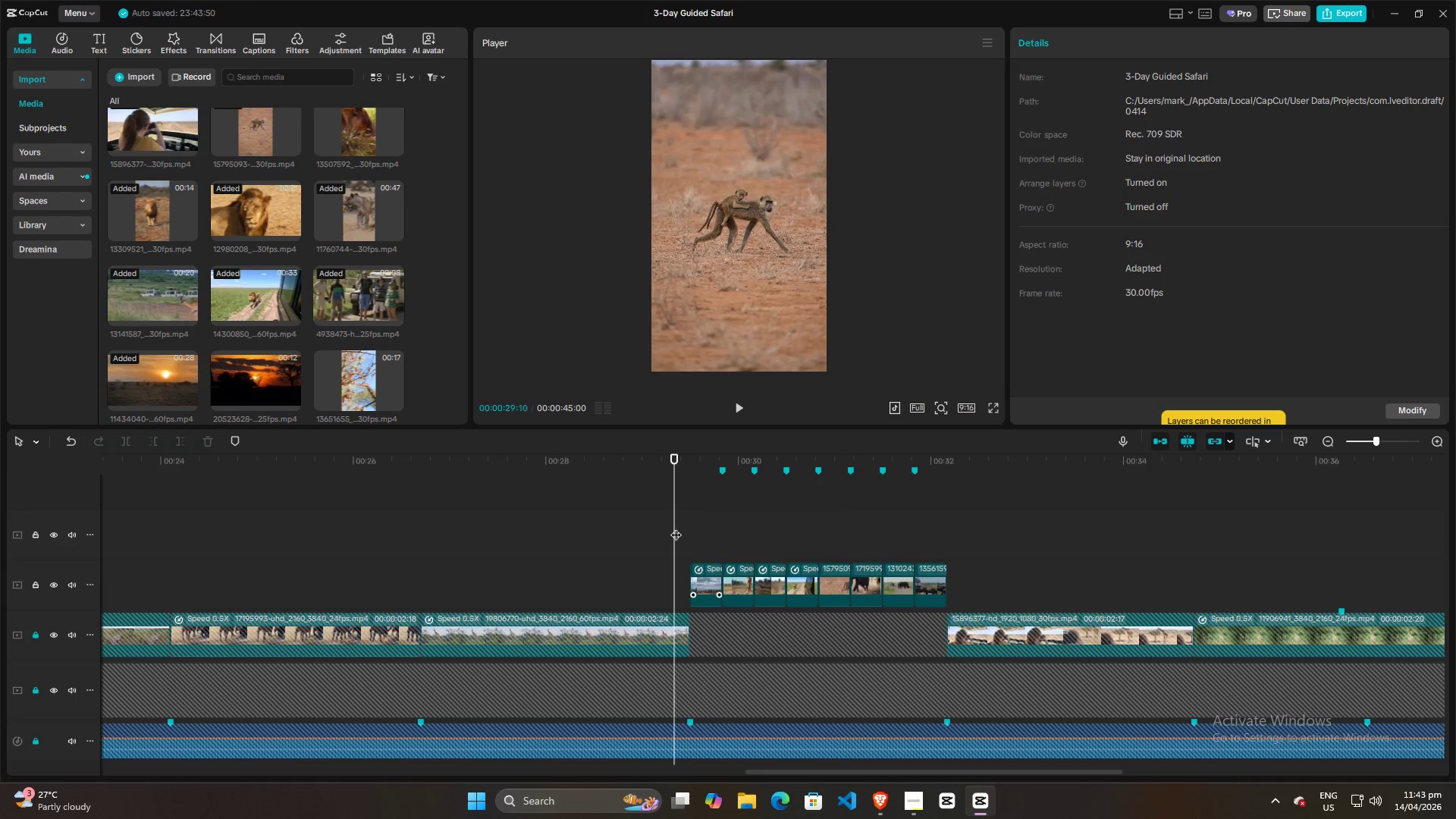 
key(Space)
 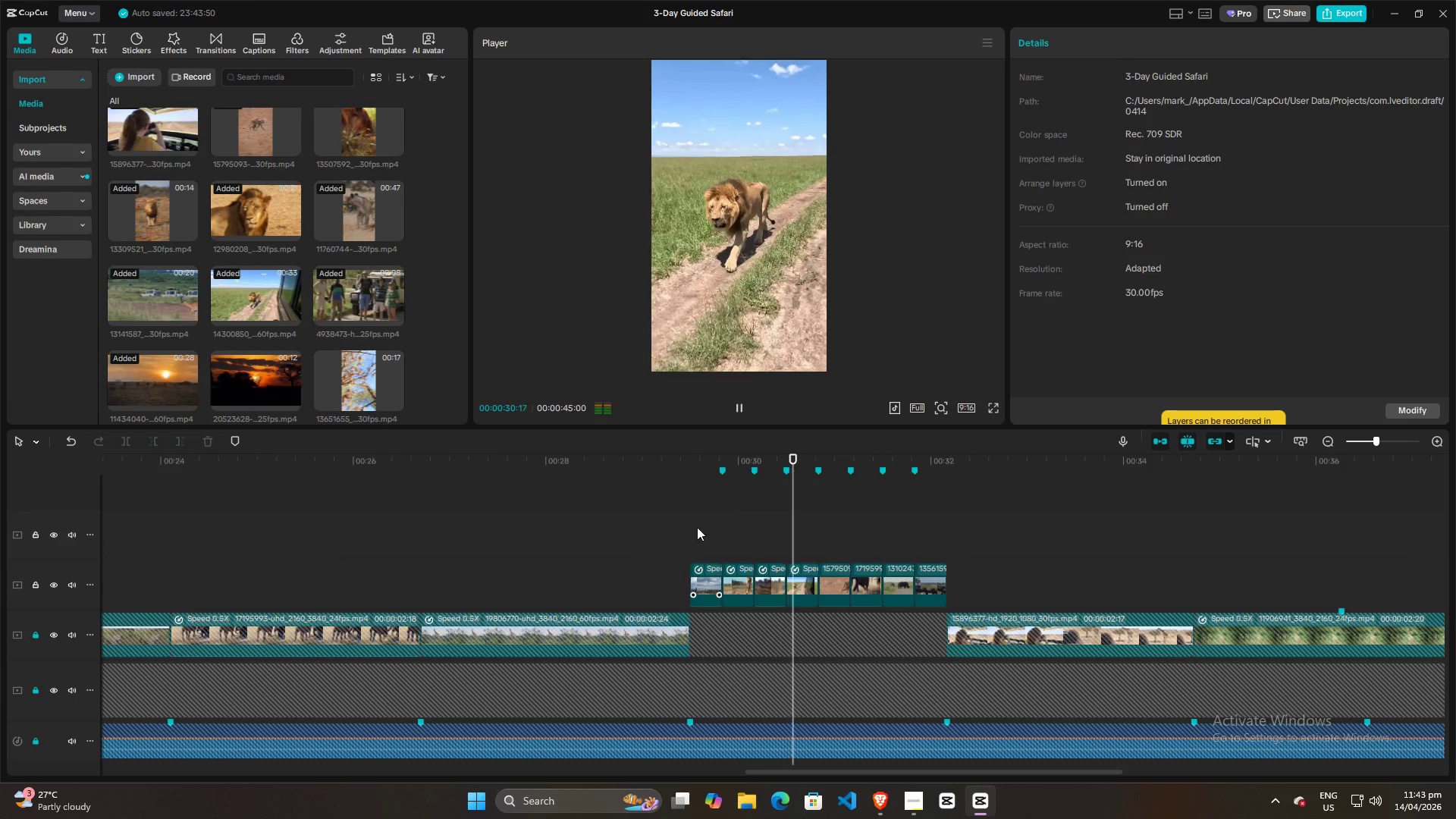 
key(Space)
 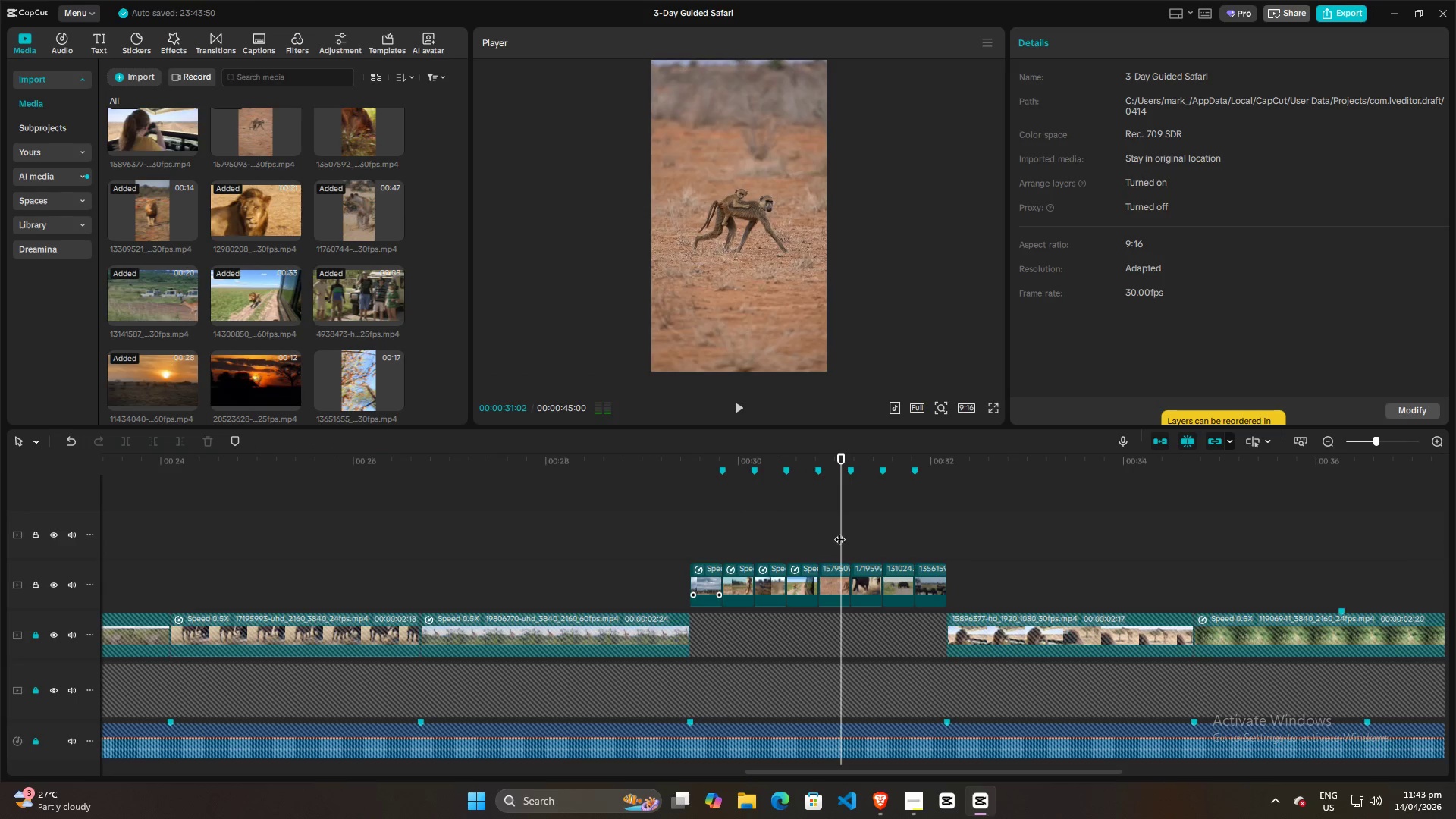 
key(Space)
 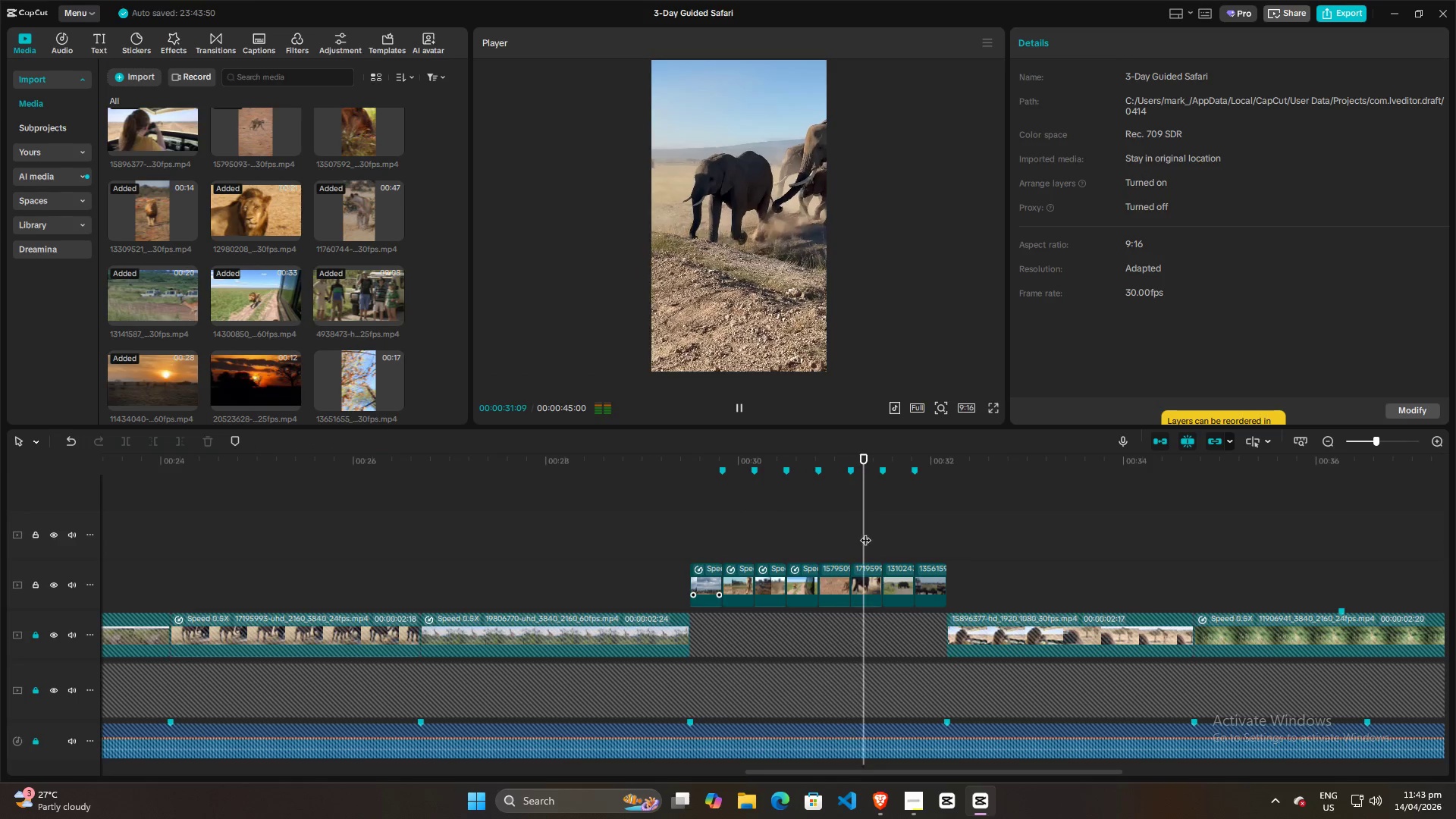 
key(Space)
 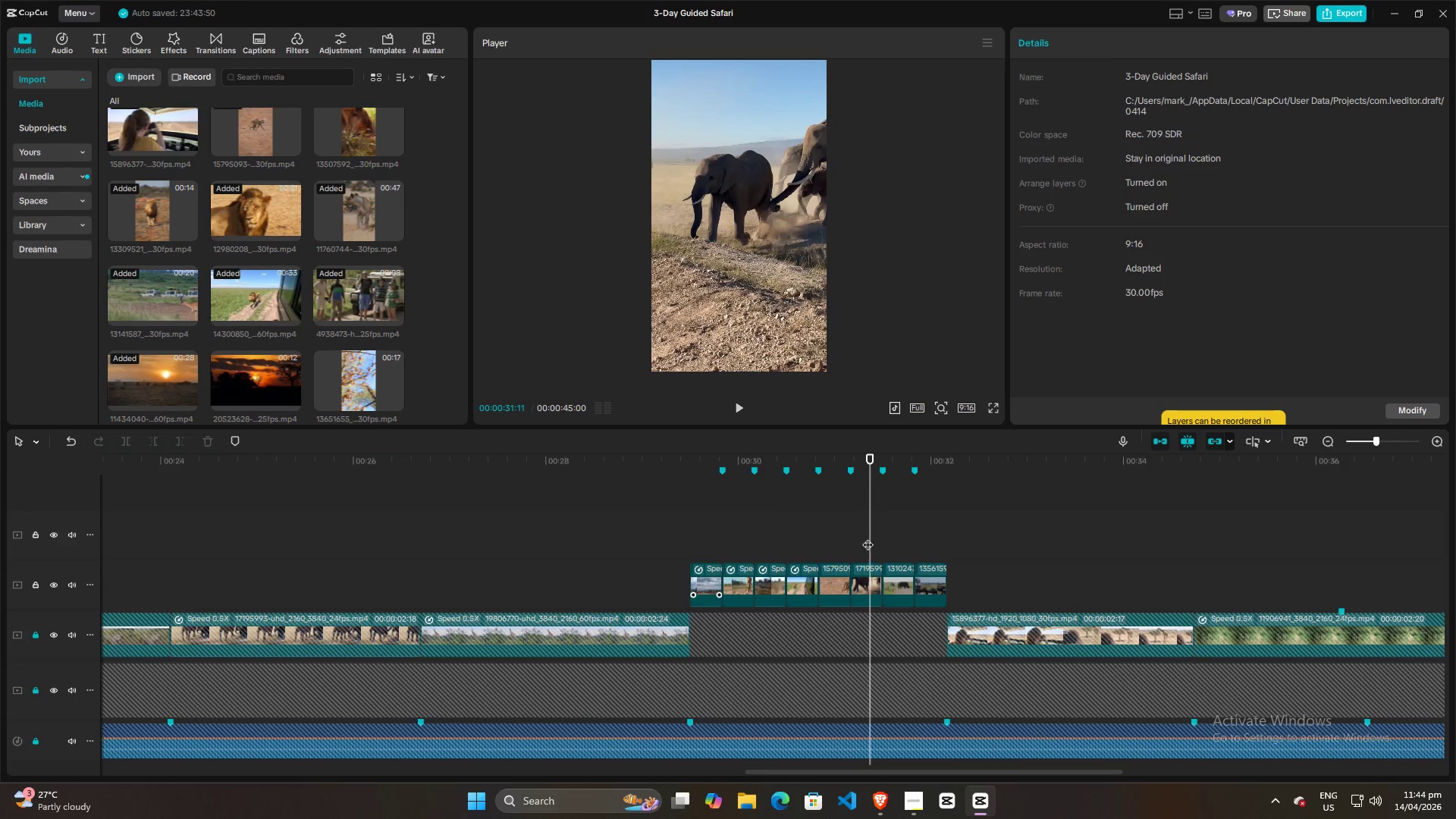 
left_click([848, 525])
 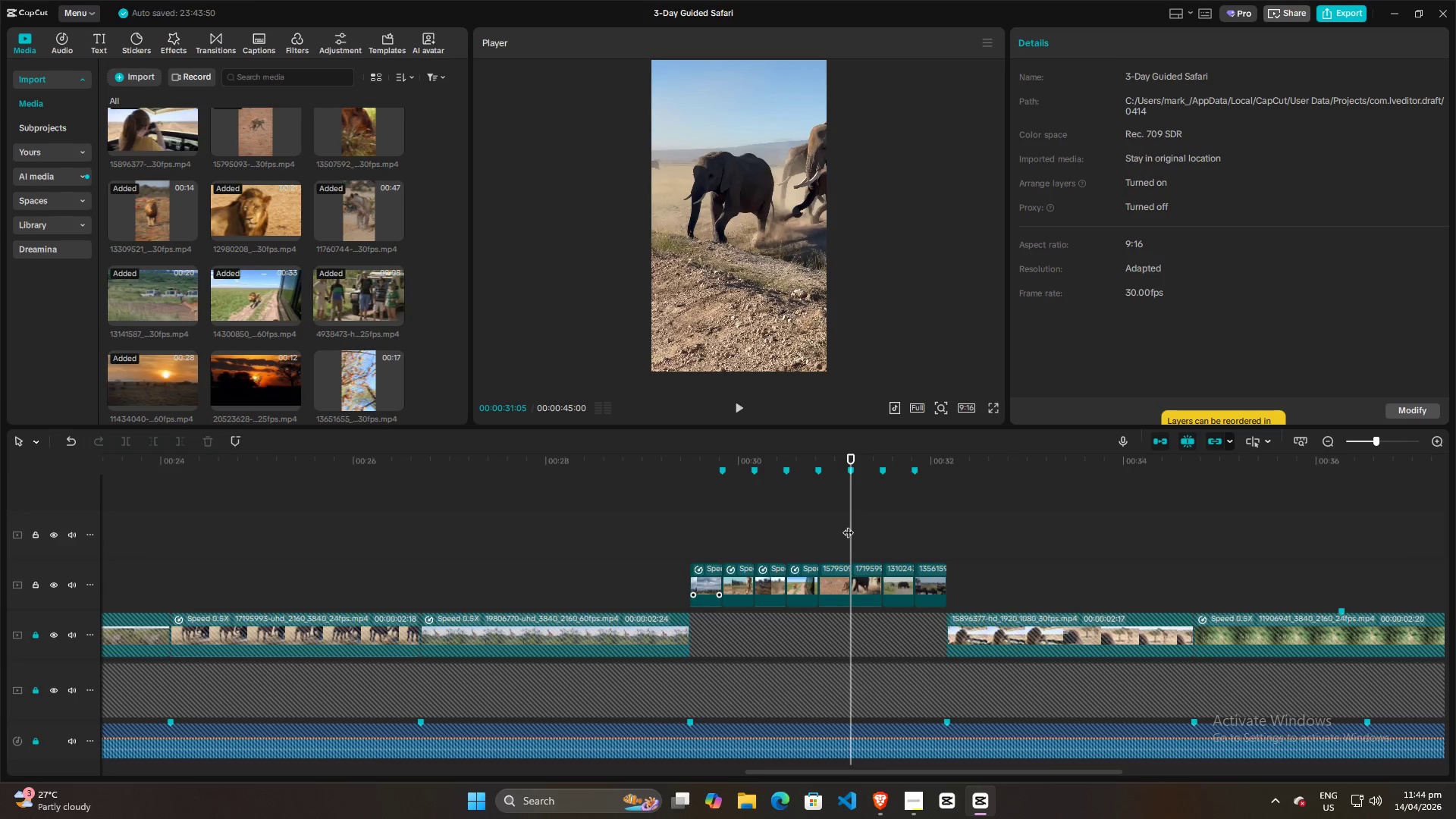 
key(Space)
 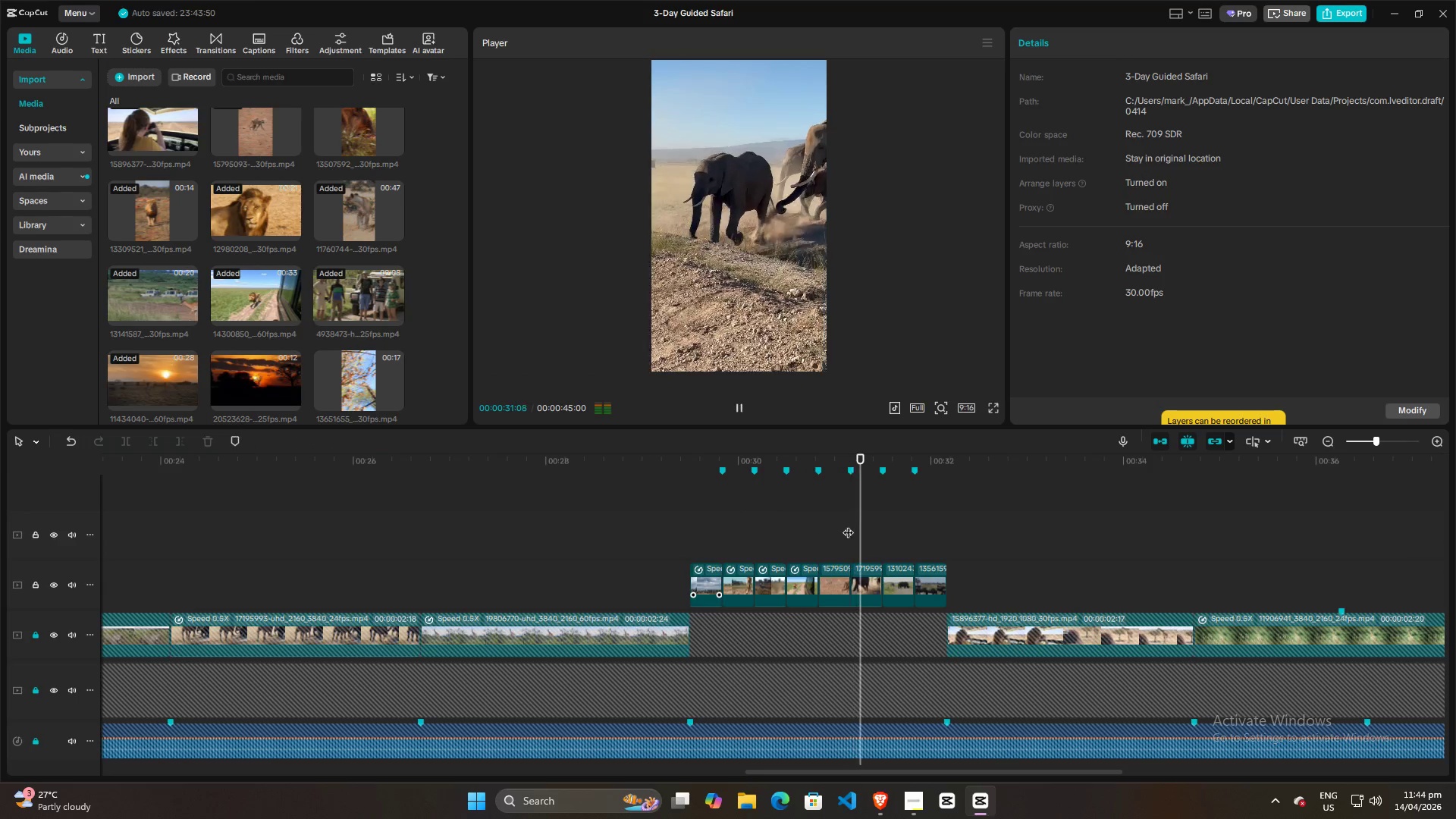 
key(Space)
 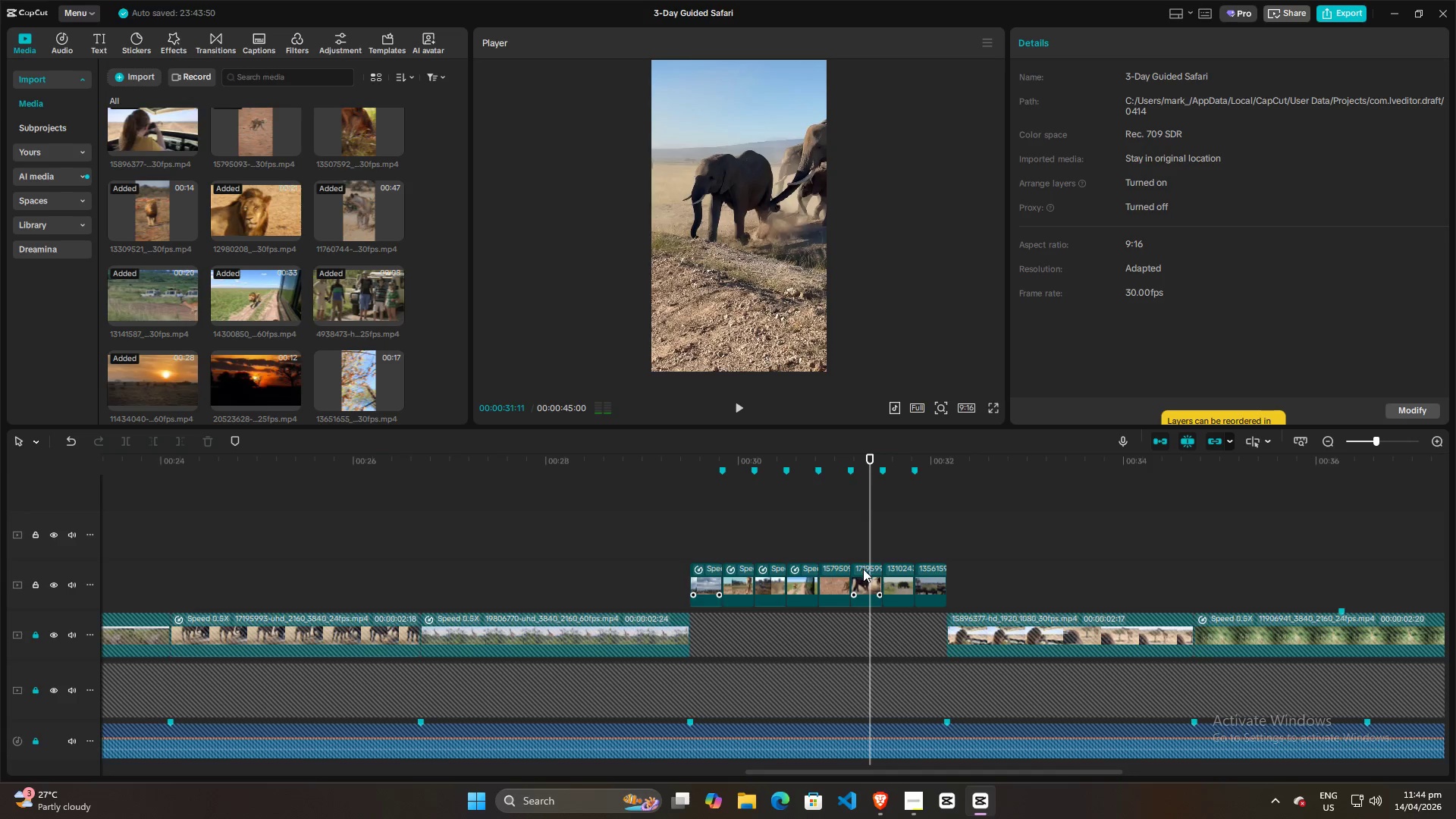 
left_click([864, 570])
 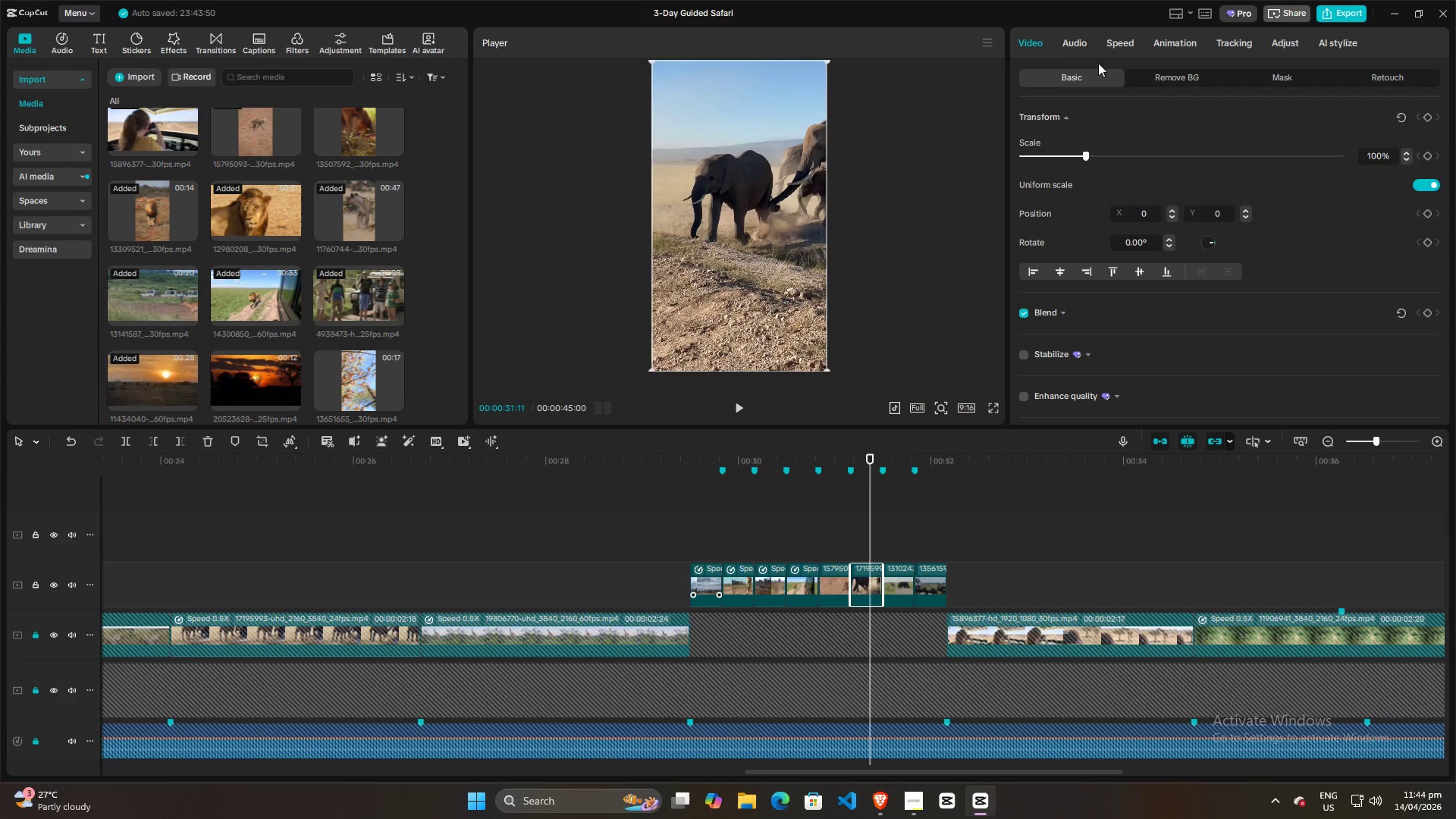 
left_click([1116, 48])
 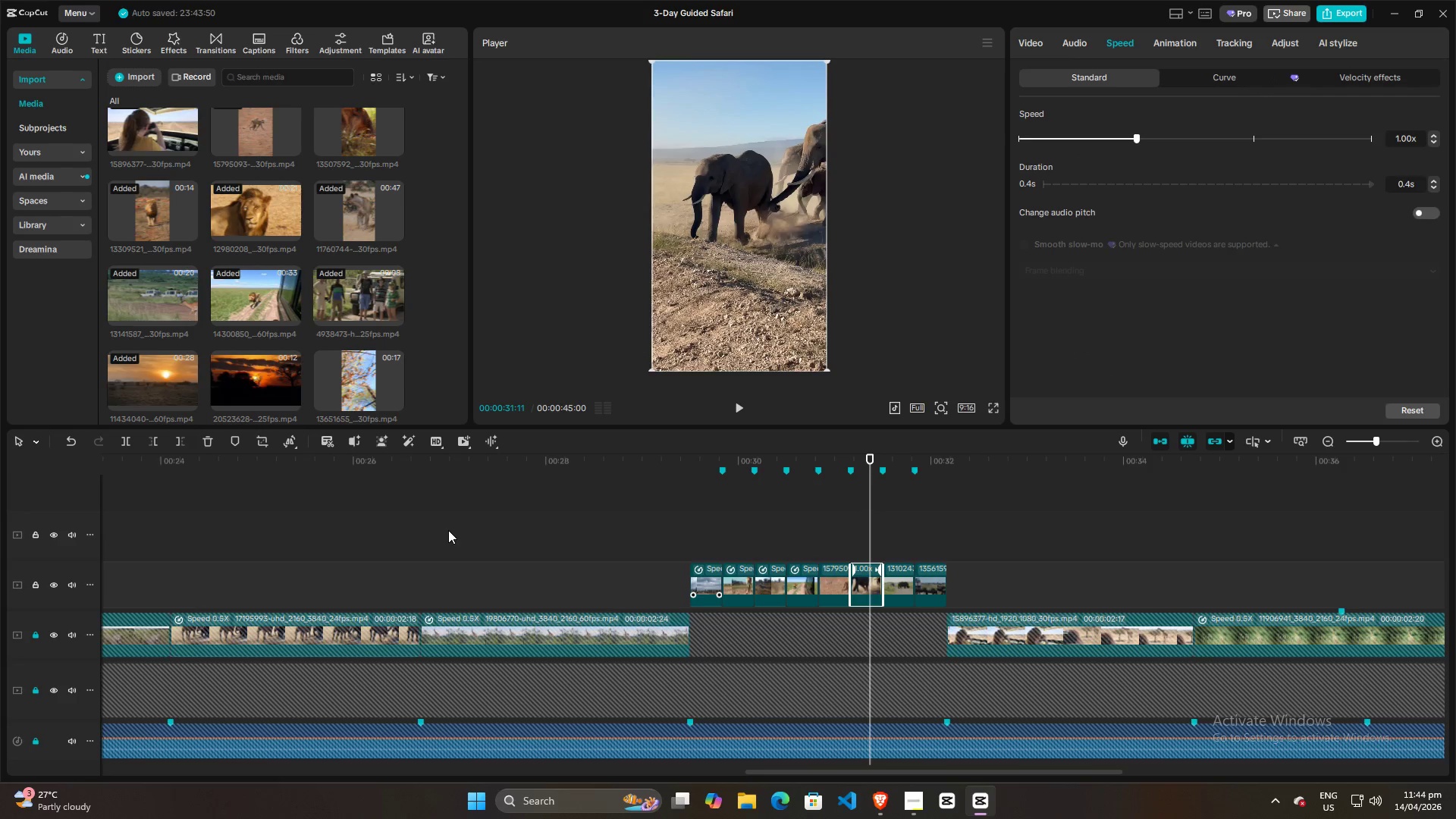 
left_click([397, 552])
 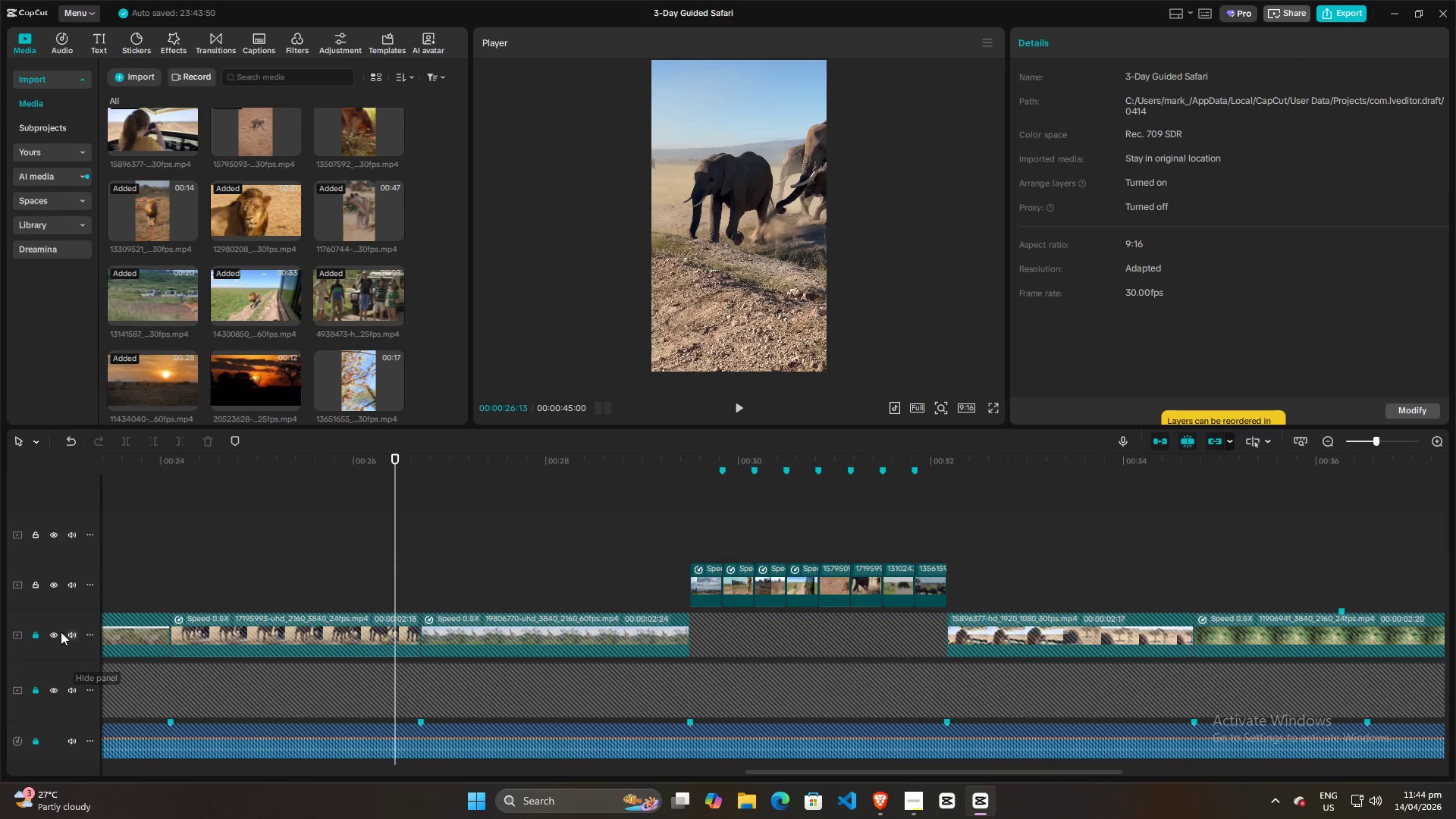 
double_click([282, 635])
 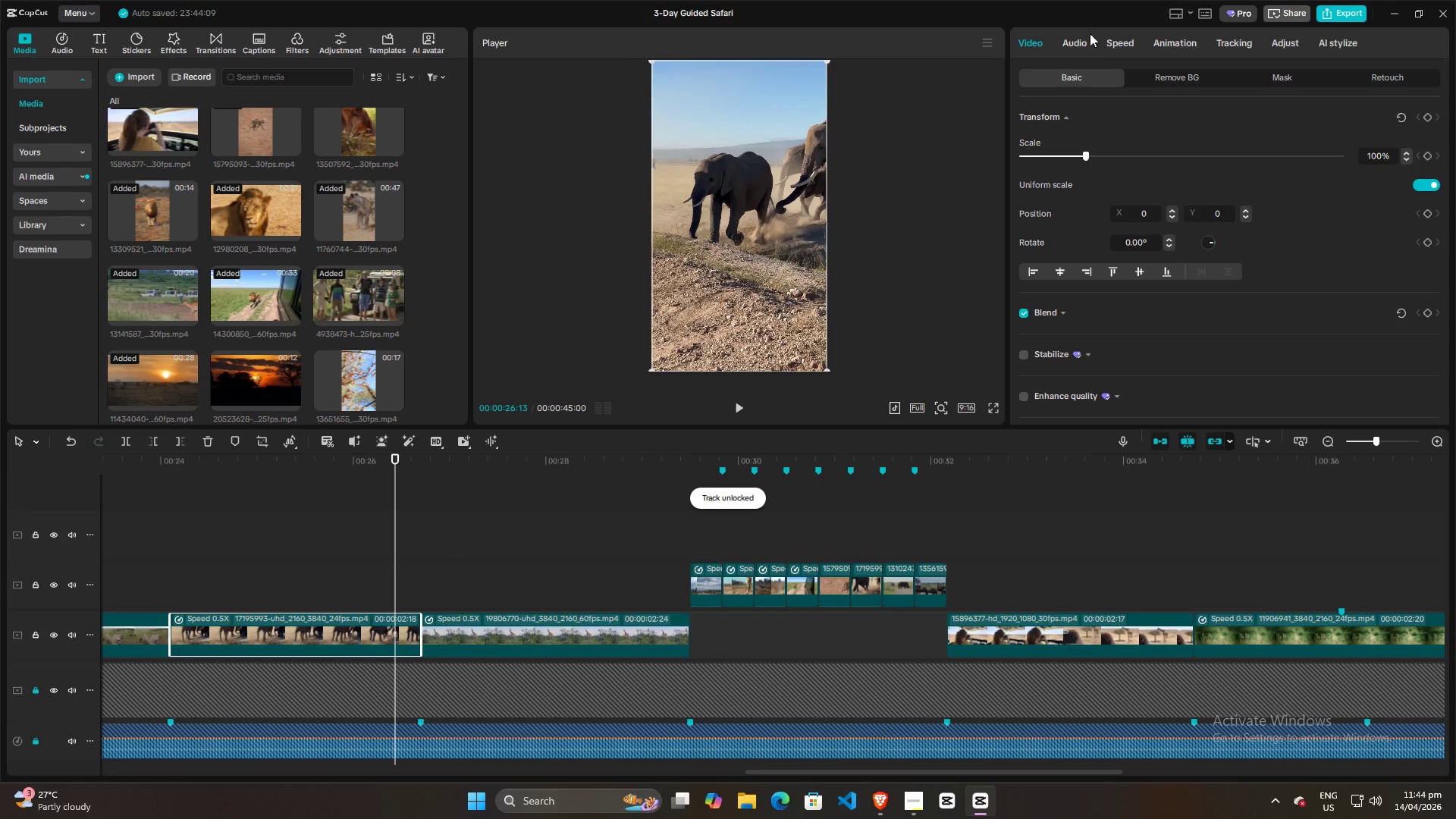 
left_click([1112, 40])
 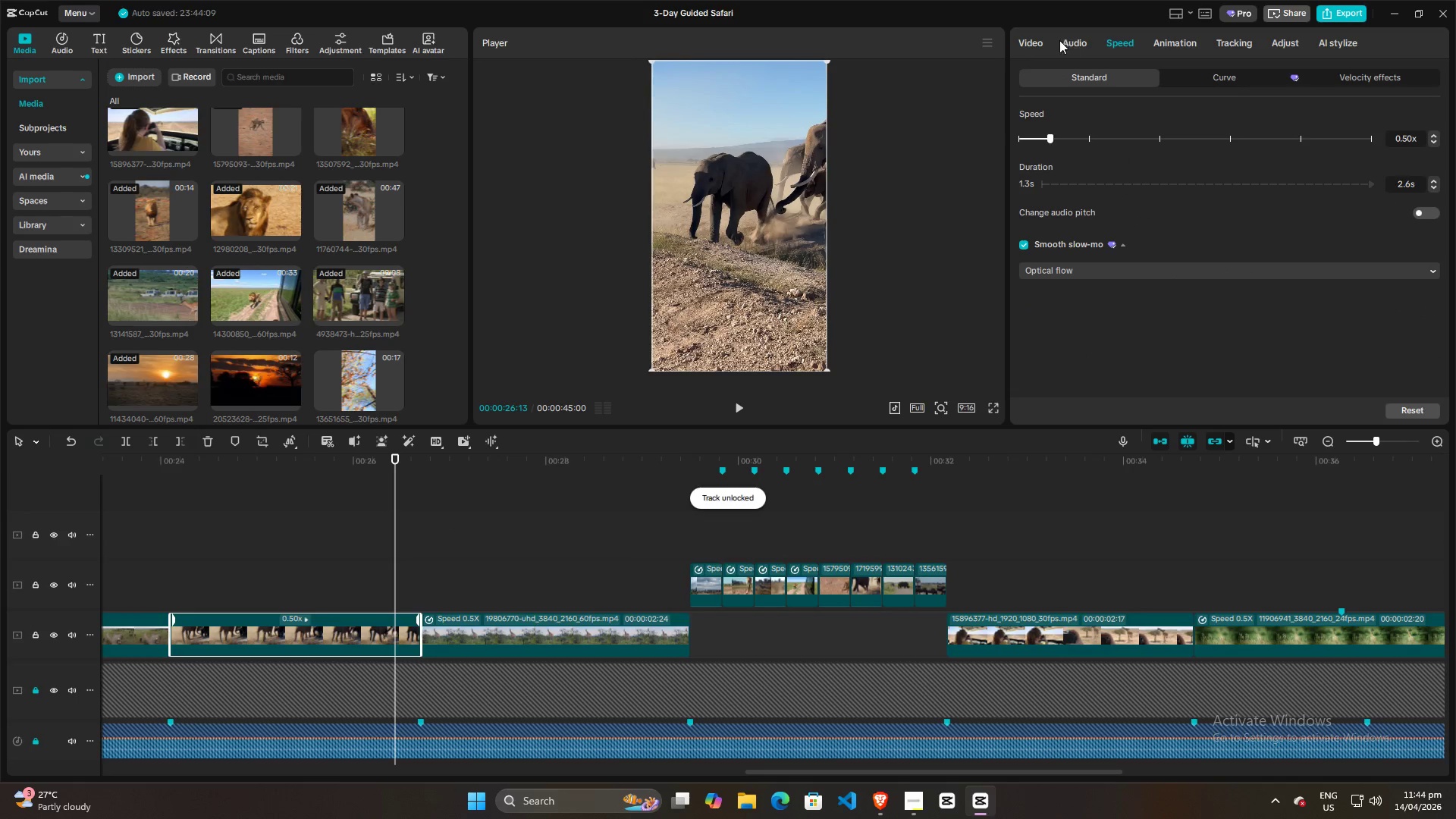 
left_click([1032, 40])
 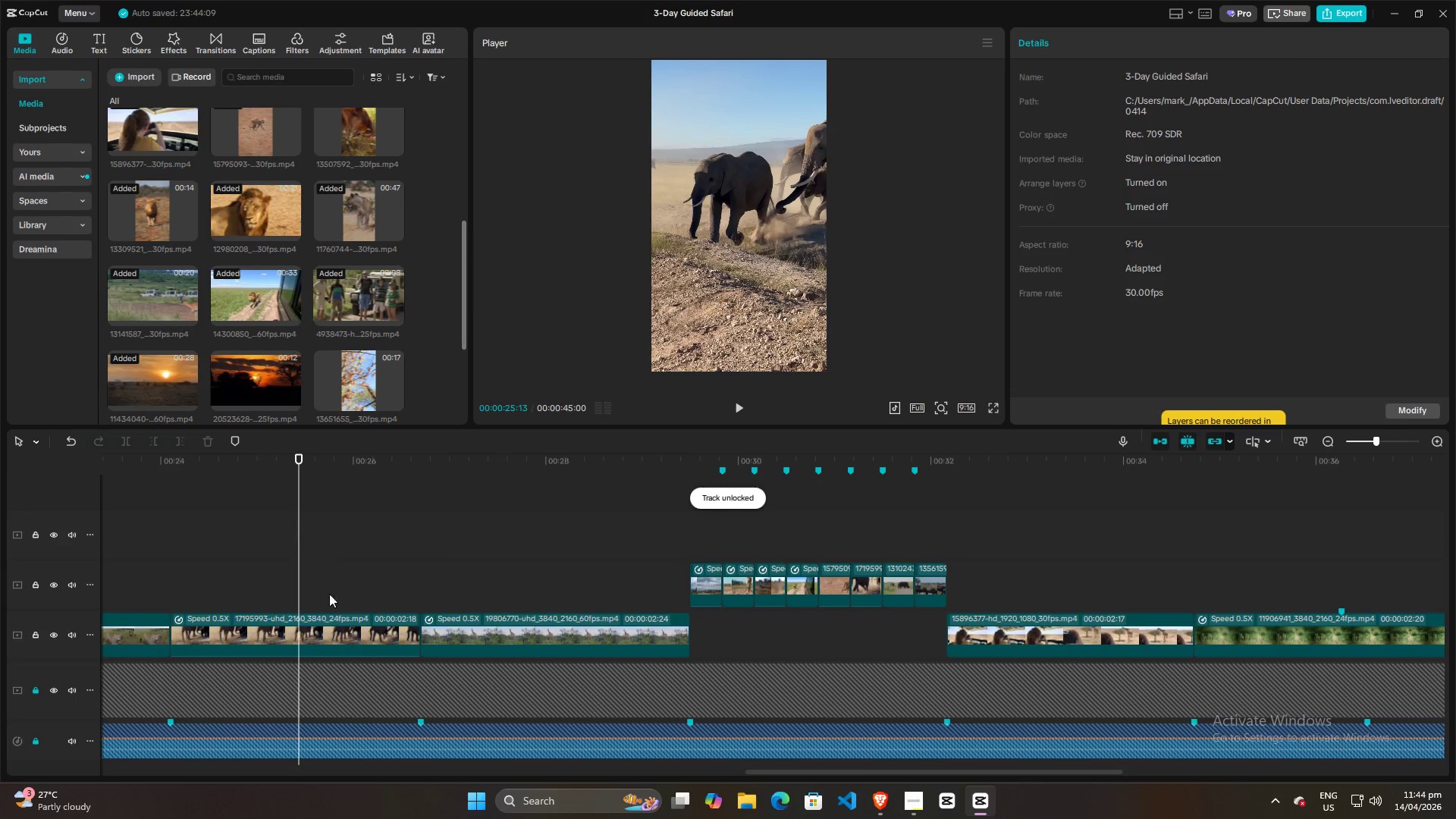 
double_click([323, 631])
 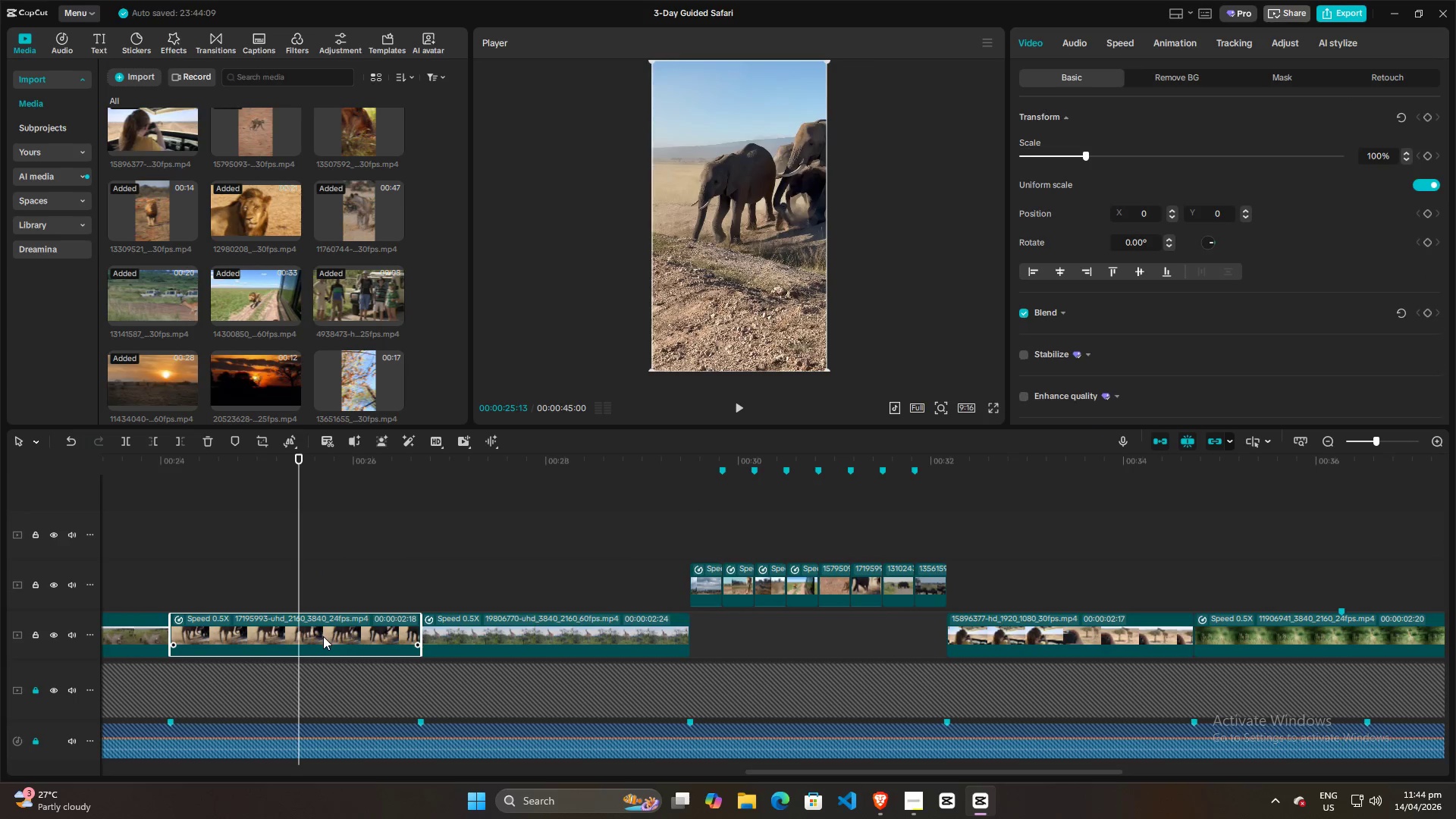 
hold_key(key=AltLeft, duration=1.5)
left_click_drag(start_coordinate=[320, 640], to_coordinate=[1003, 532])
 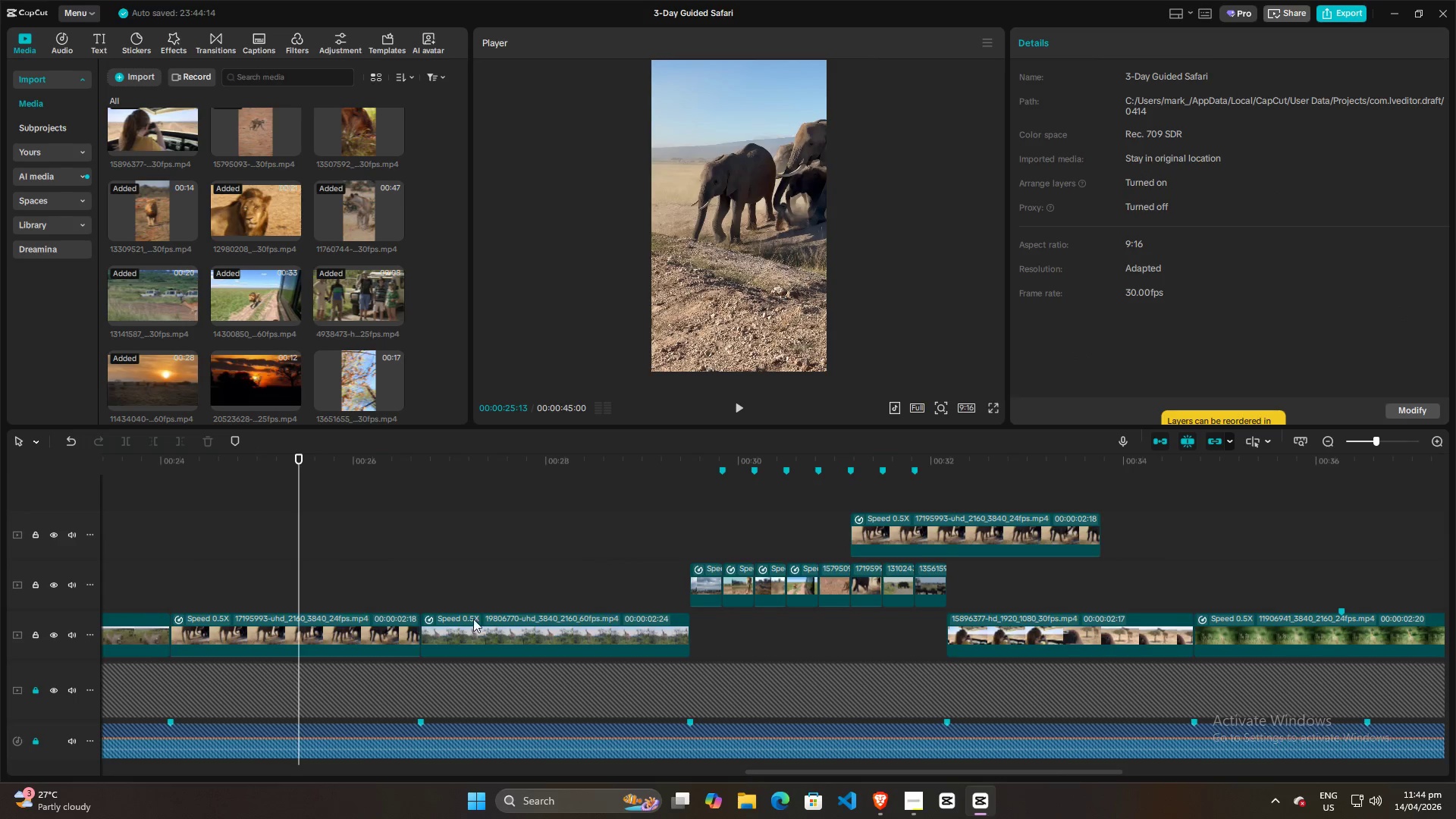 
key(Alt+AltLeft)
 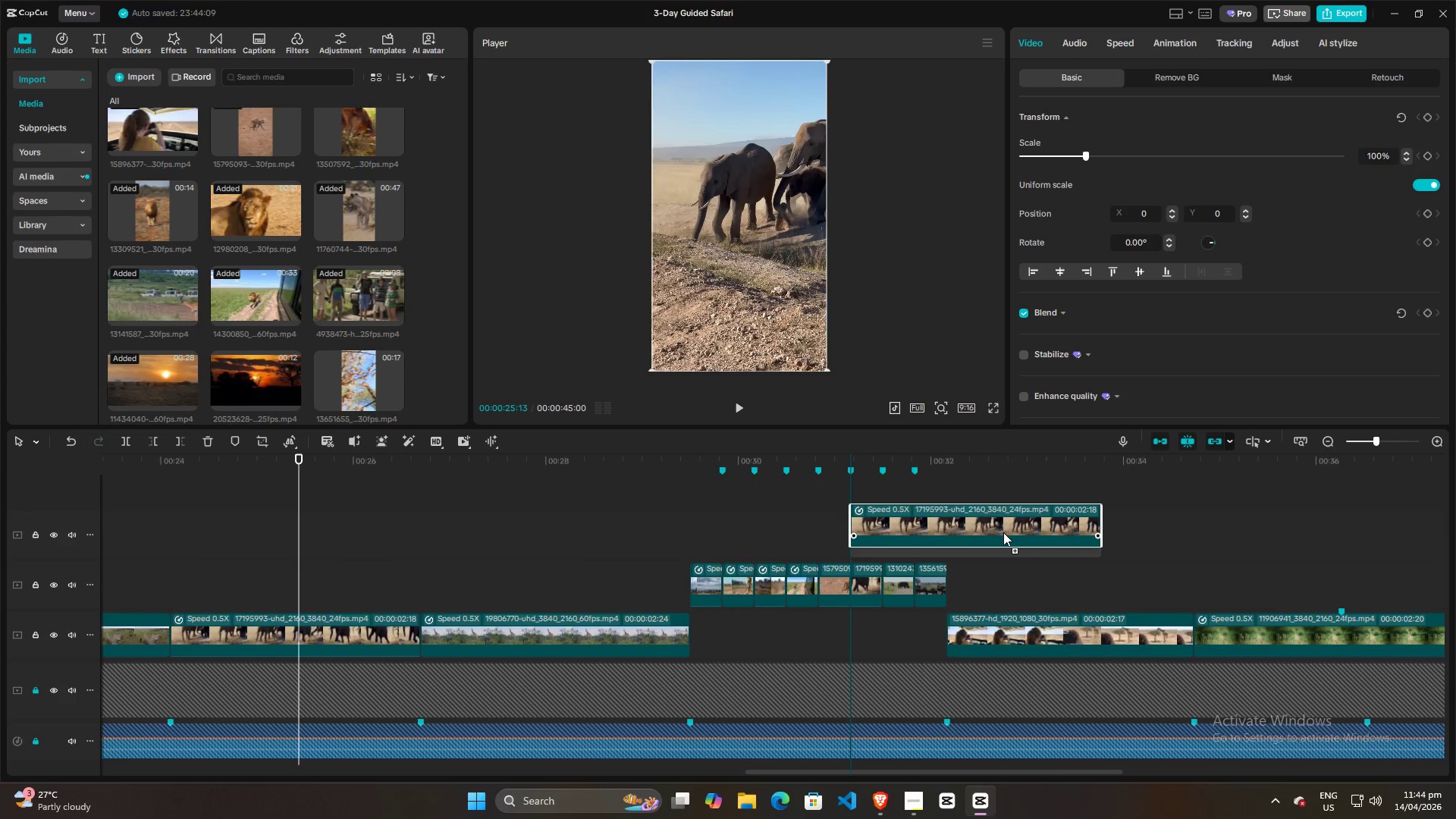 
key(Alt+AltLeft)
 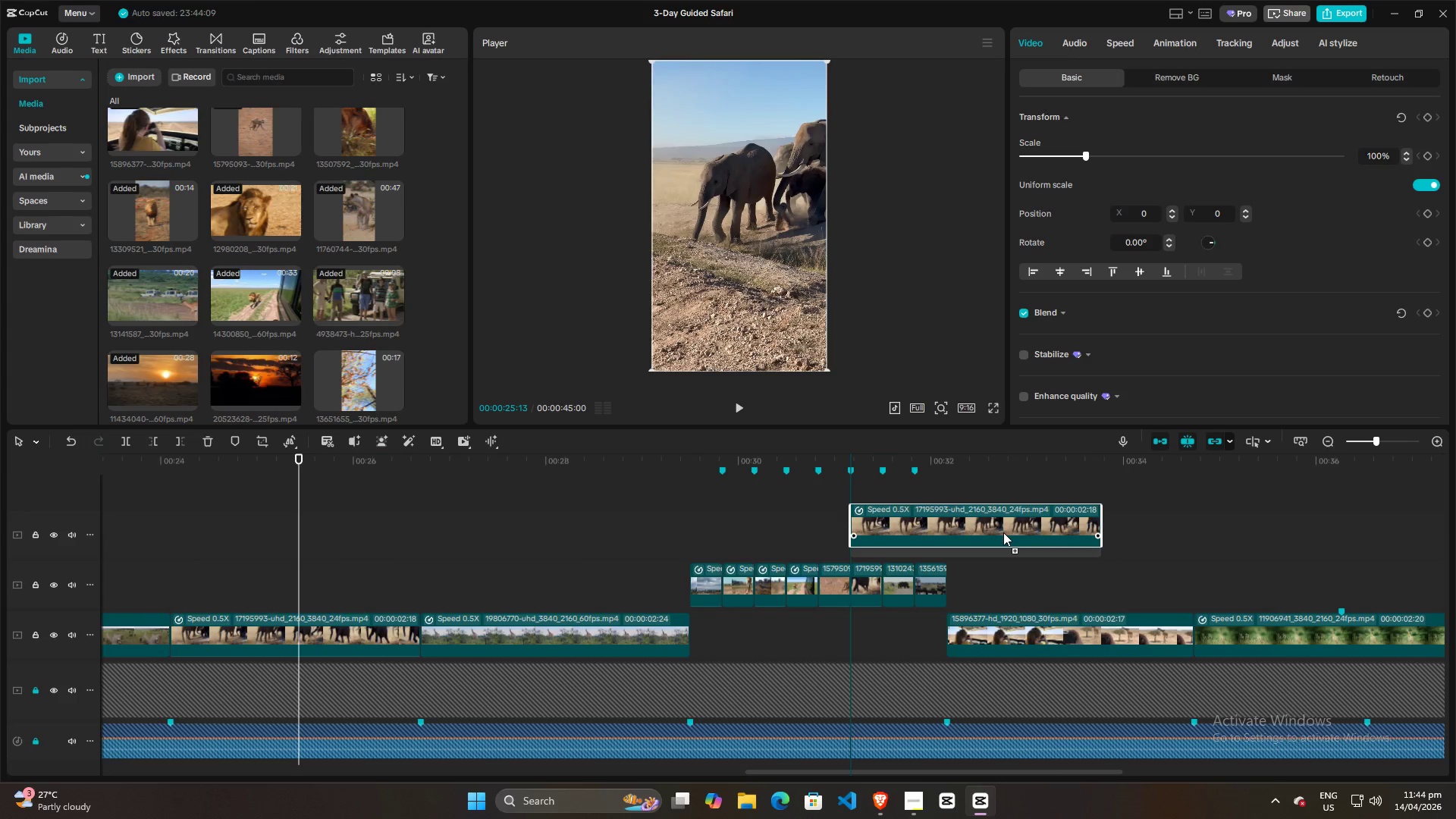 
key(Alt+AltLeft)
 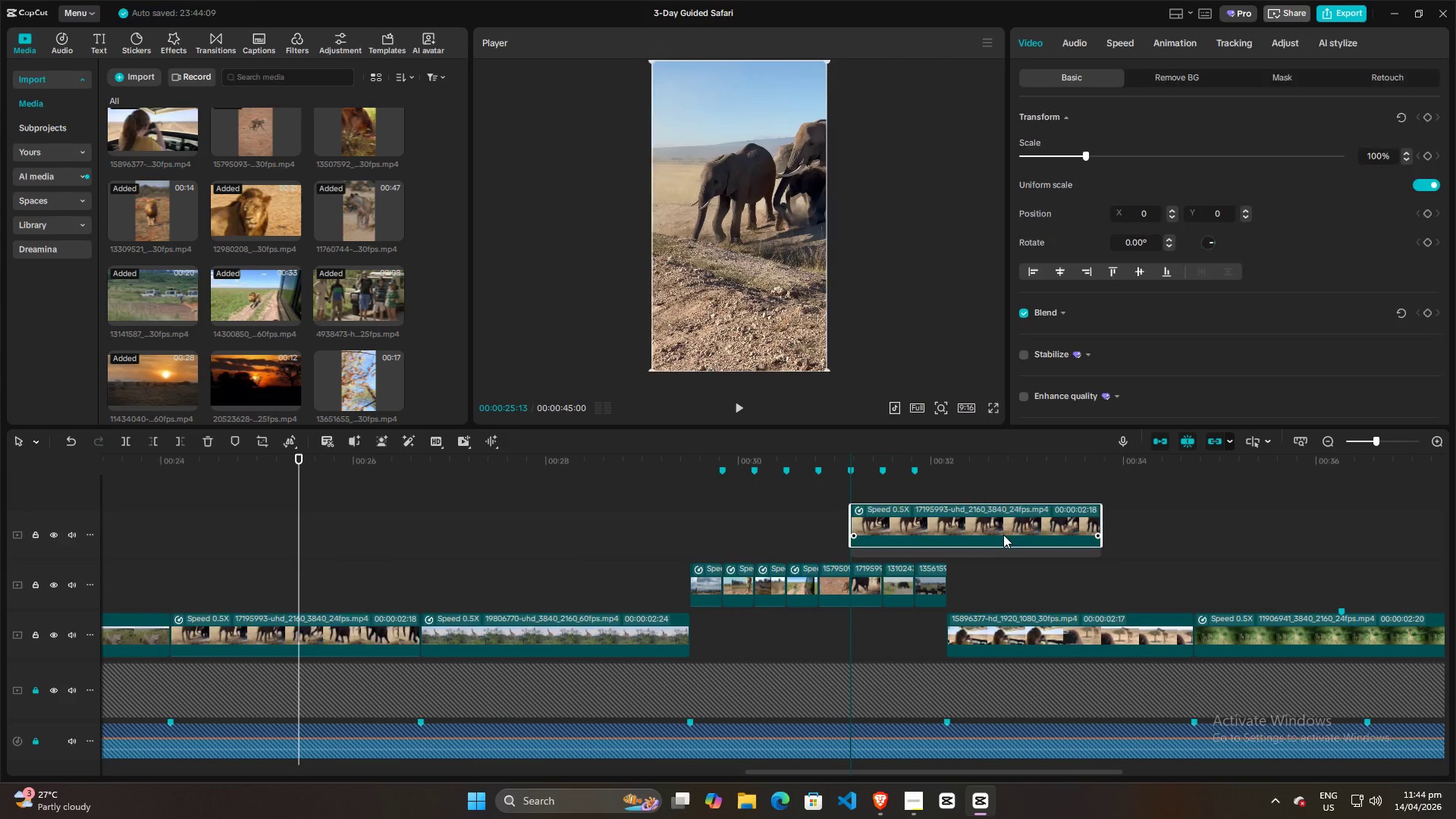 
key(Alt+AltLeft)
 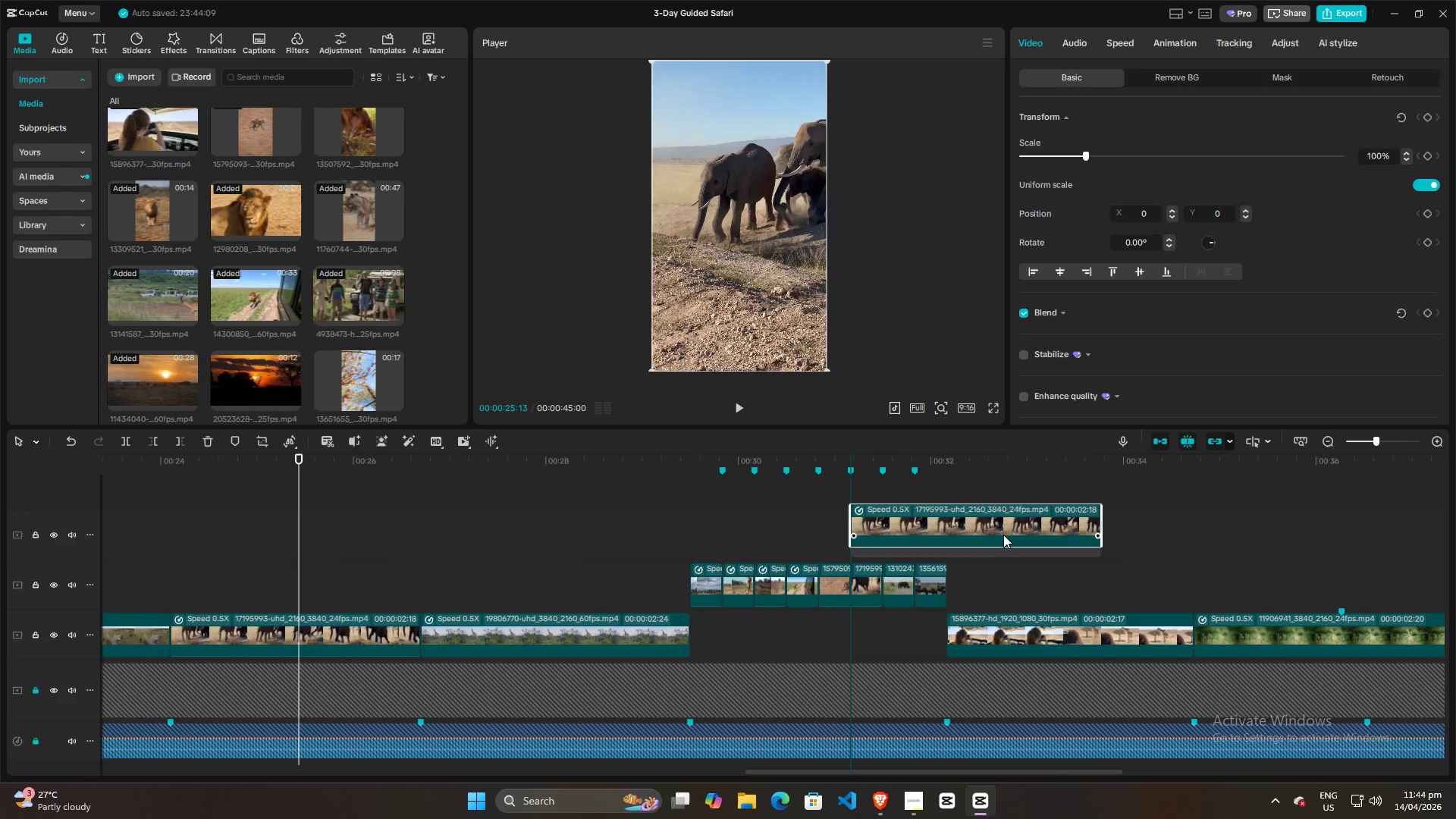 
key(Alt+AltLeft)
 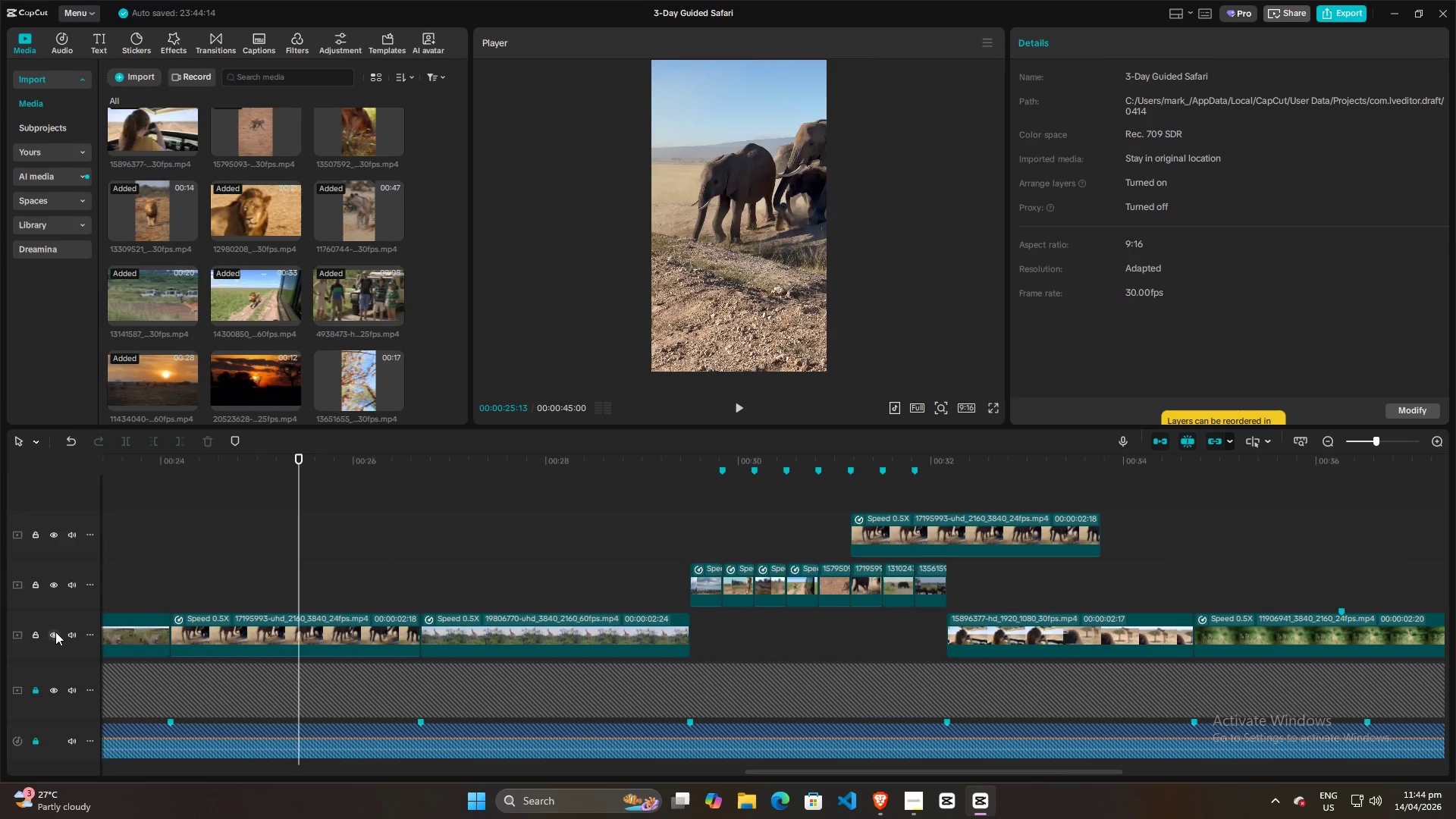 
left_click([36, 636])
 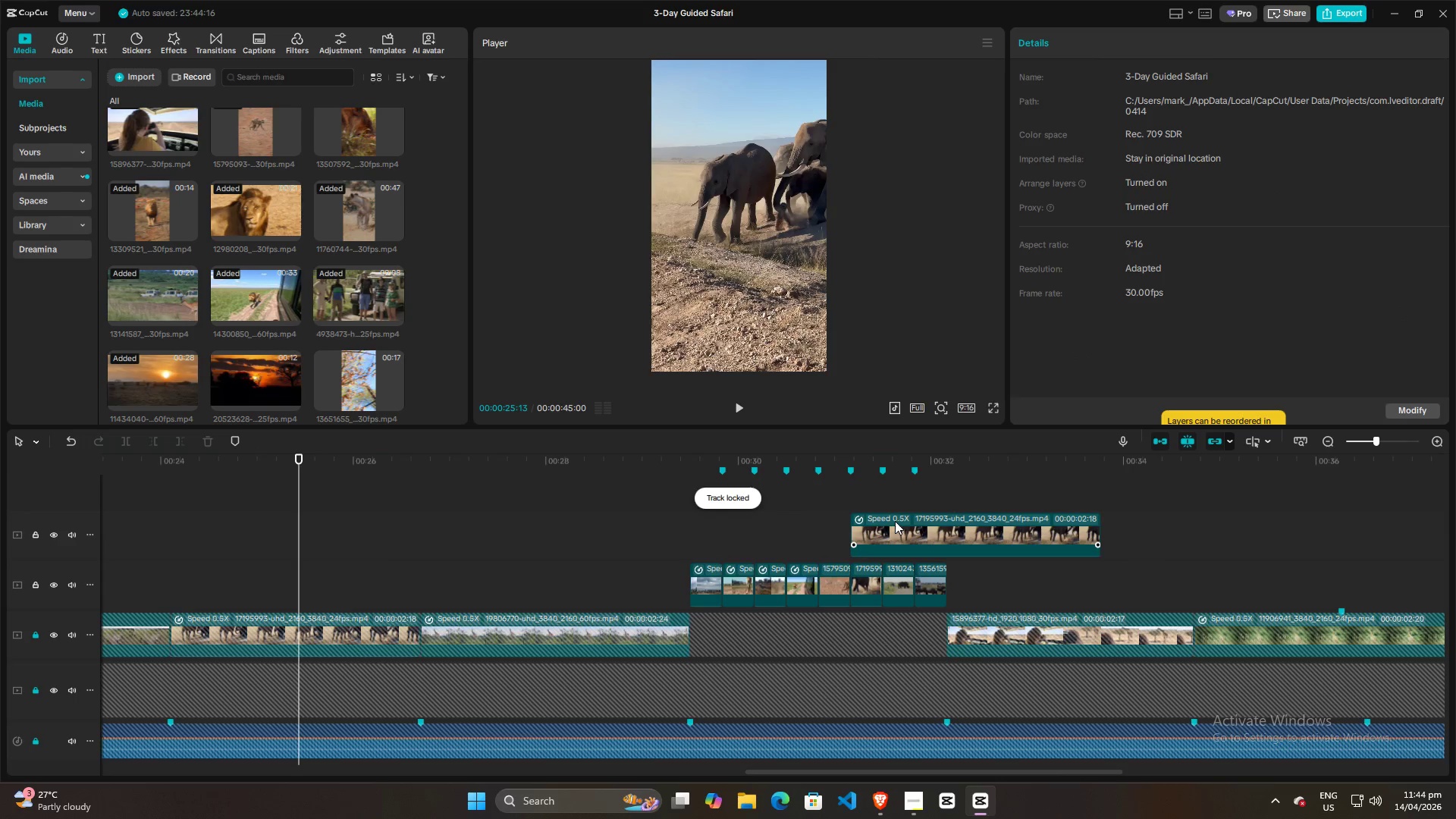 
double_click([861, 487])
 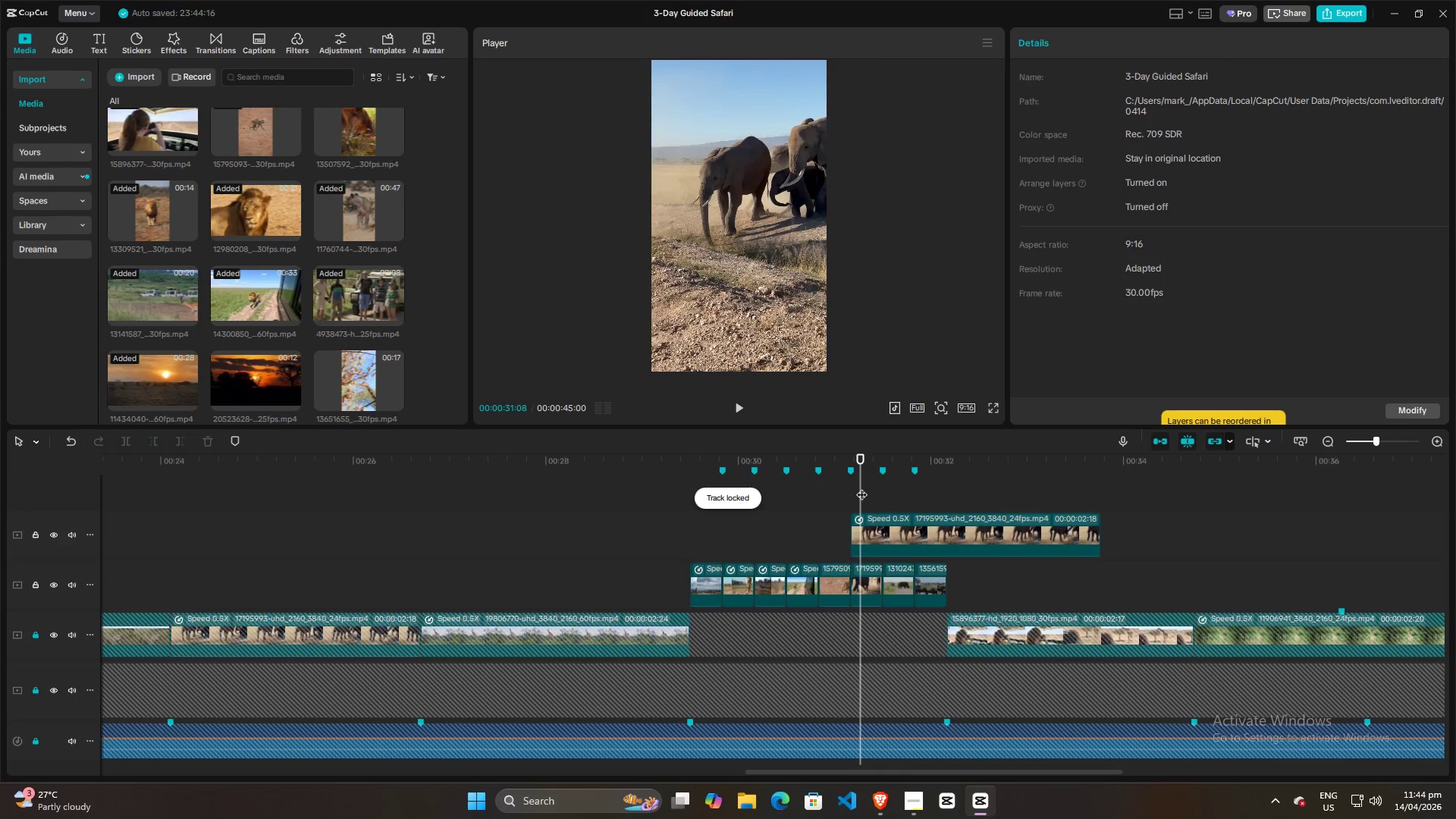 
key(Space)
 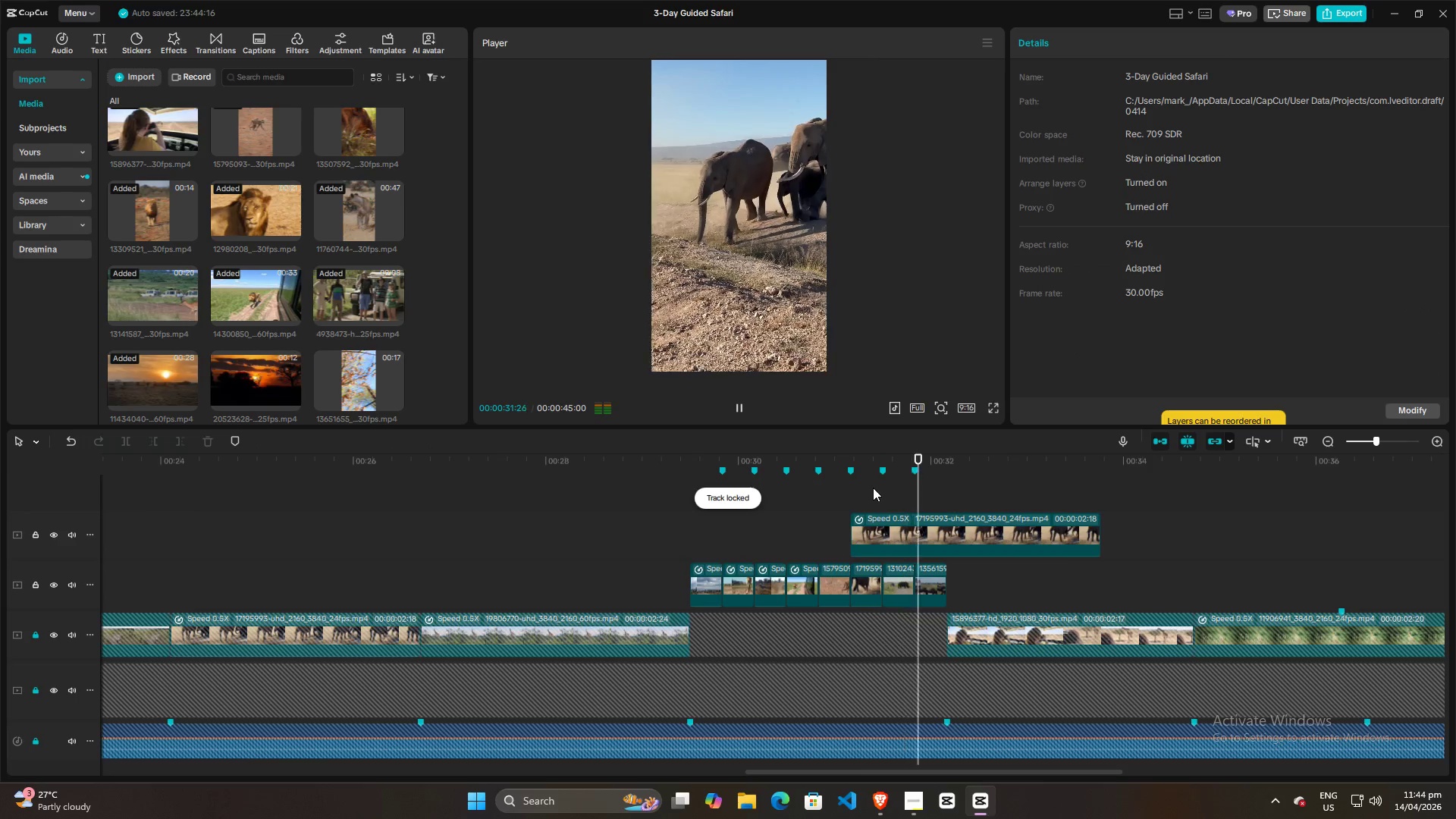 
key(Space)
 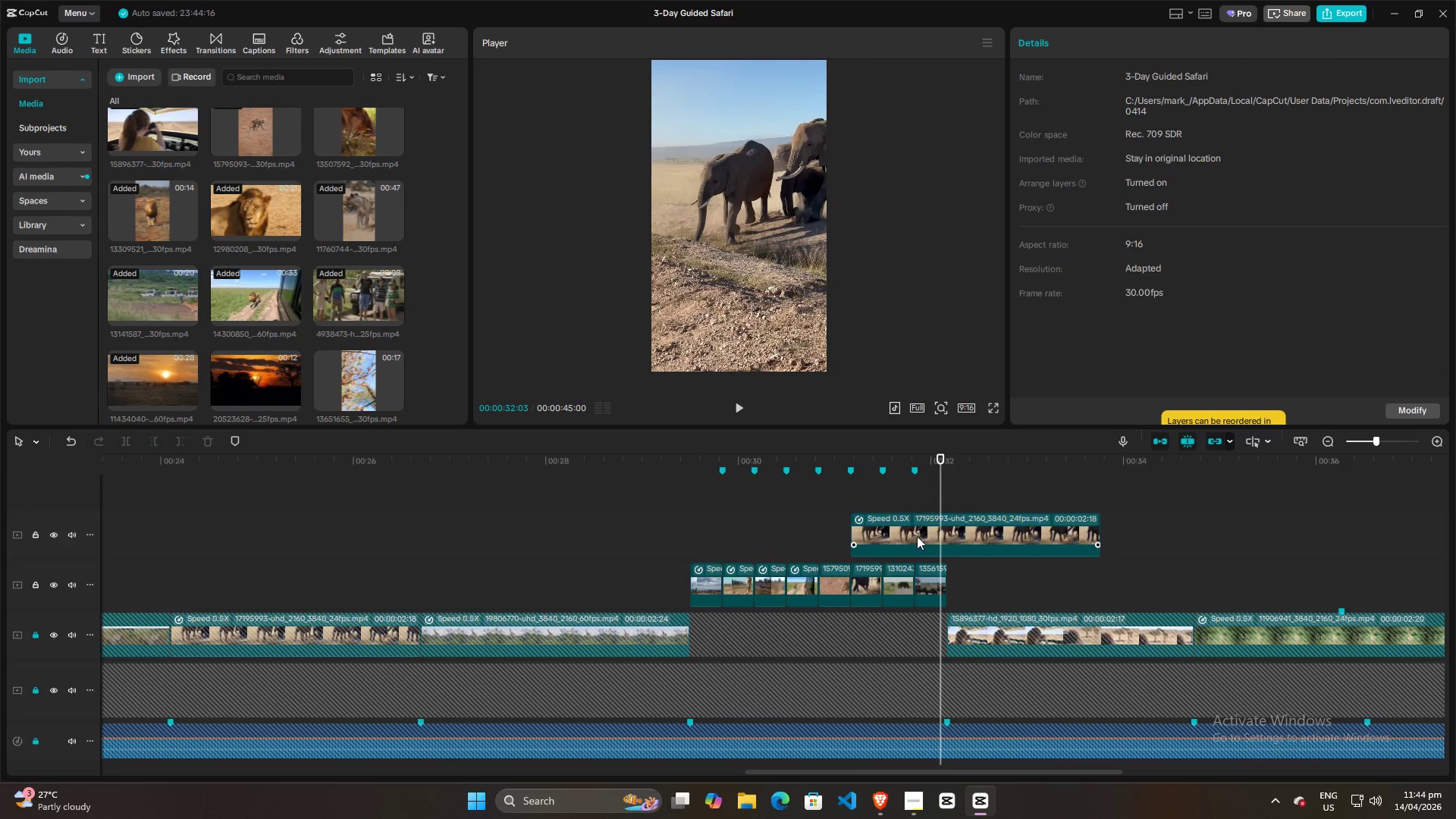 
left_click([917, 536])
 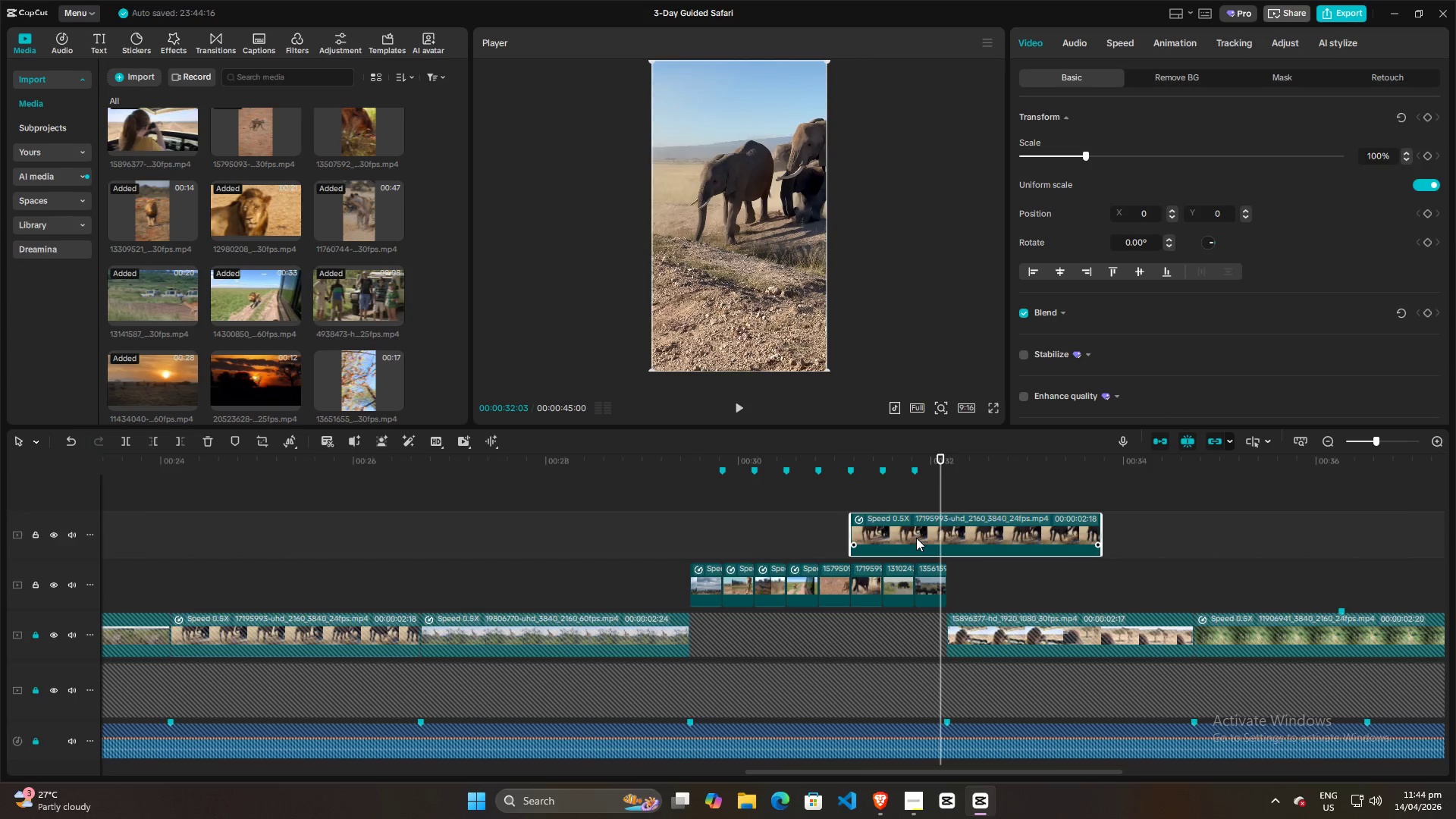 
key(Backspace)
 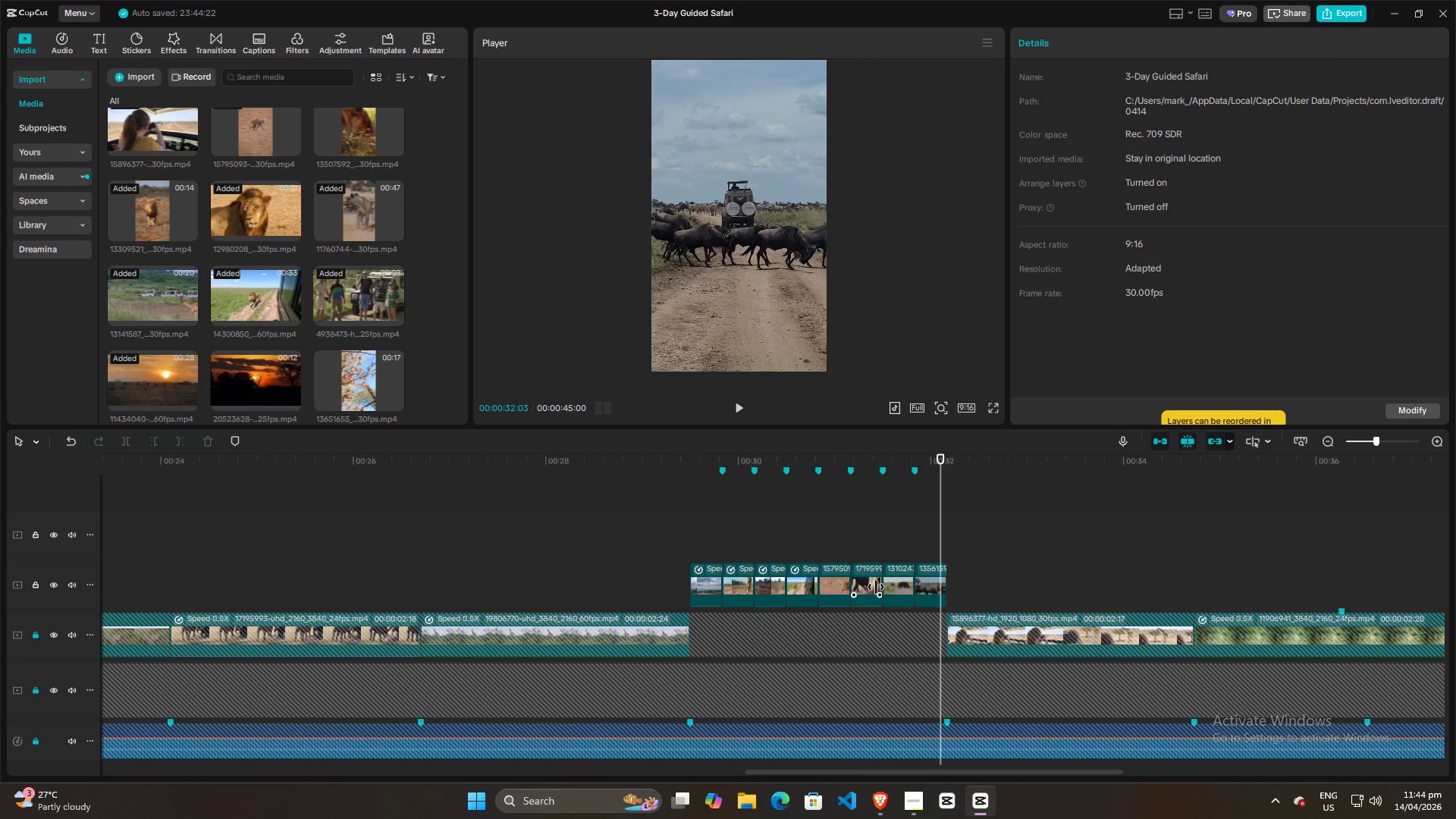 
left_click([876, 585])
 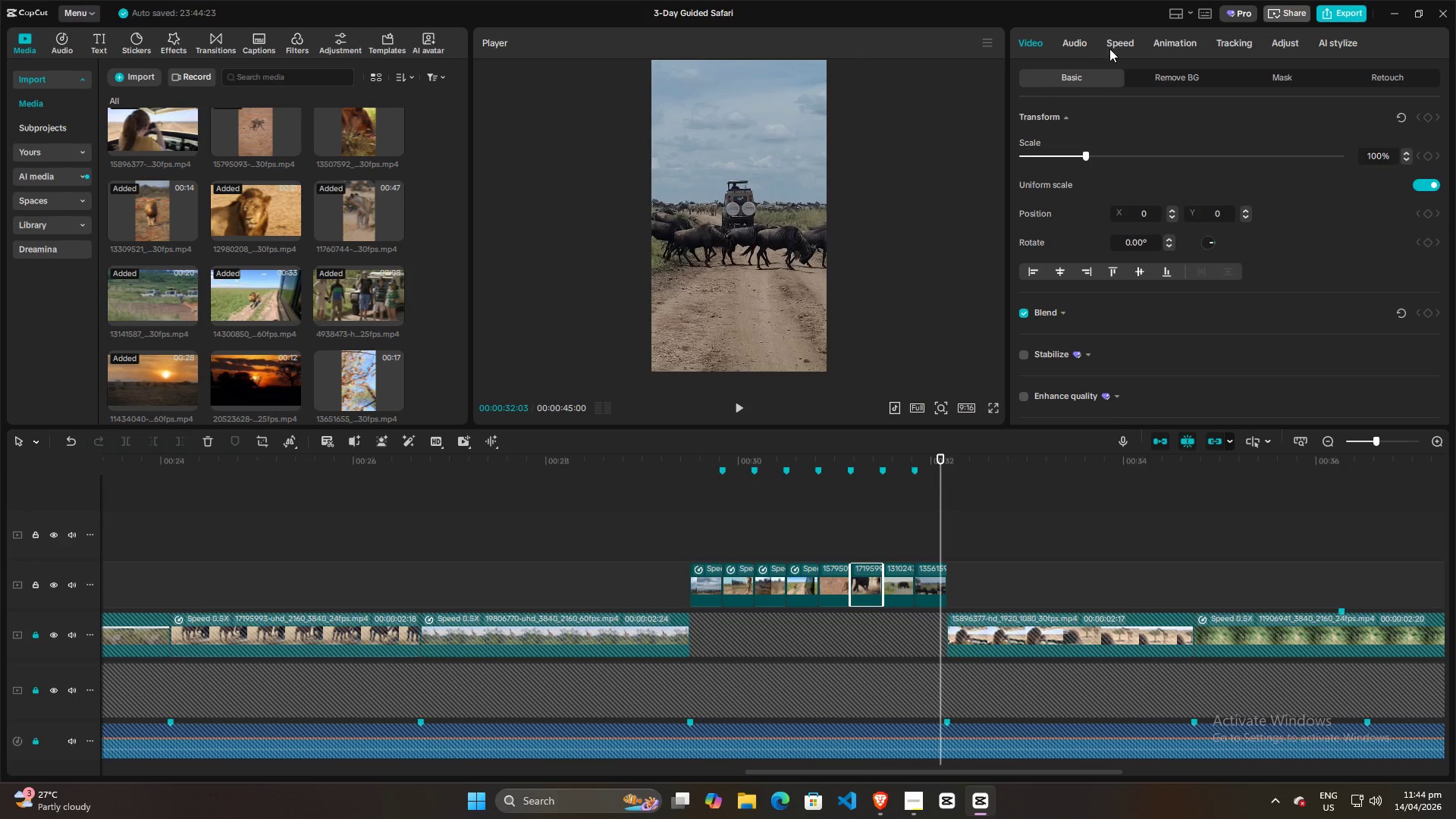 
left_click([1112, 42])
 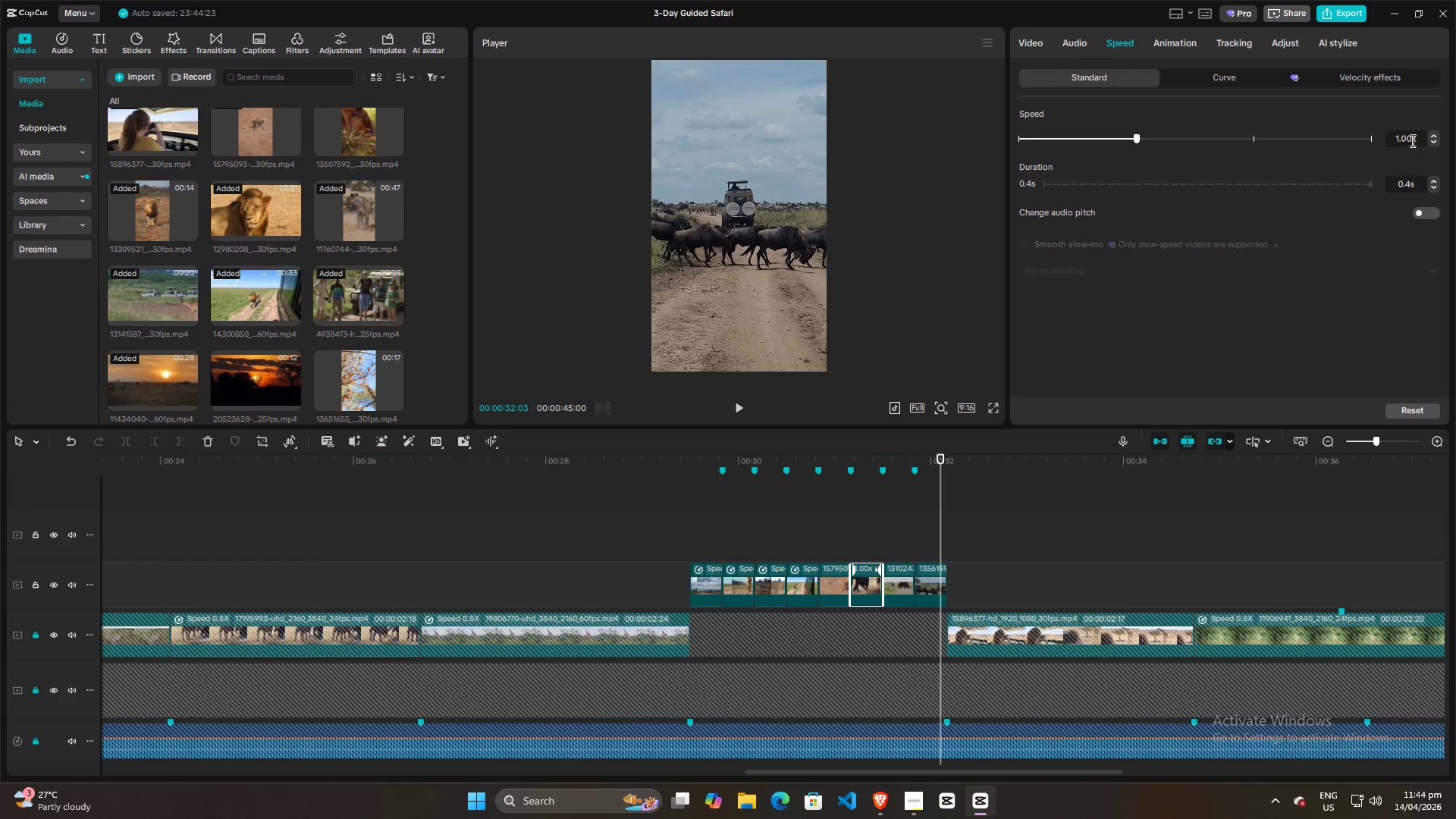 
left_click_drag(start_coordinate=[1414, 140], to_coordinate=[1382, 141])
 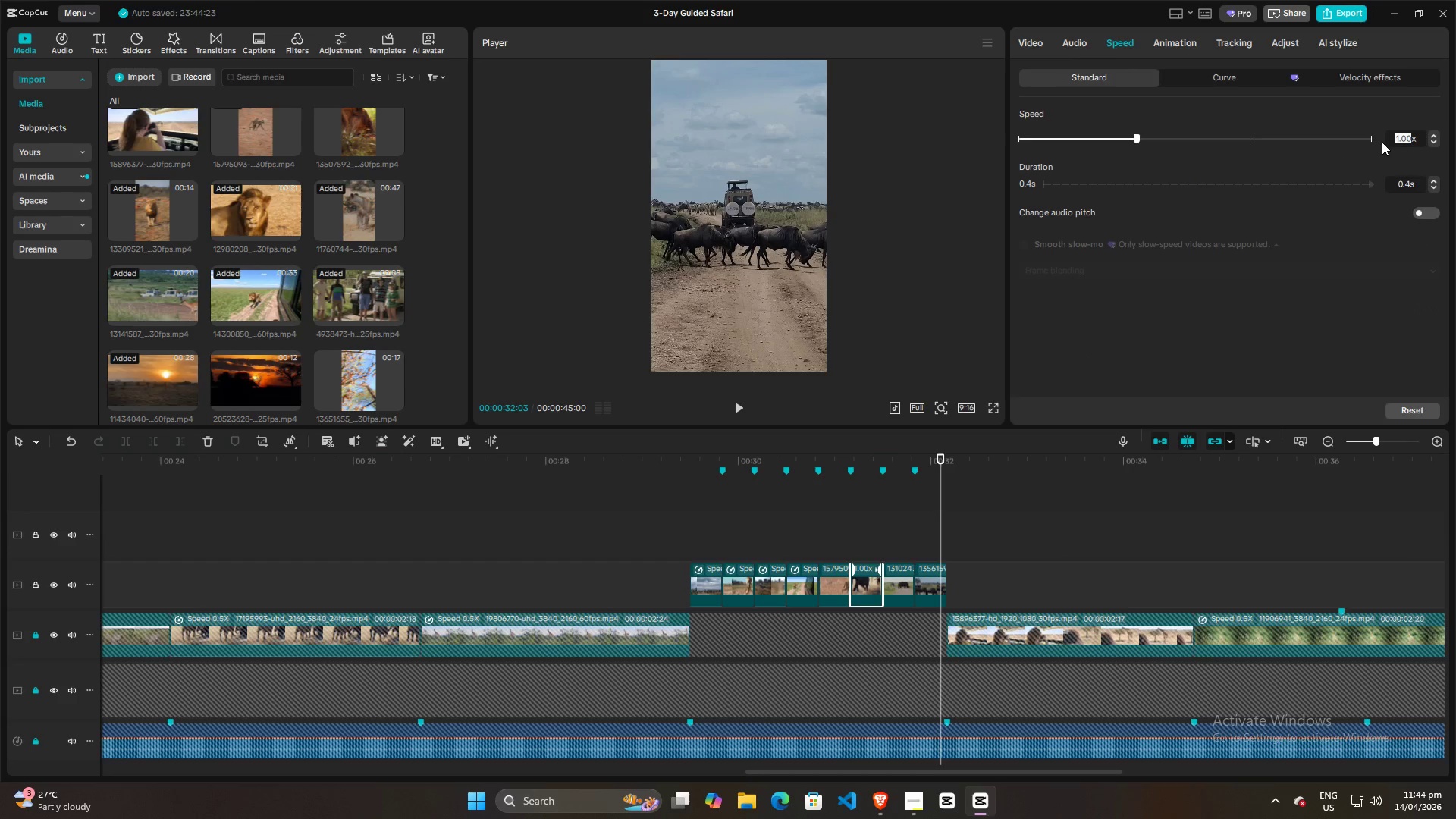 
type(0.5)
key(Backspace)
key(Backspace)
key(Backspace)
type(0.50)
 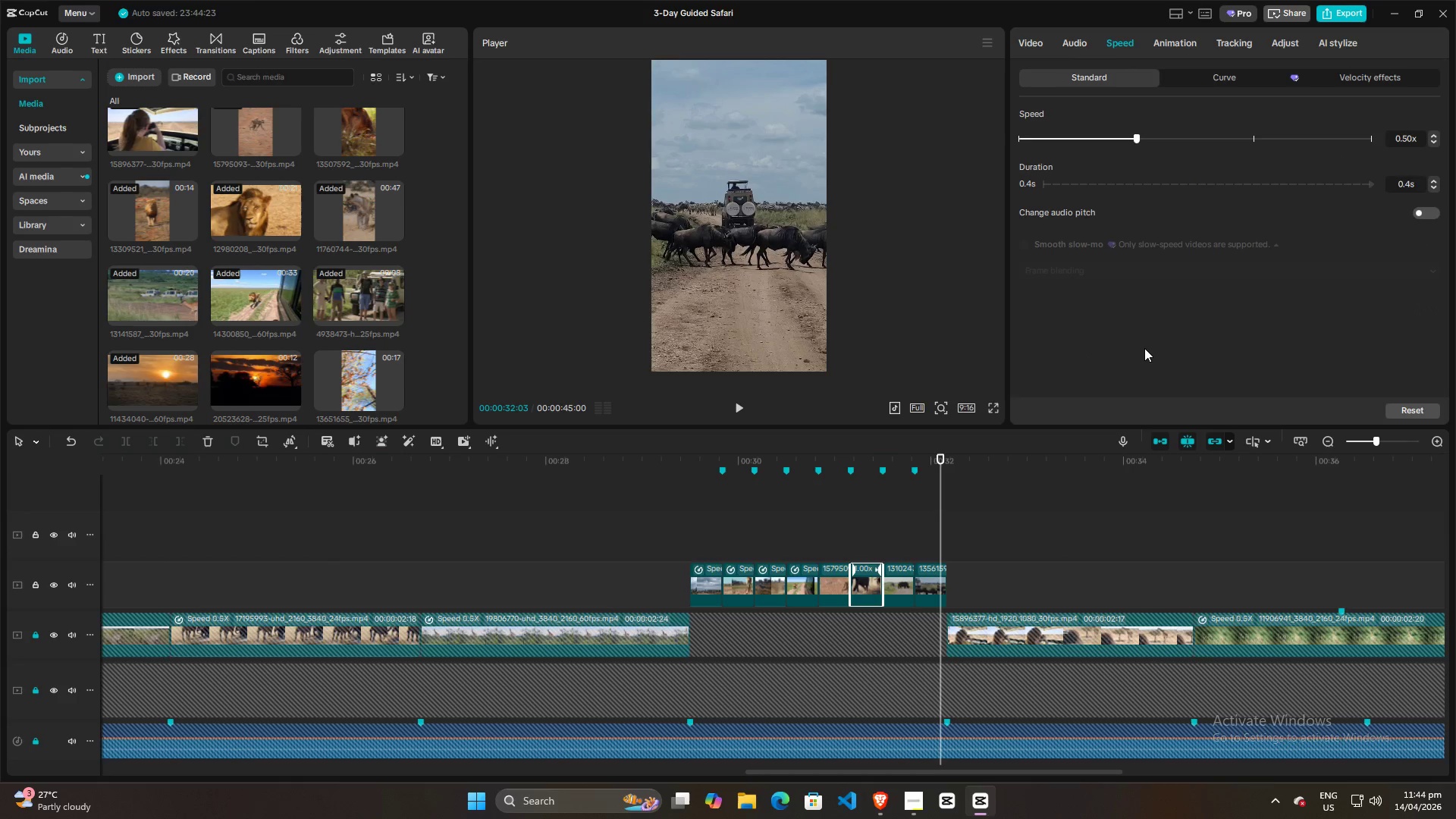 
left_click([1144, 348])
 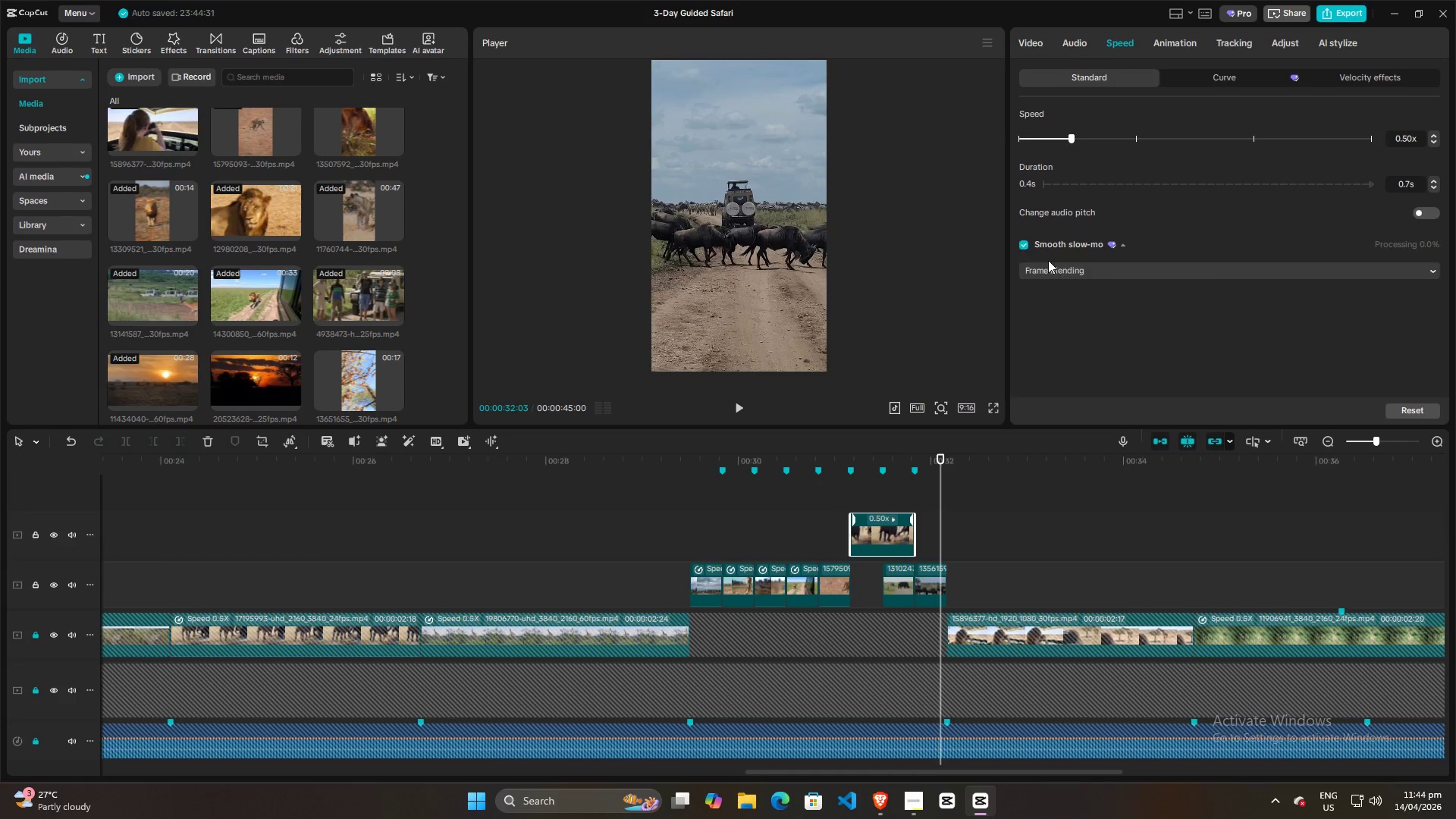 
double_click([1071, 270])
 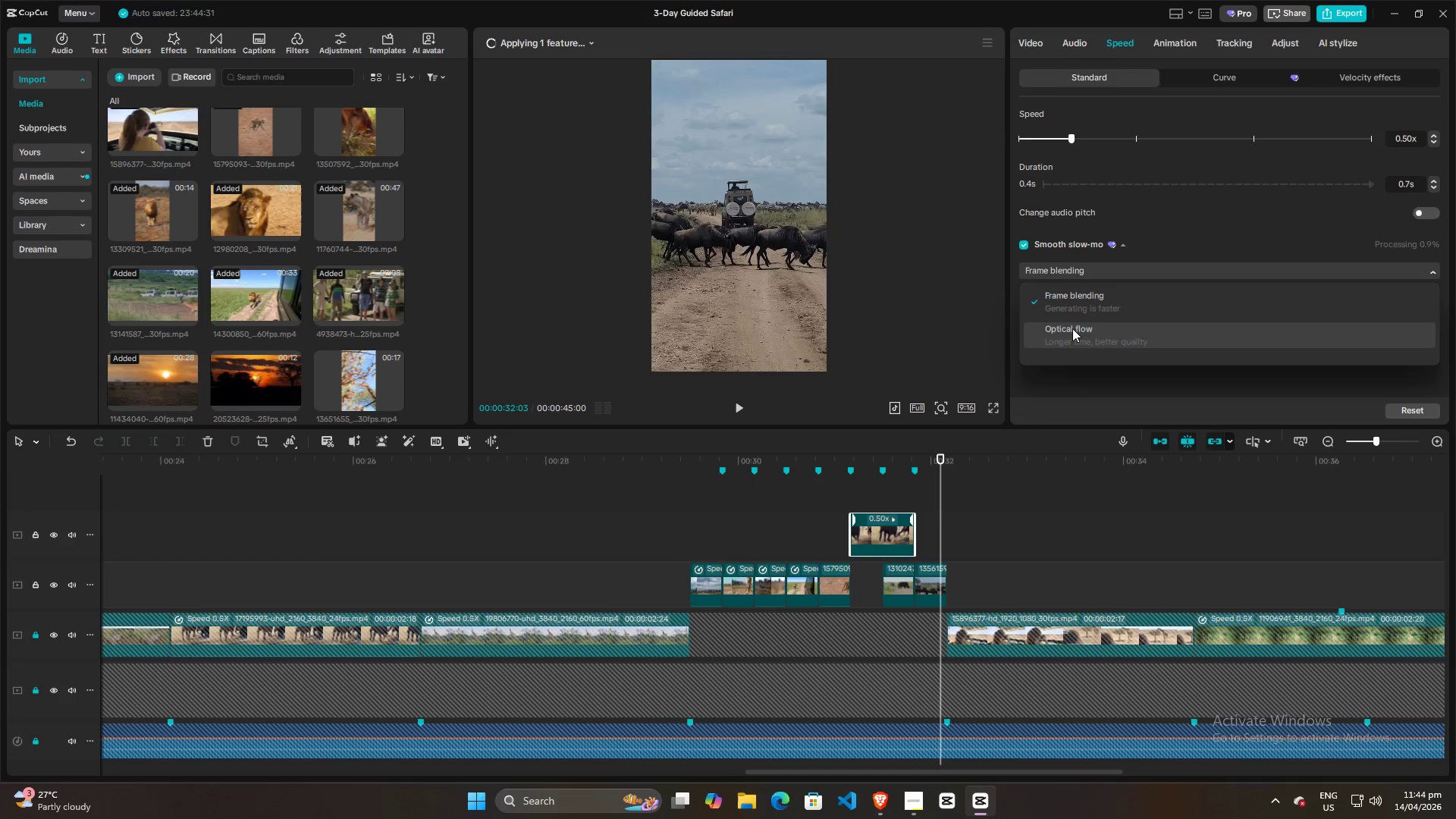 
left_click([1072, 331])
 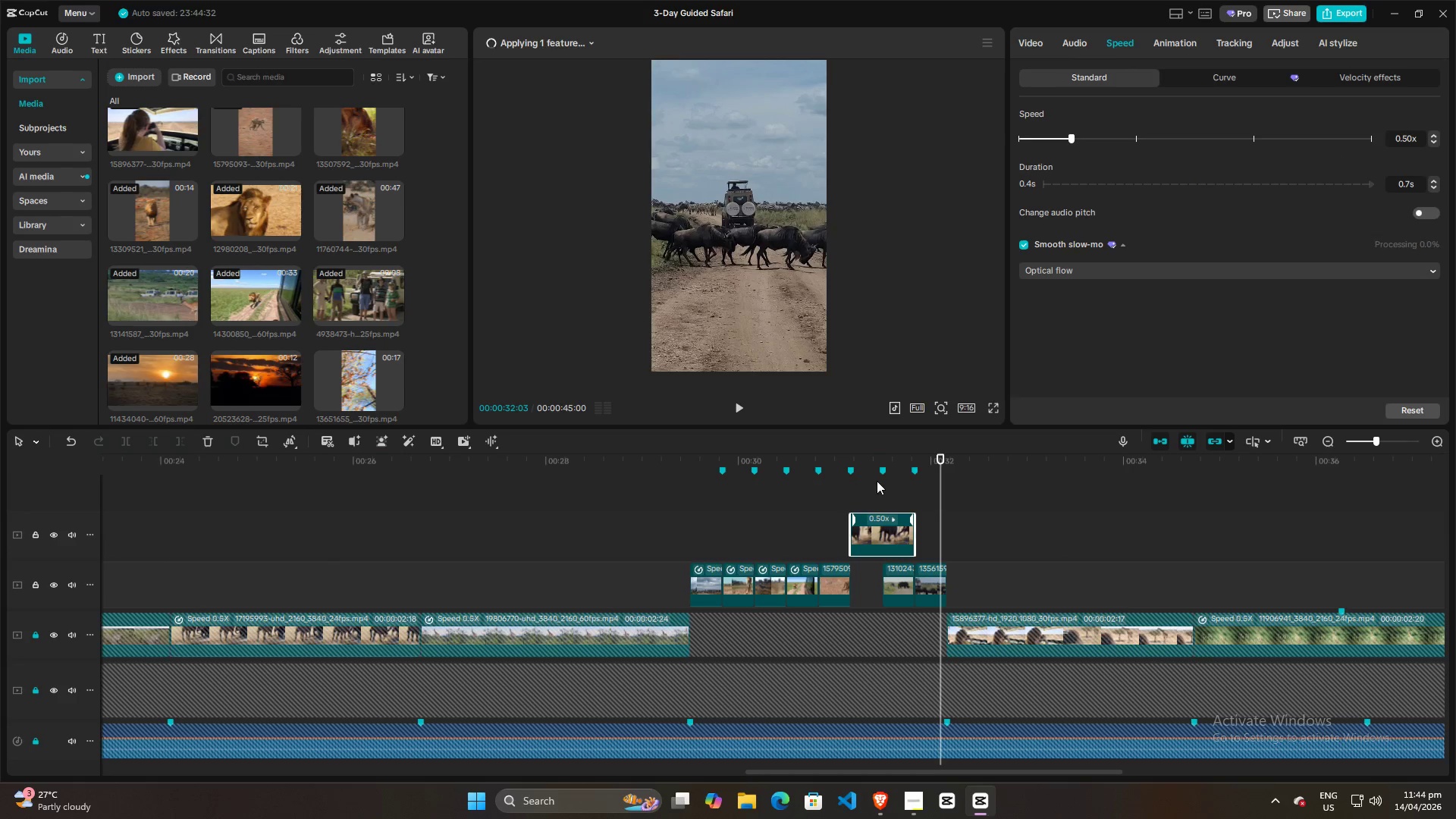 
left_click([878, 494])
 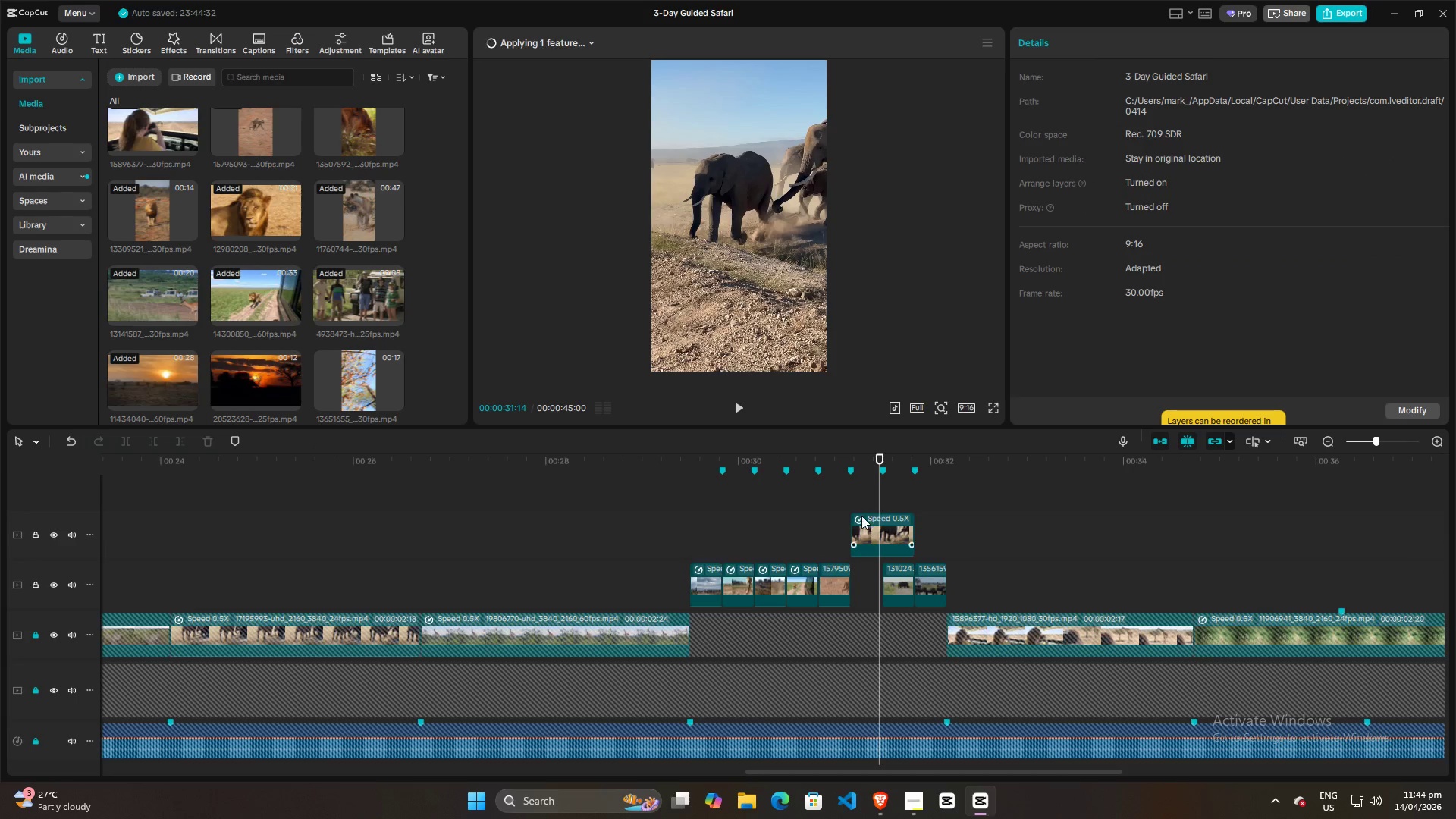 
left_click([861, 516])
 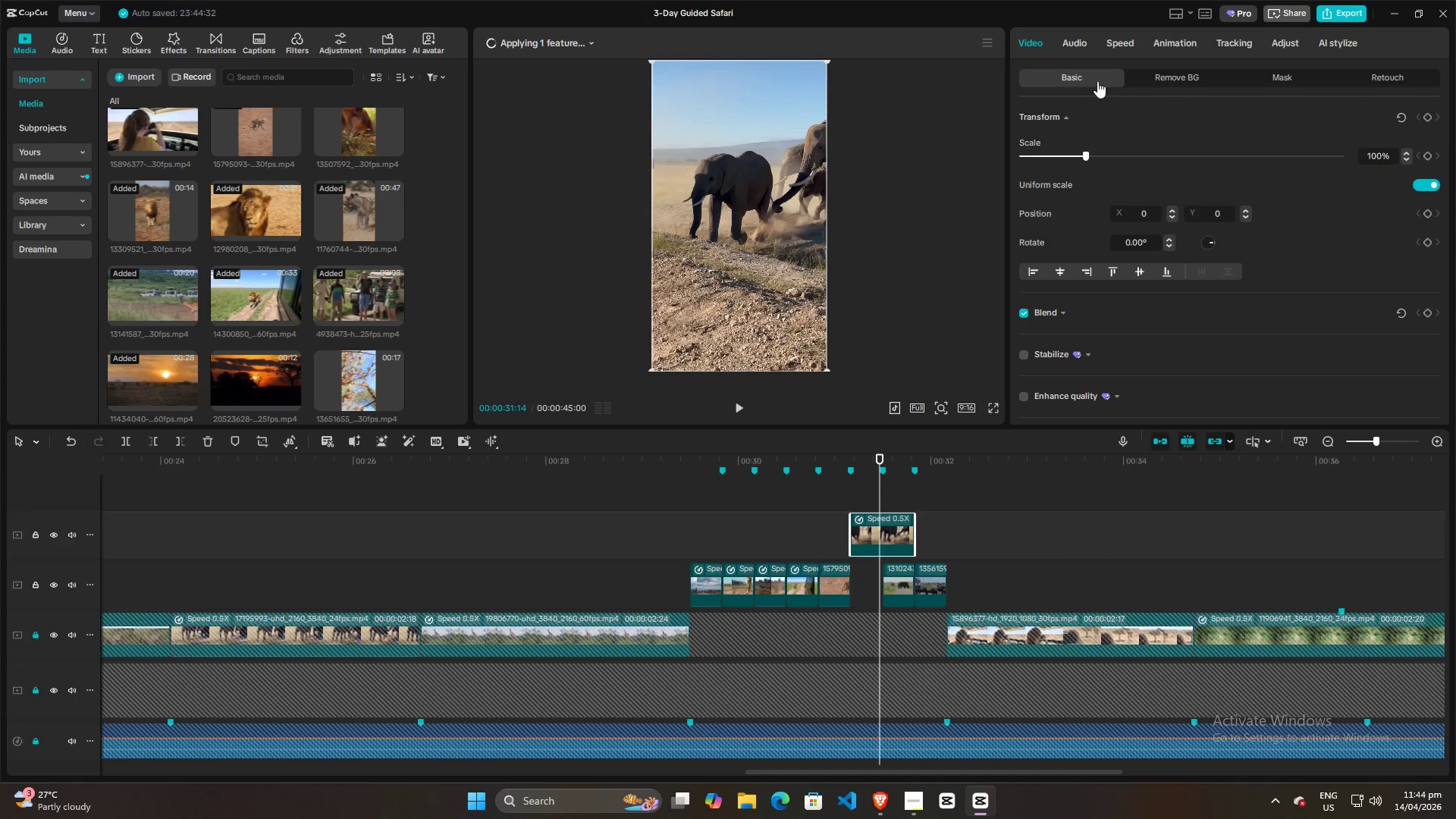 
left_click([1123, 34])
 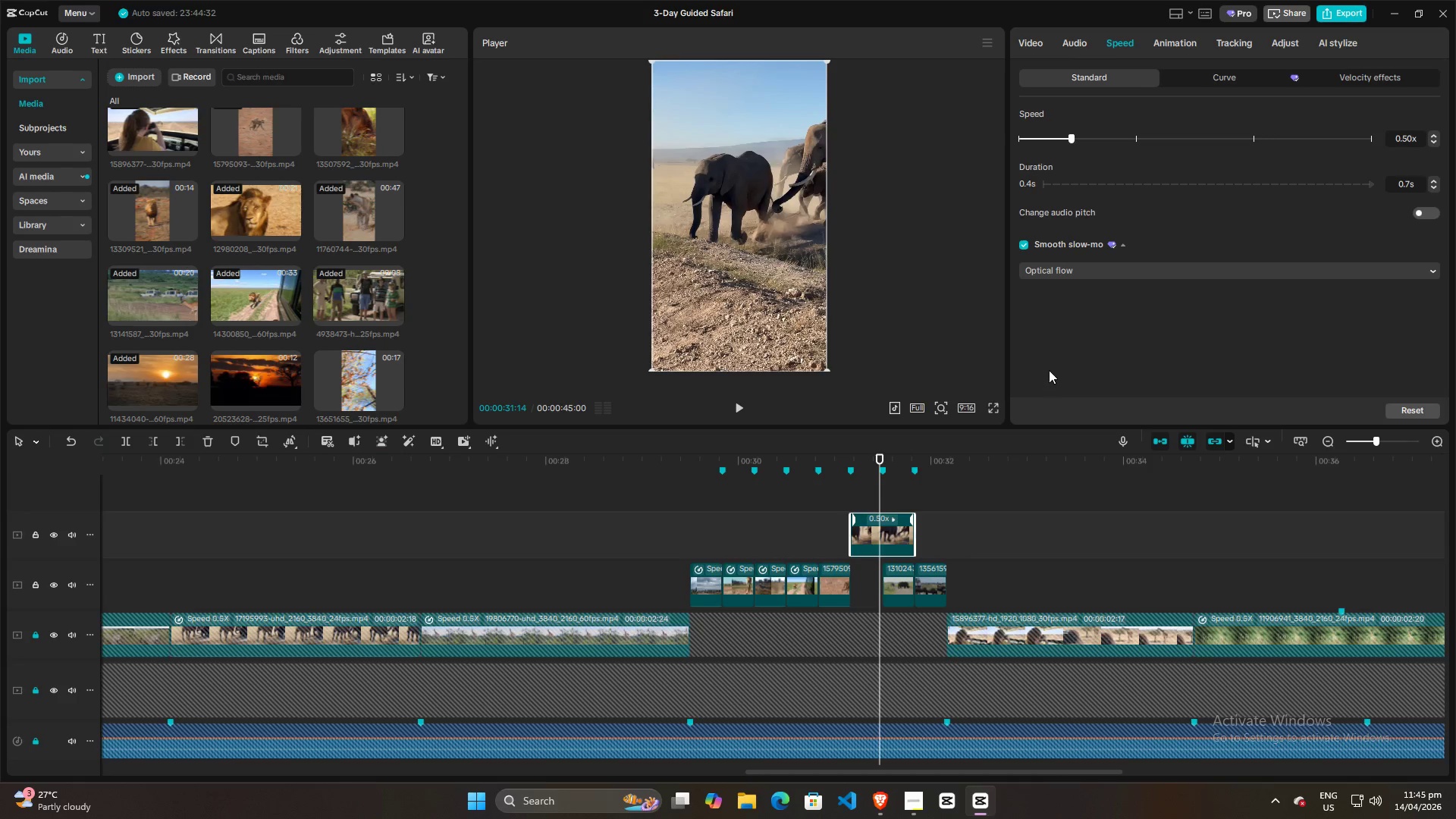 
wait(46.59)
 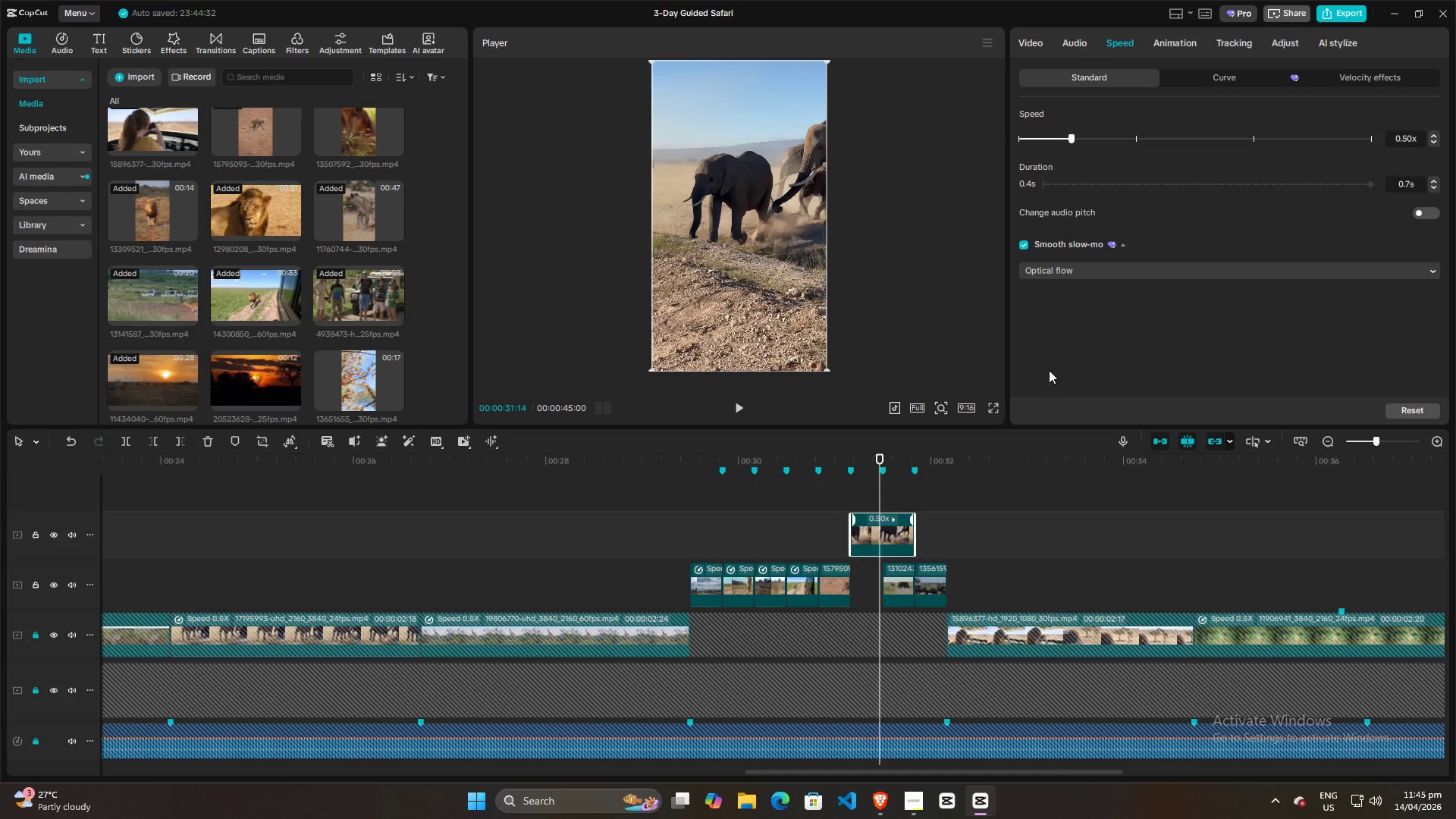 
left_click([851, 496])
 